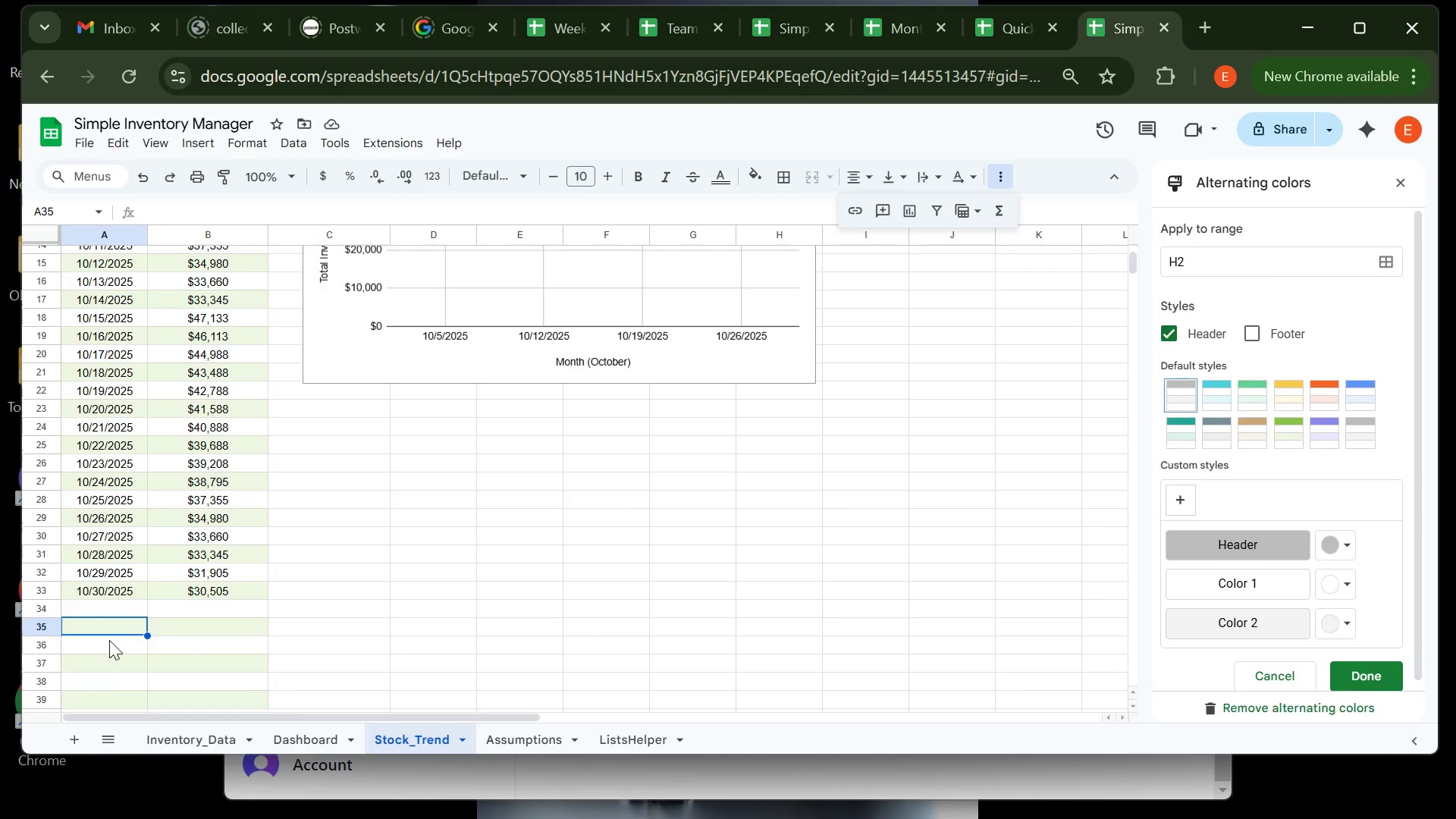 
left_click([109, 640])
 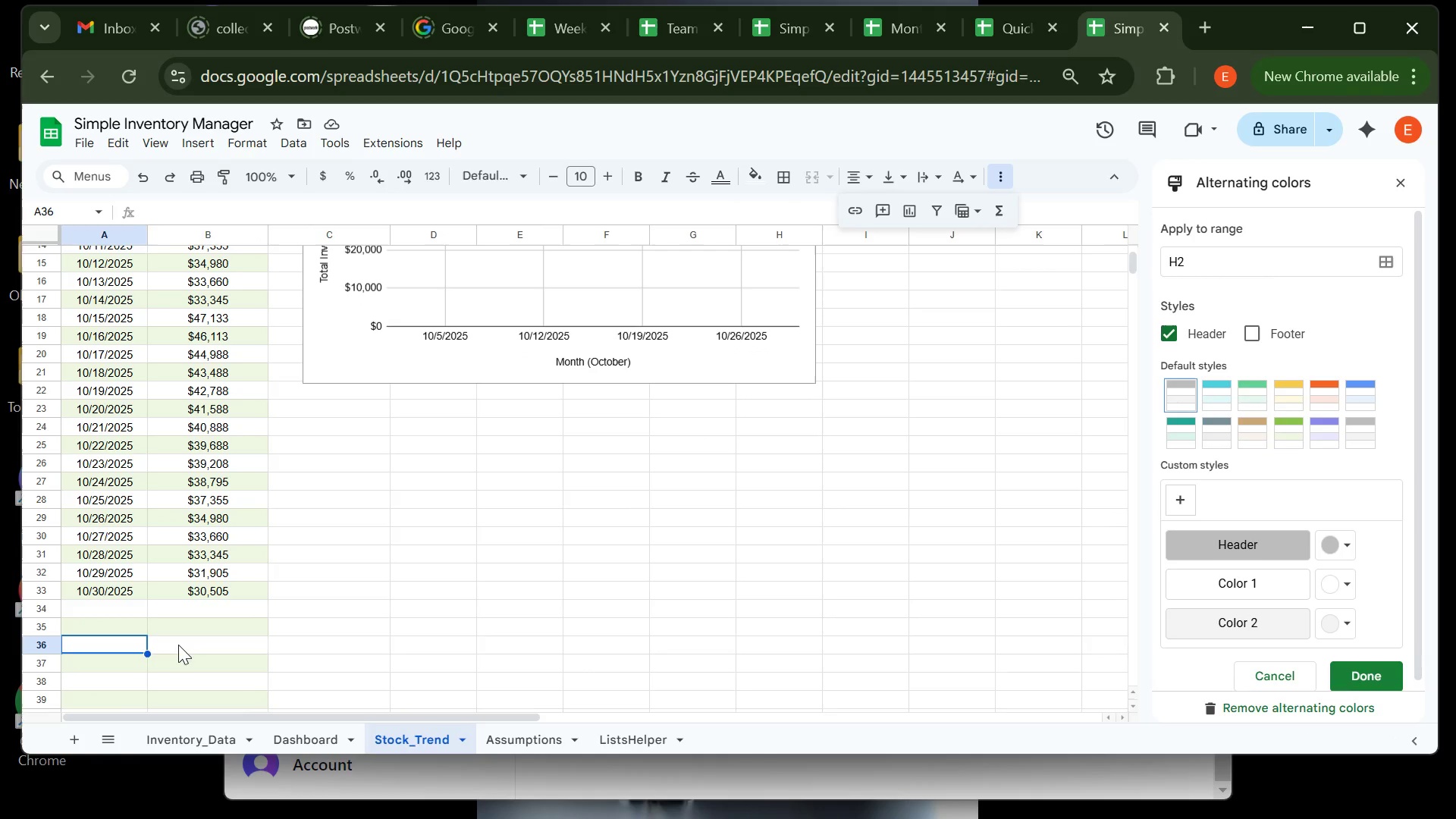 
left_click([178, 645])
 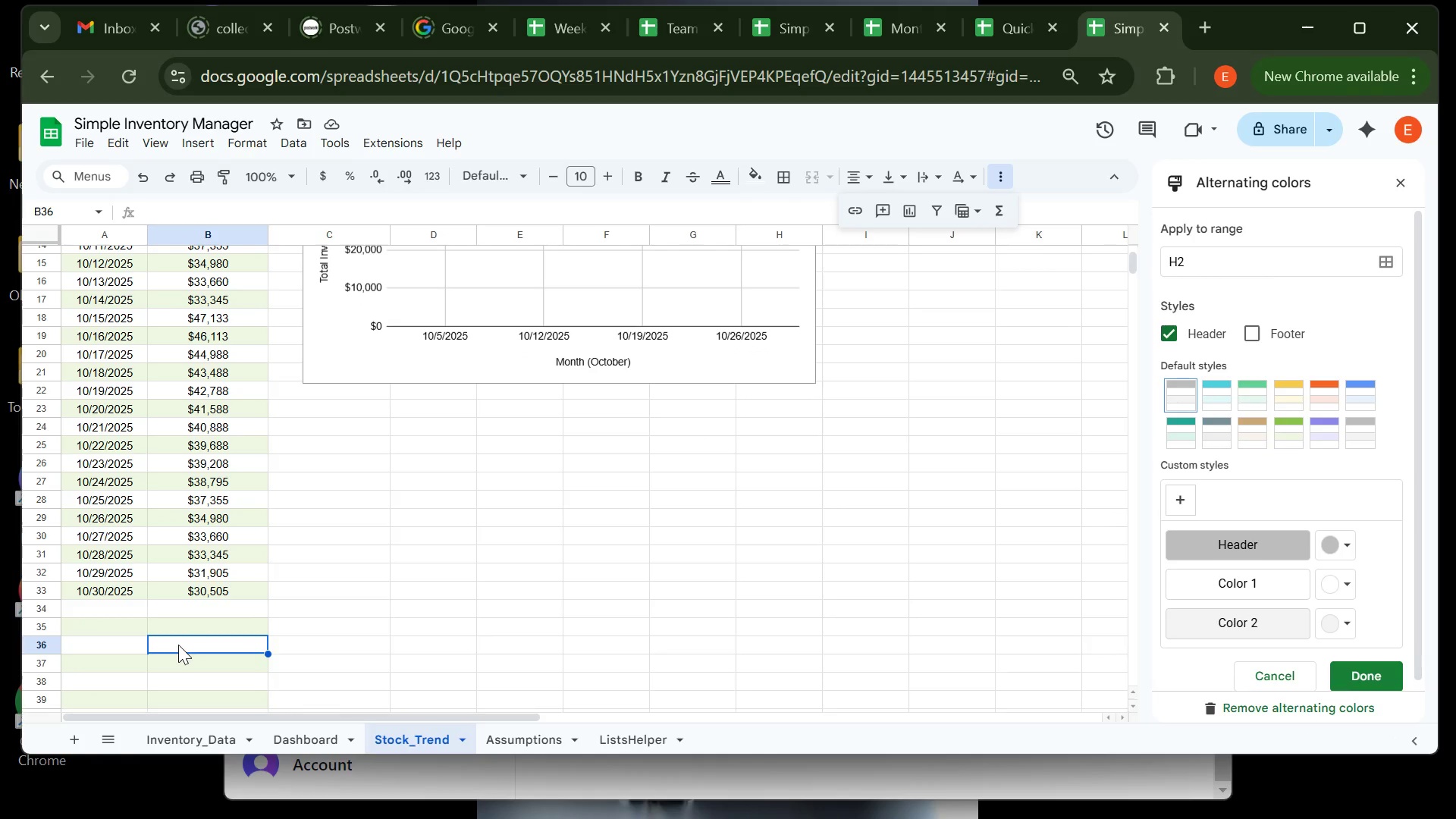 
key(Control+V)
 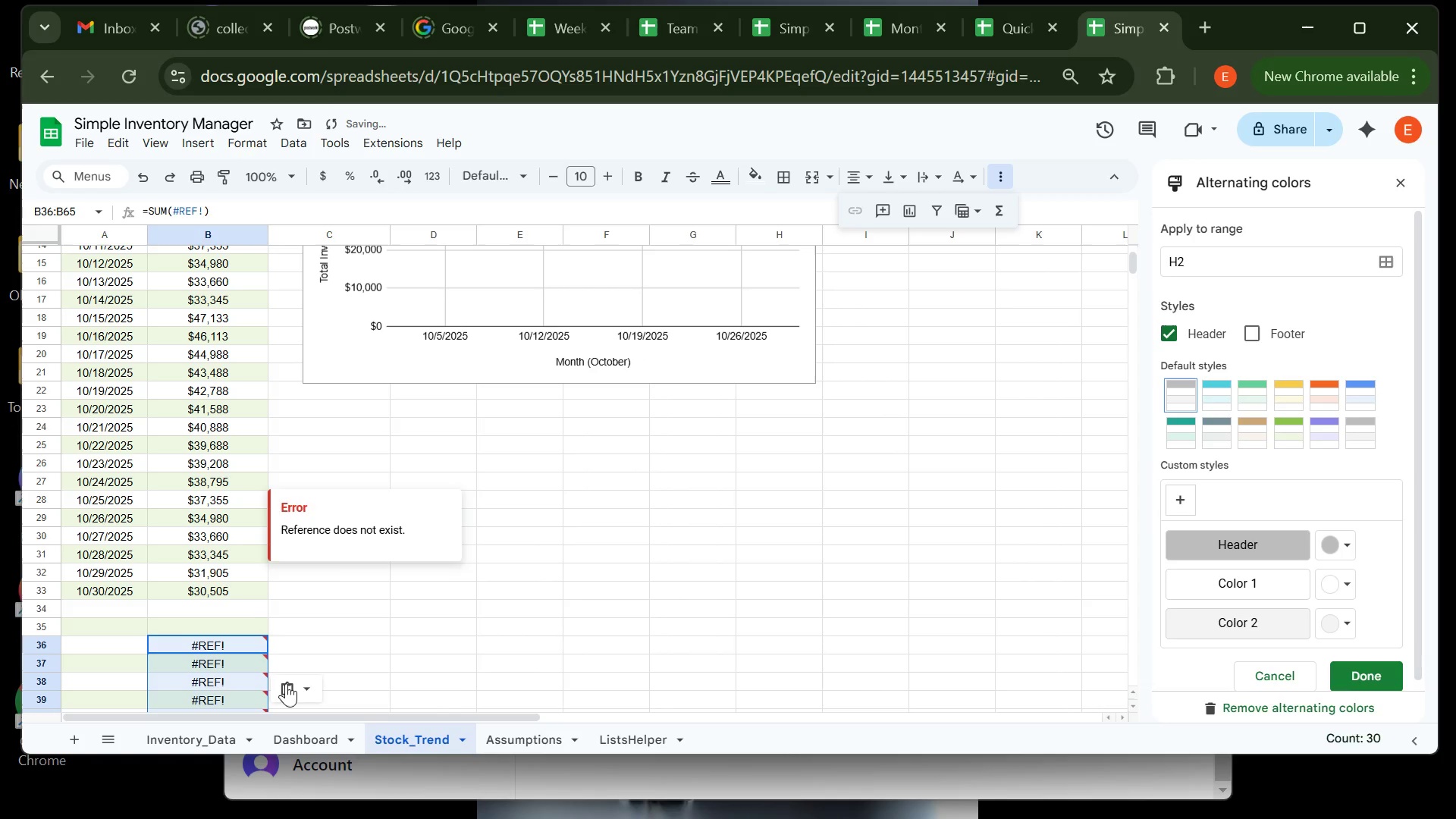 
left_click([306, 687])
 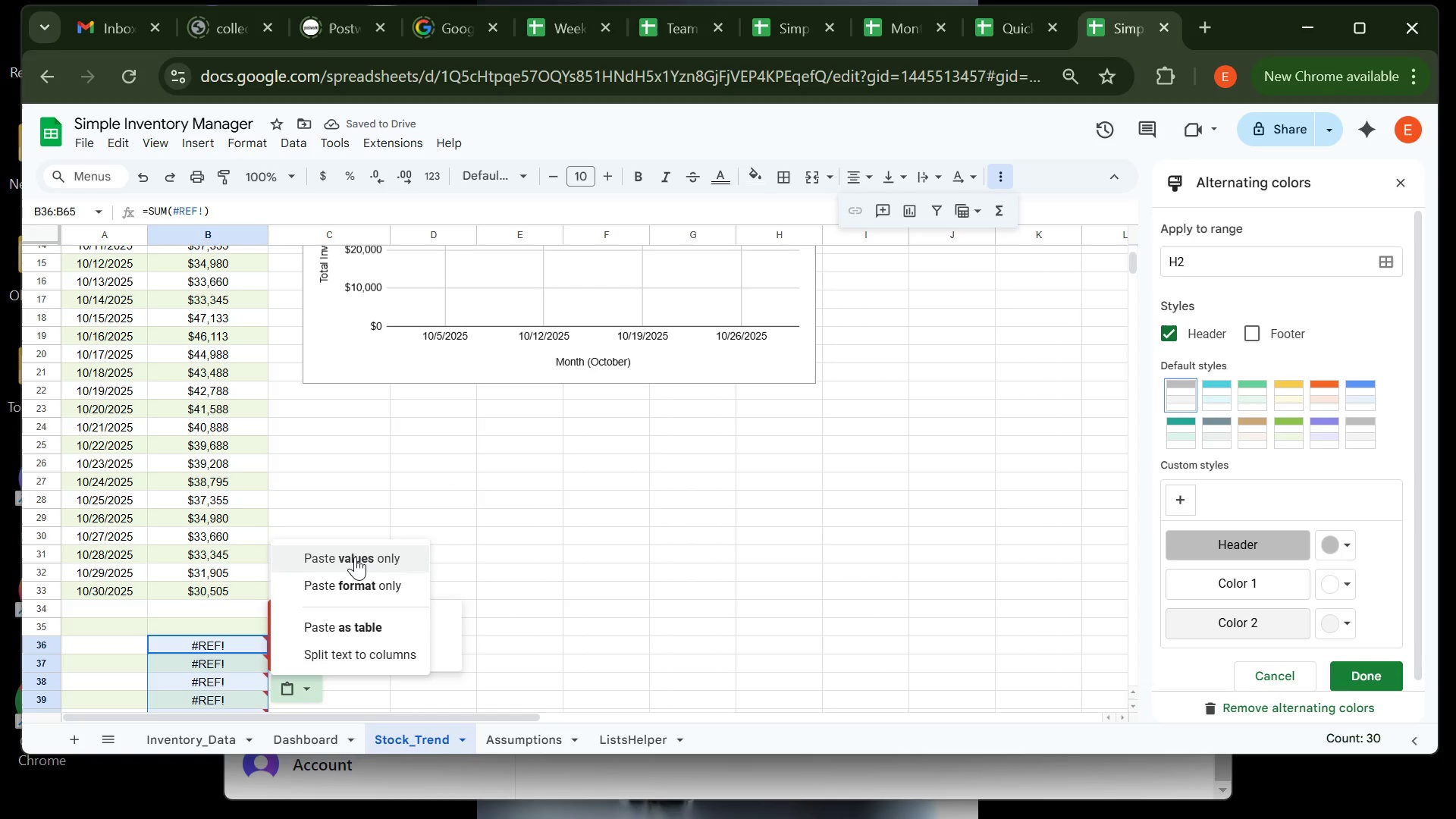 
left_click([355, 557])
 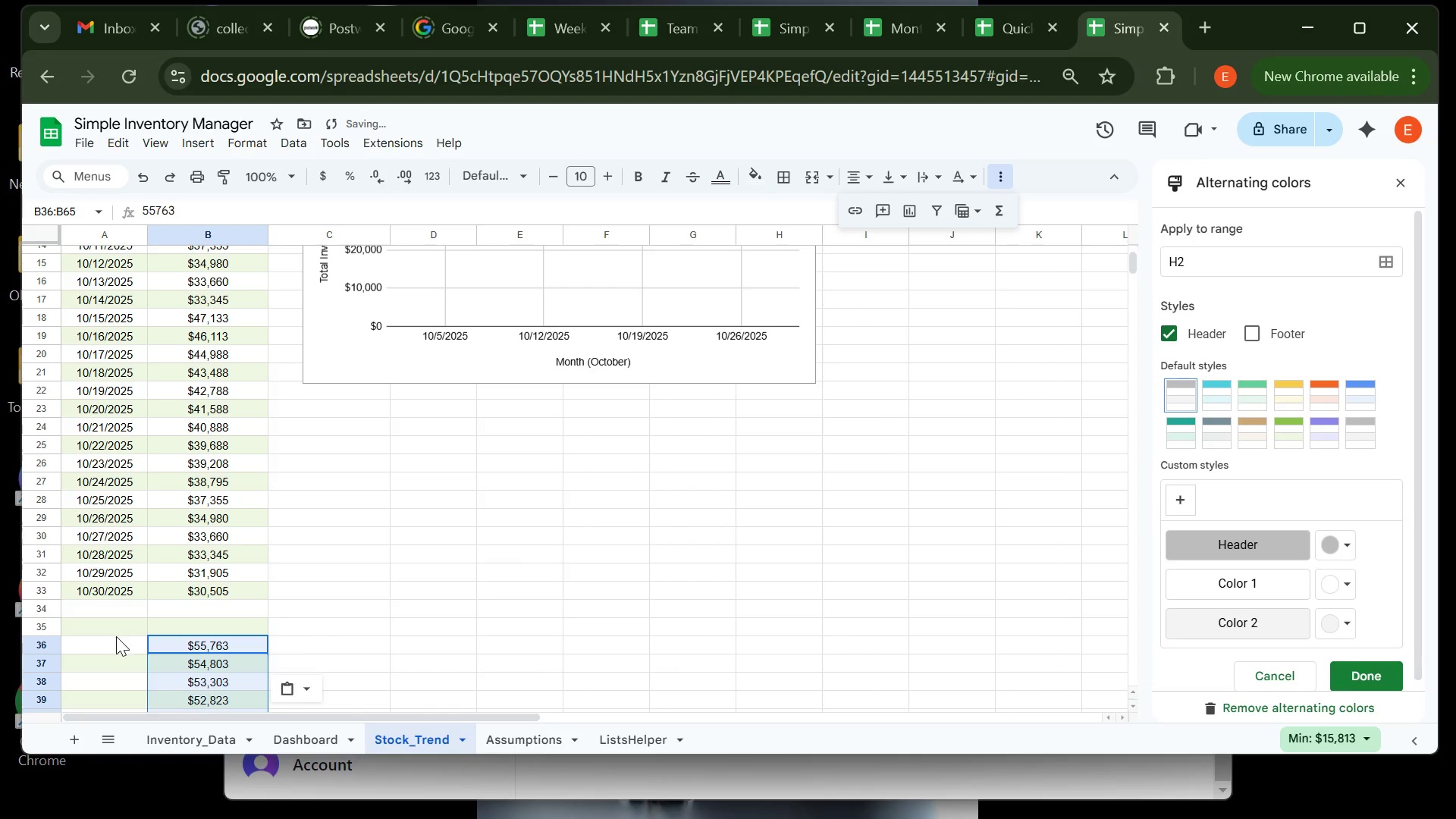 
left_click([115, 639])
 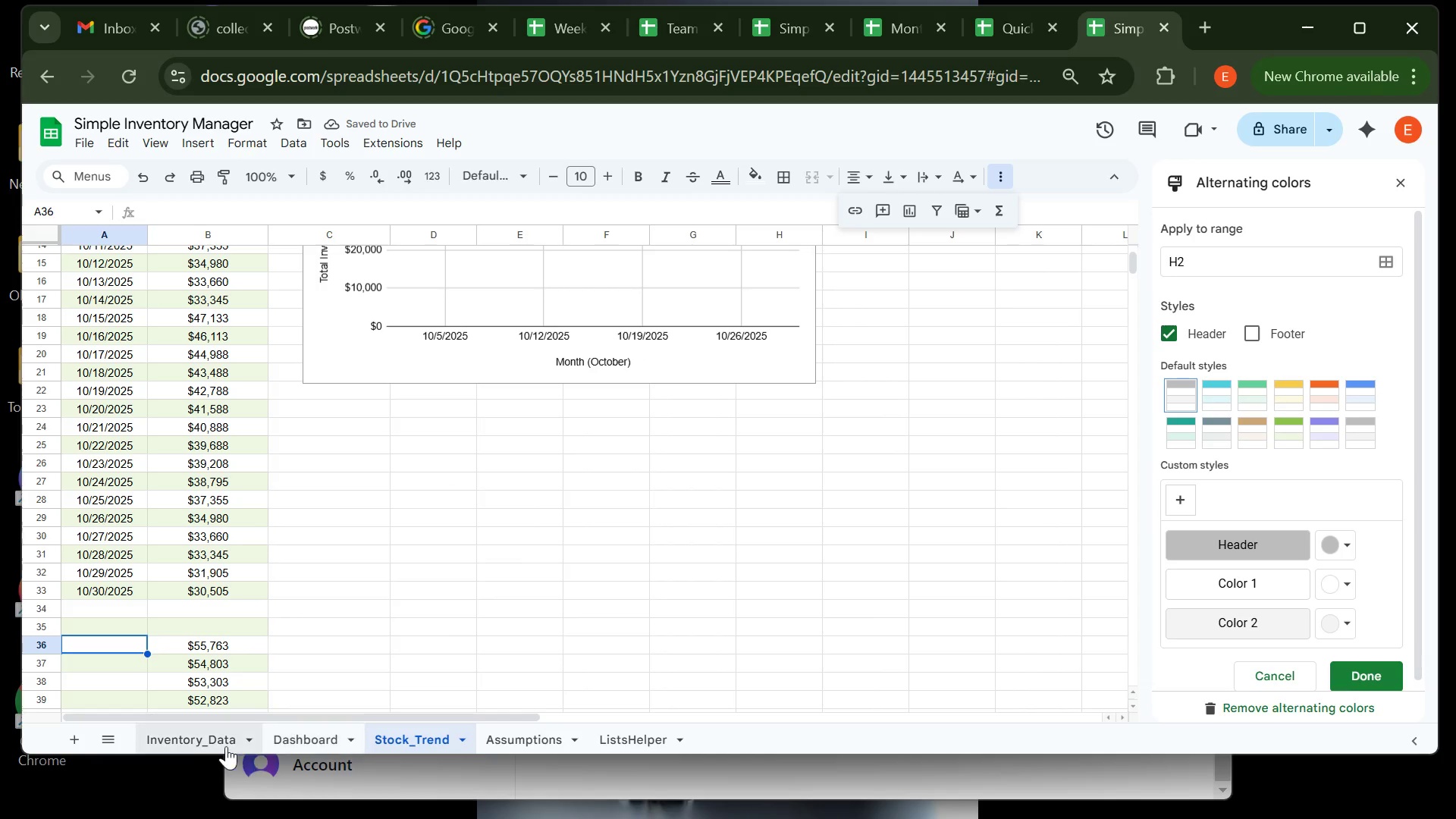 
left_click([202, 745])
 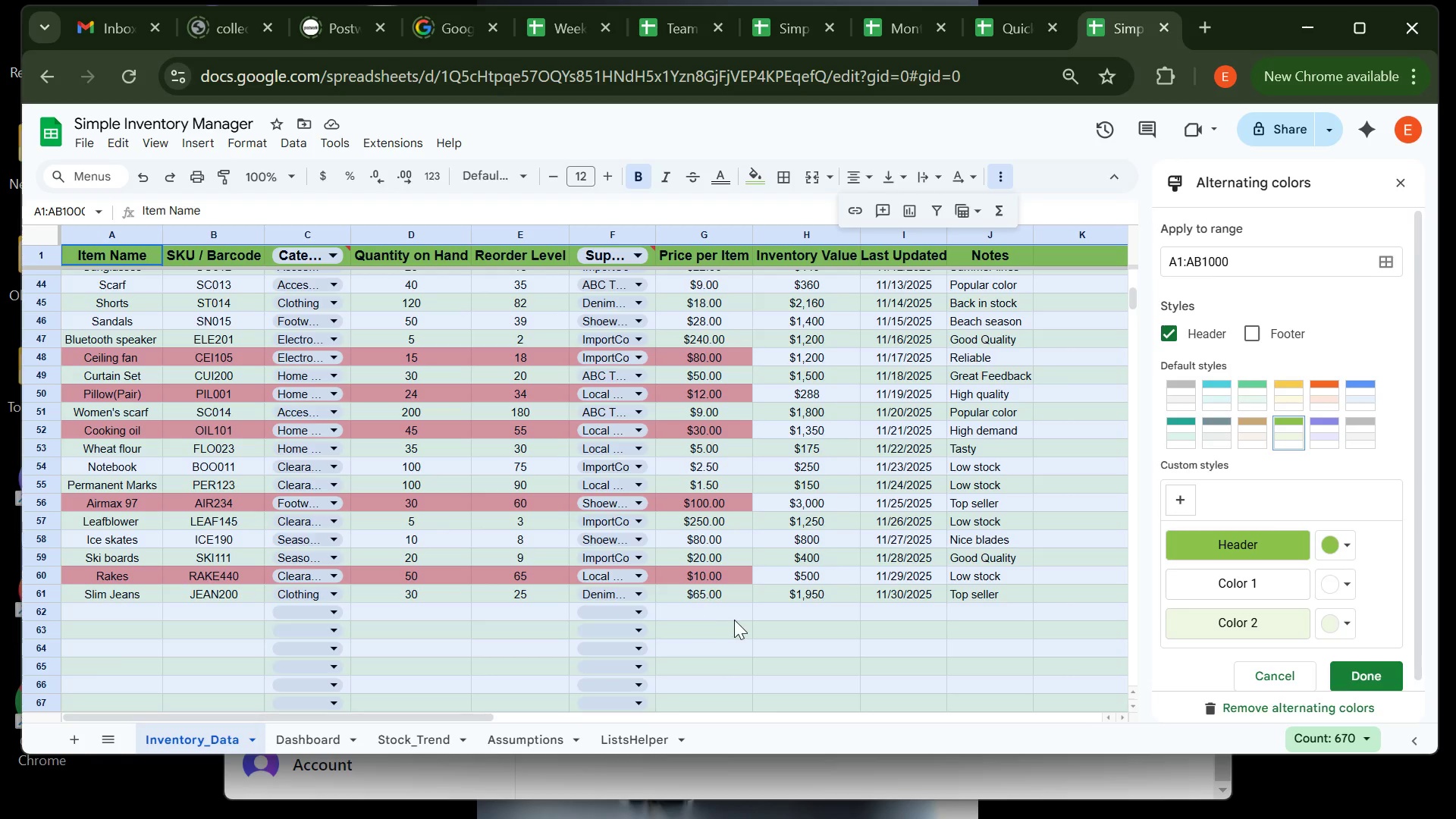 
left_click([738, 622])
 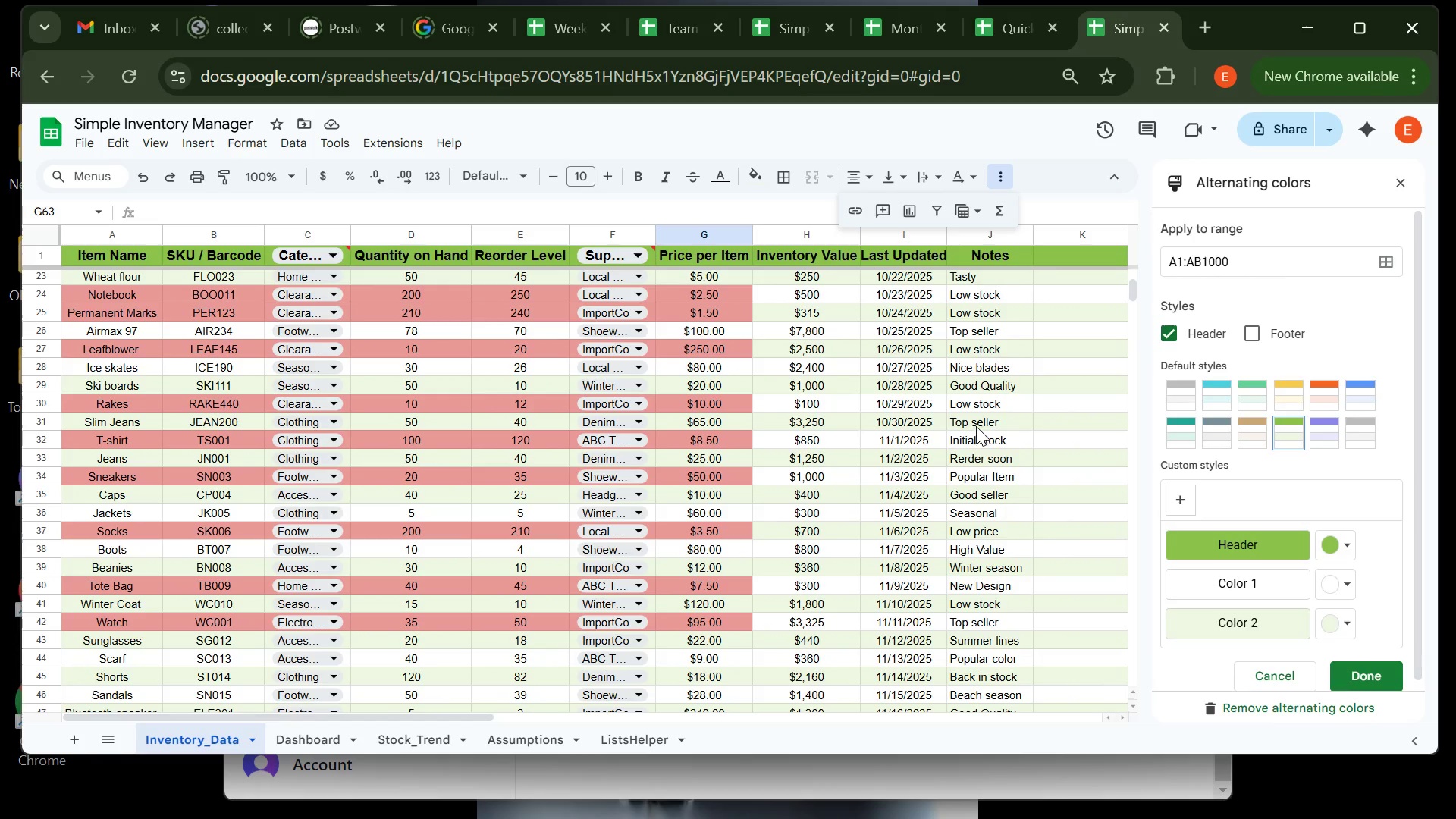 
left_click([905, 444])
 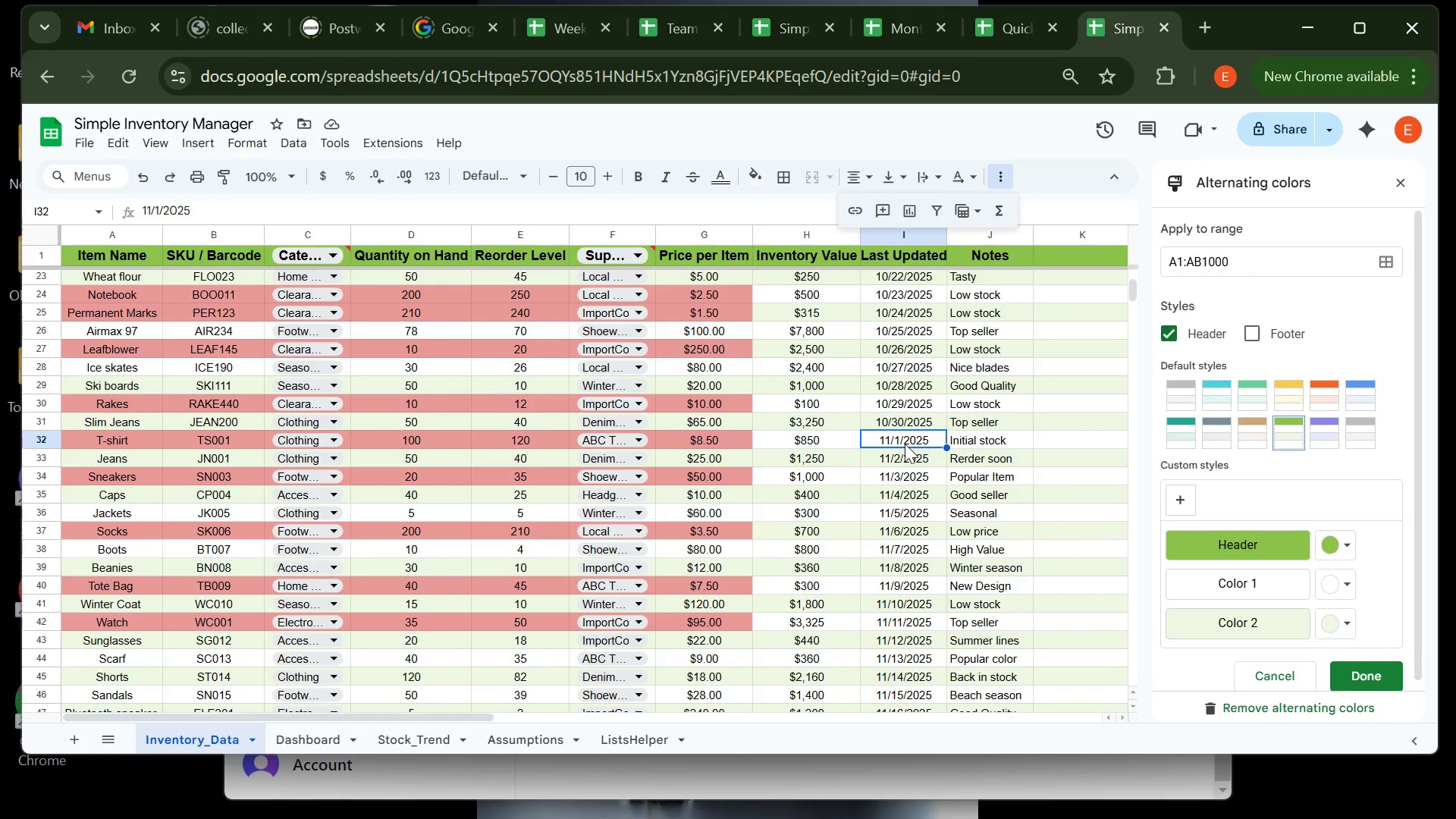 
left_click_drag(start_coordinate=[905, 444], to_coordinate=[896, 539])
 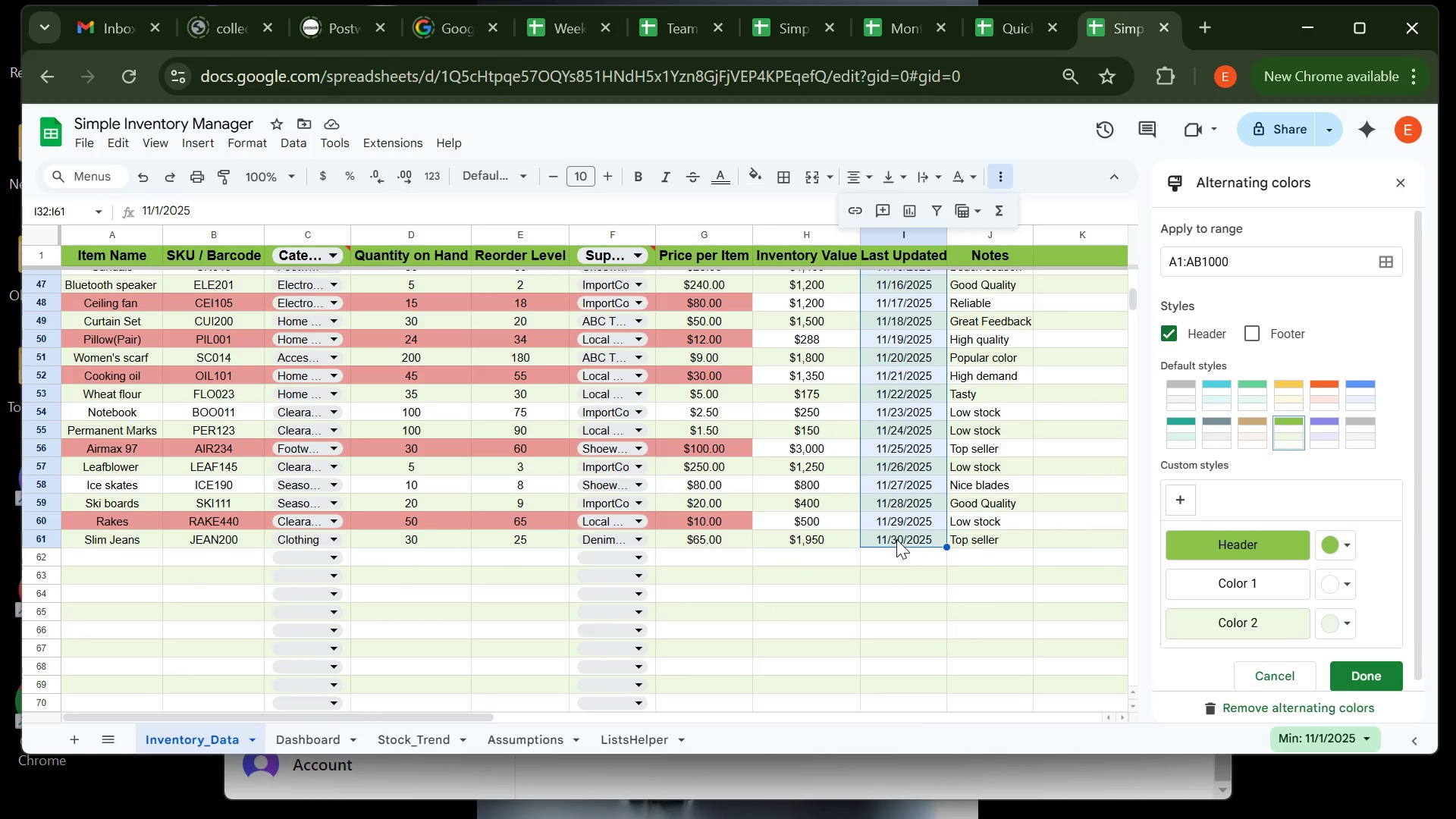 
key(Control+C)
 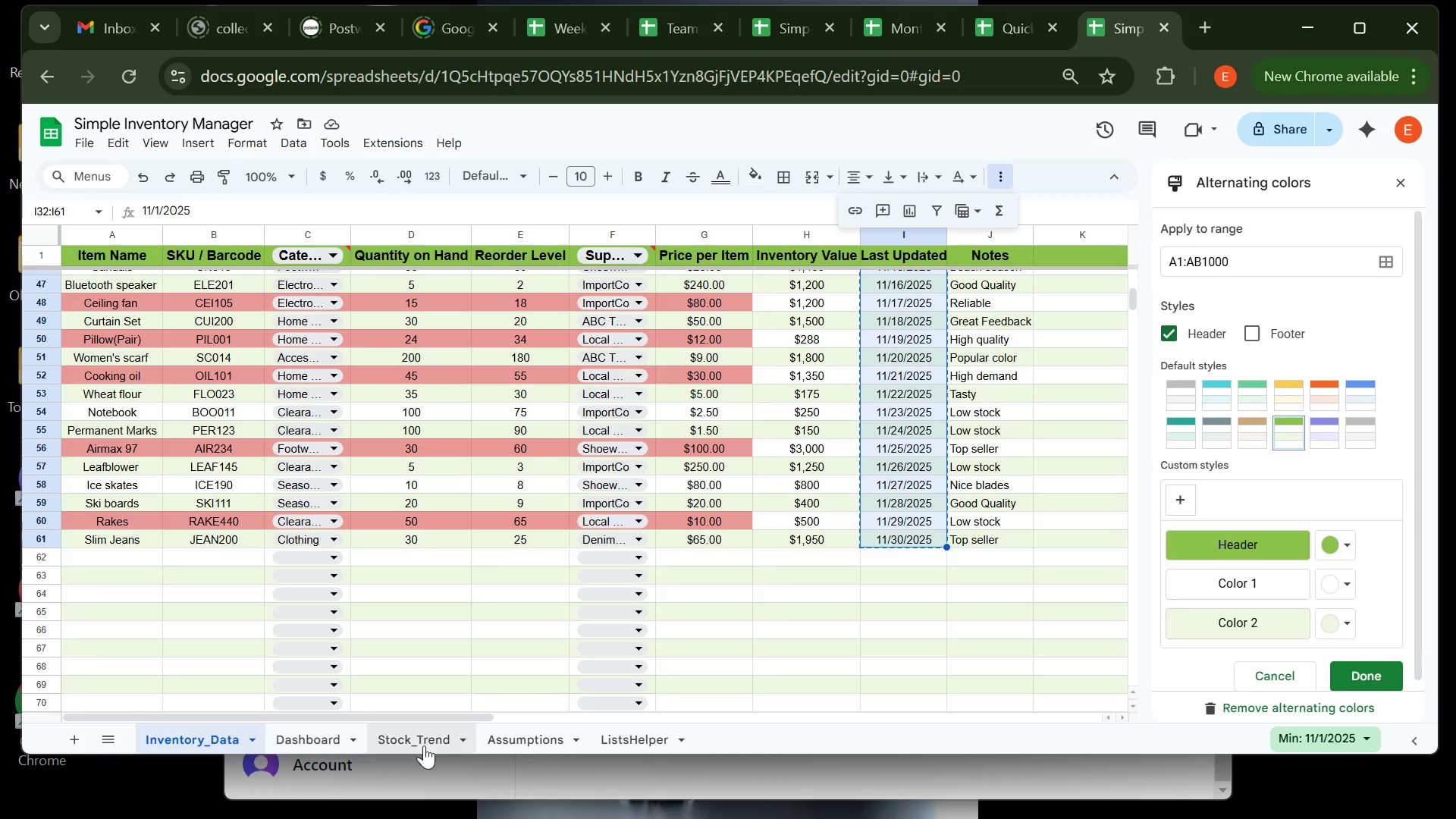 
left_click([437, 742])
 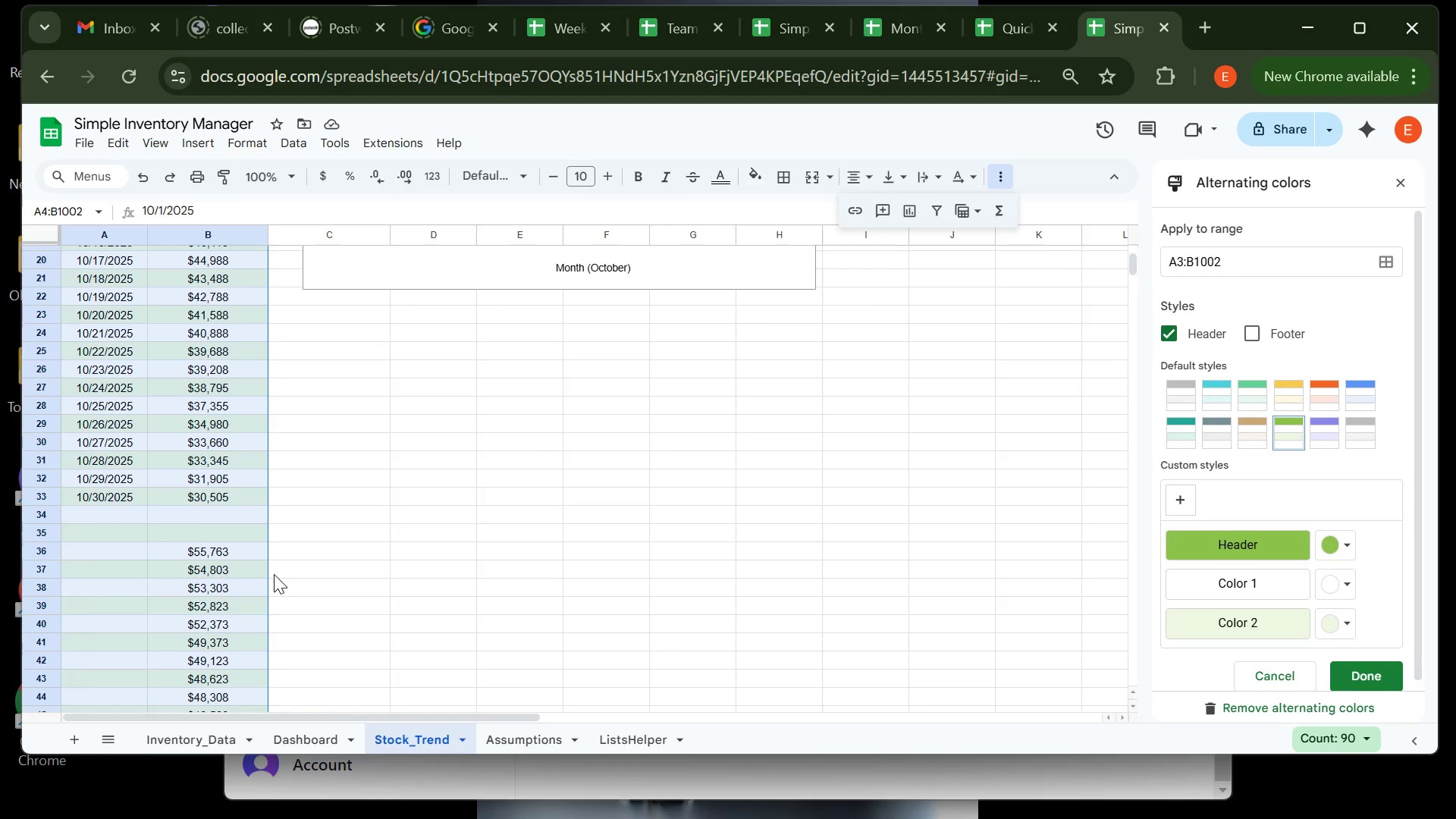 
left_click([124, 552])
 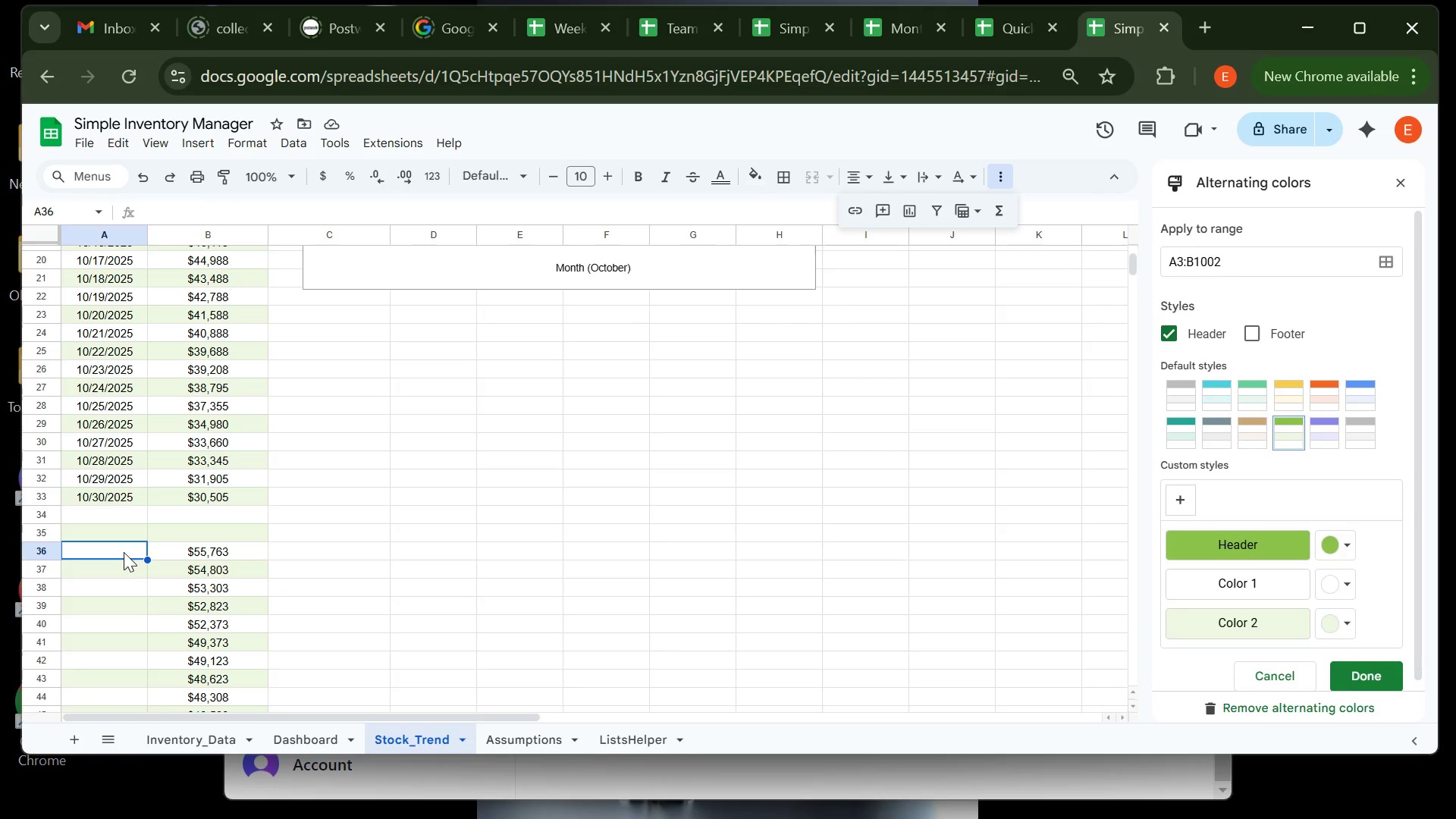 
key(Control+V)
 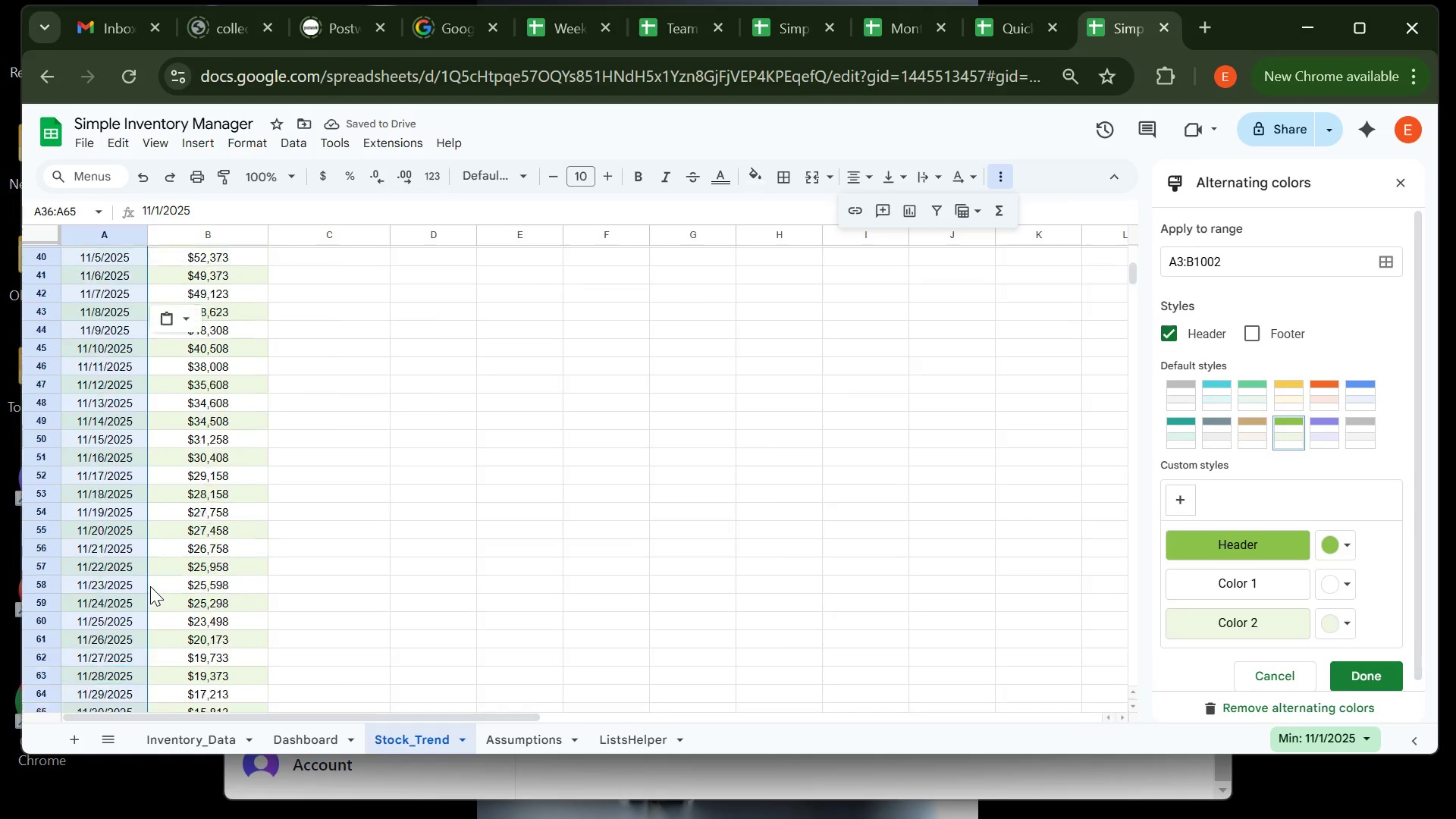 
wait(5.27)
 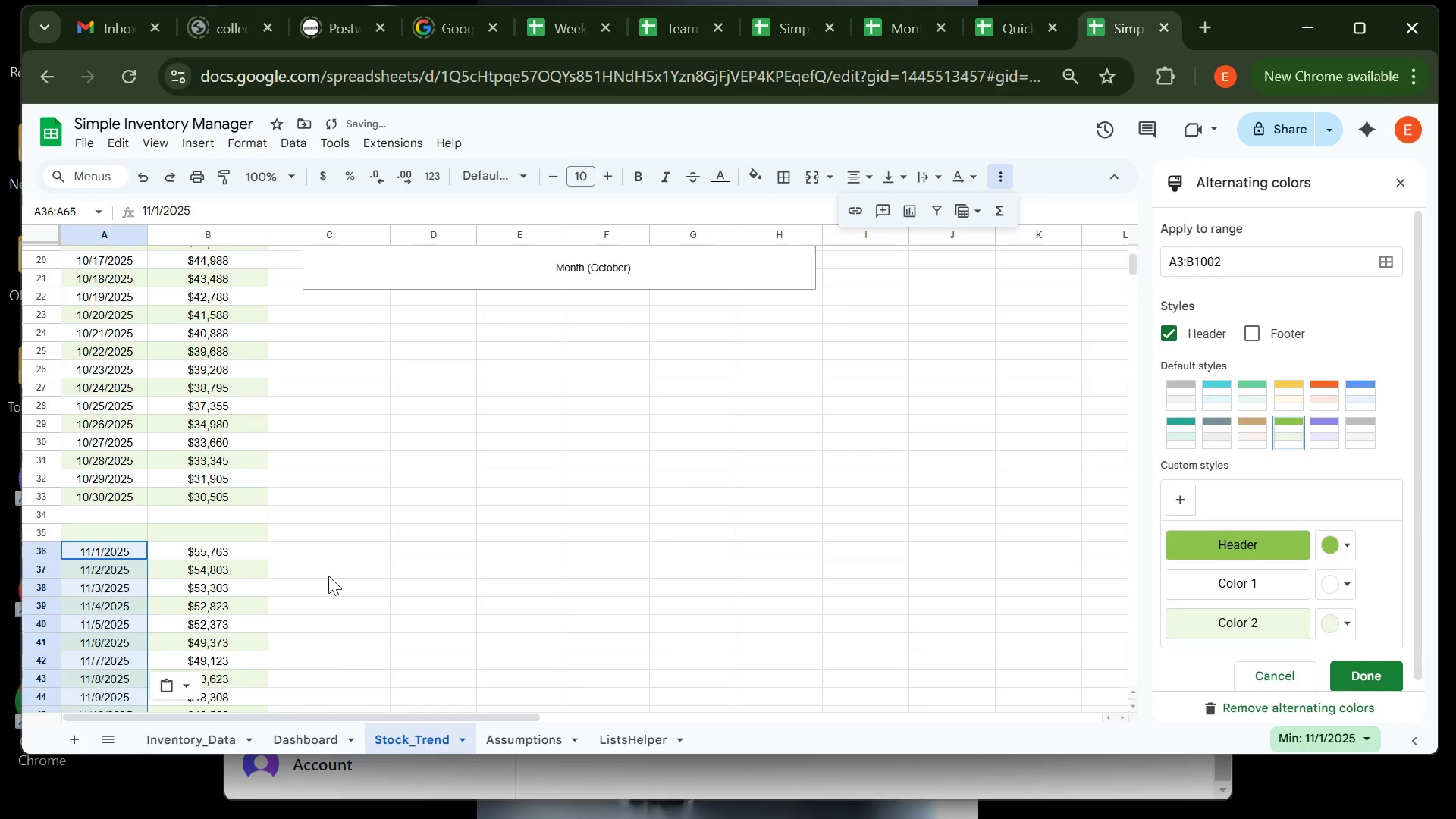 
left_click([403, 549])
 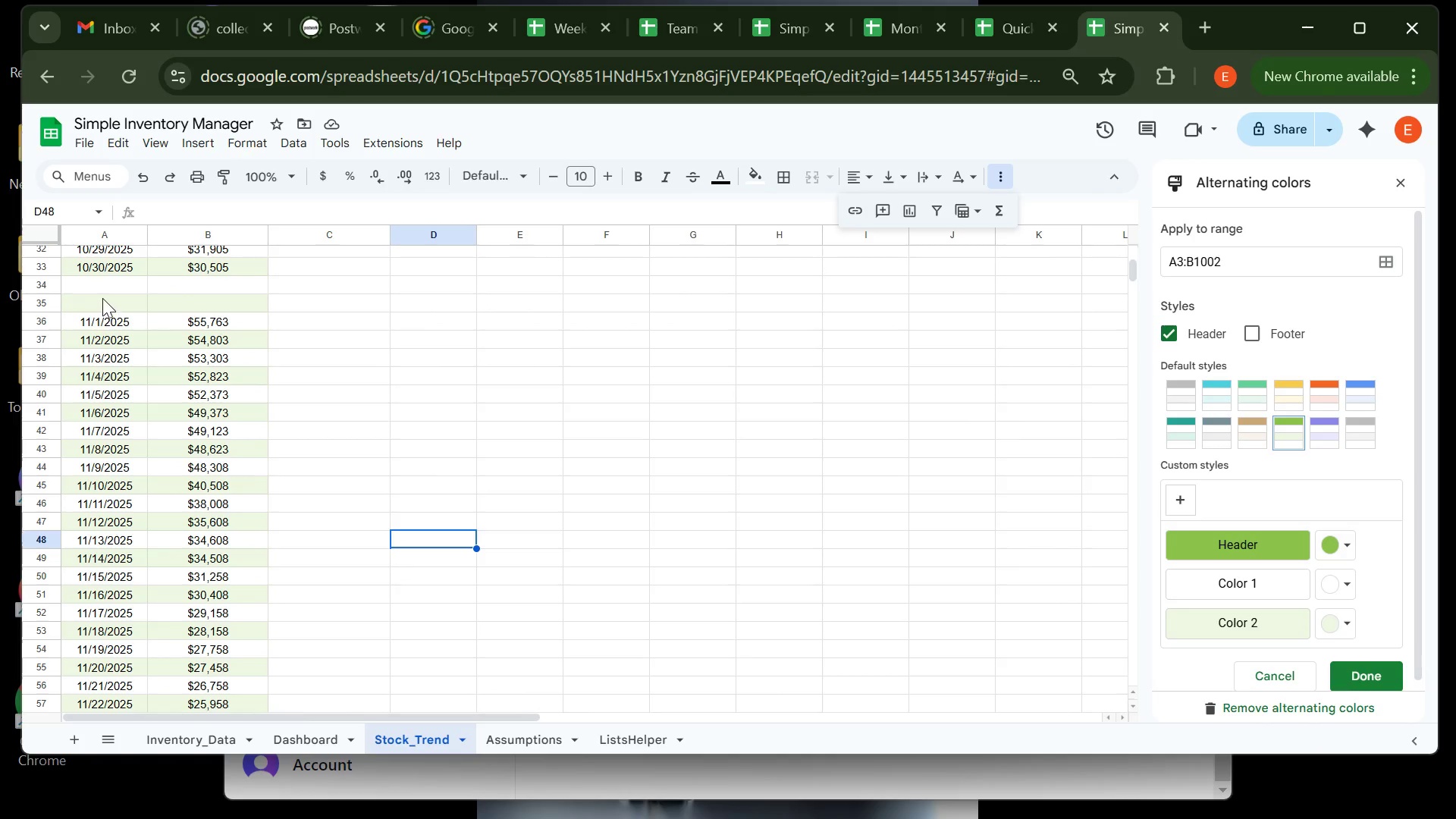 
left_click([105, 294])
 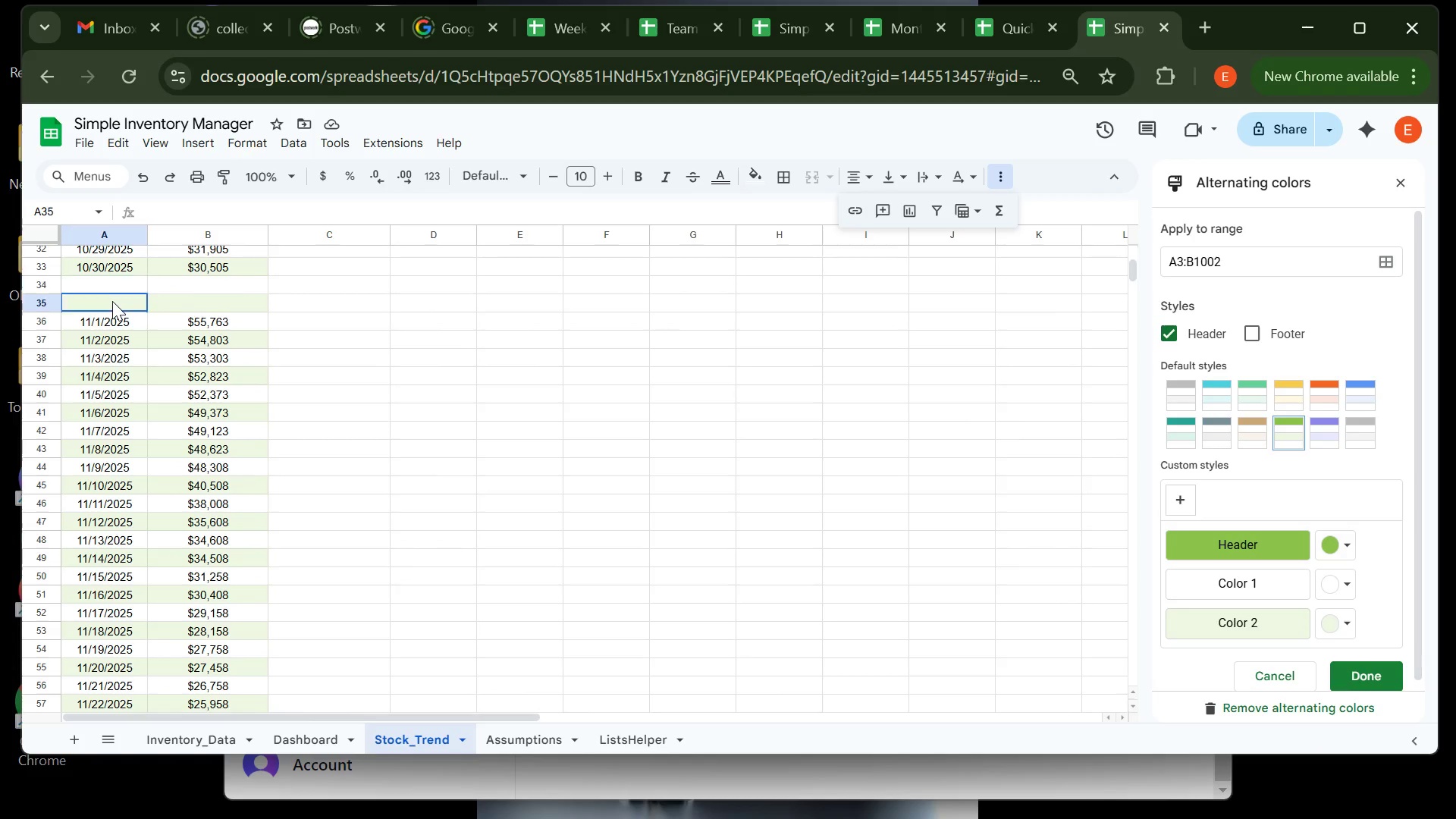 
left_click([112, 301])
 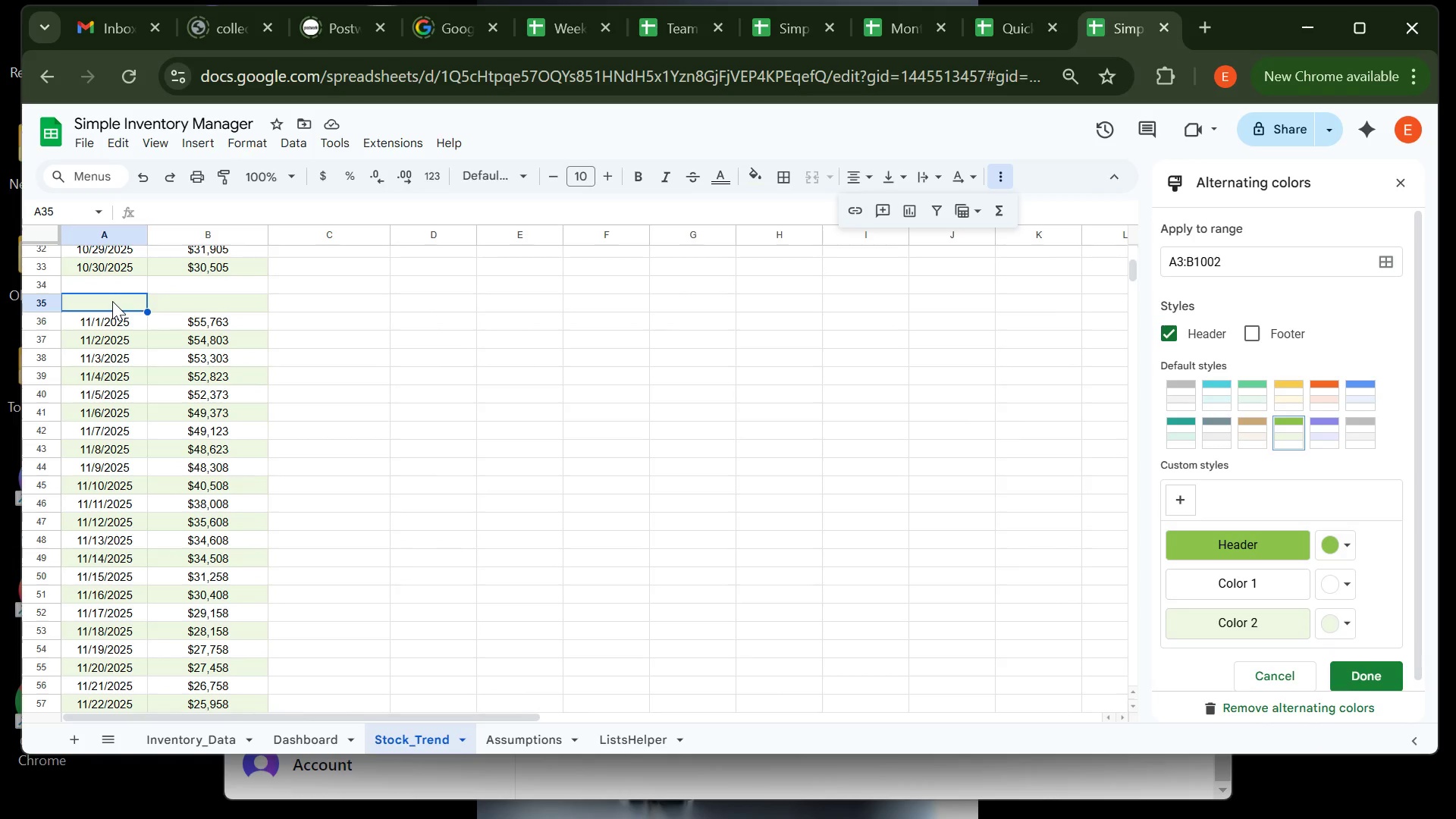 
type(mON)
key(Backspace)
key(Backspace)
key(Backspace)
type(Month (November )
 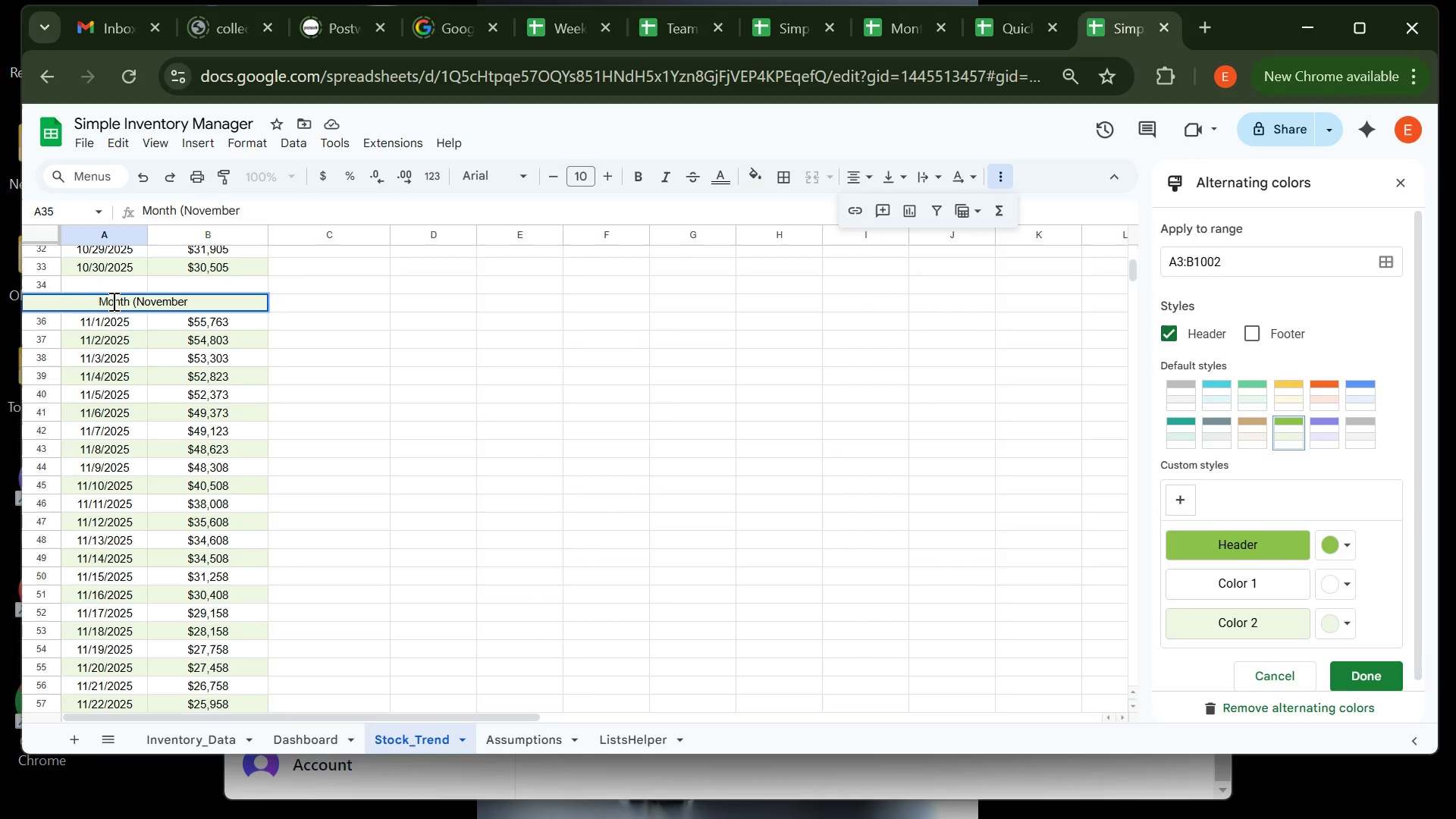 
key(ArrowUp)
 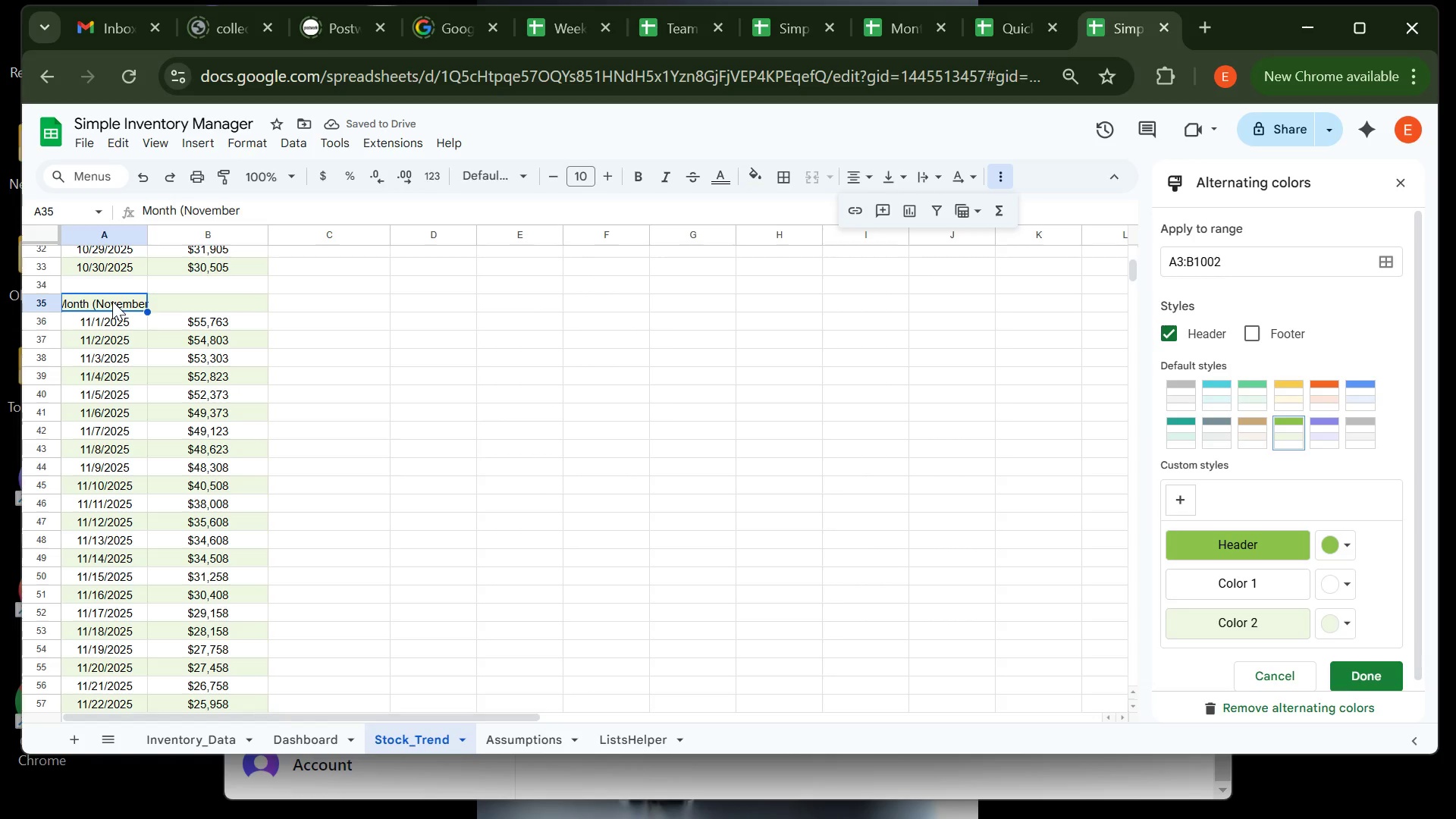 
key(Control+ControlLeft)
 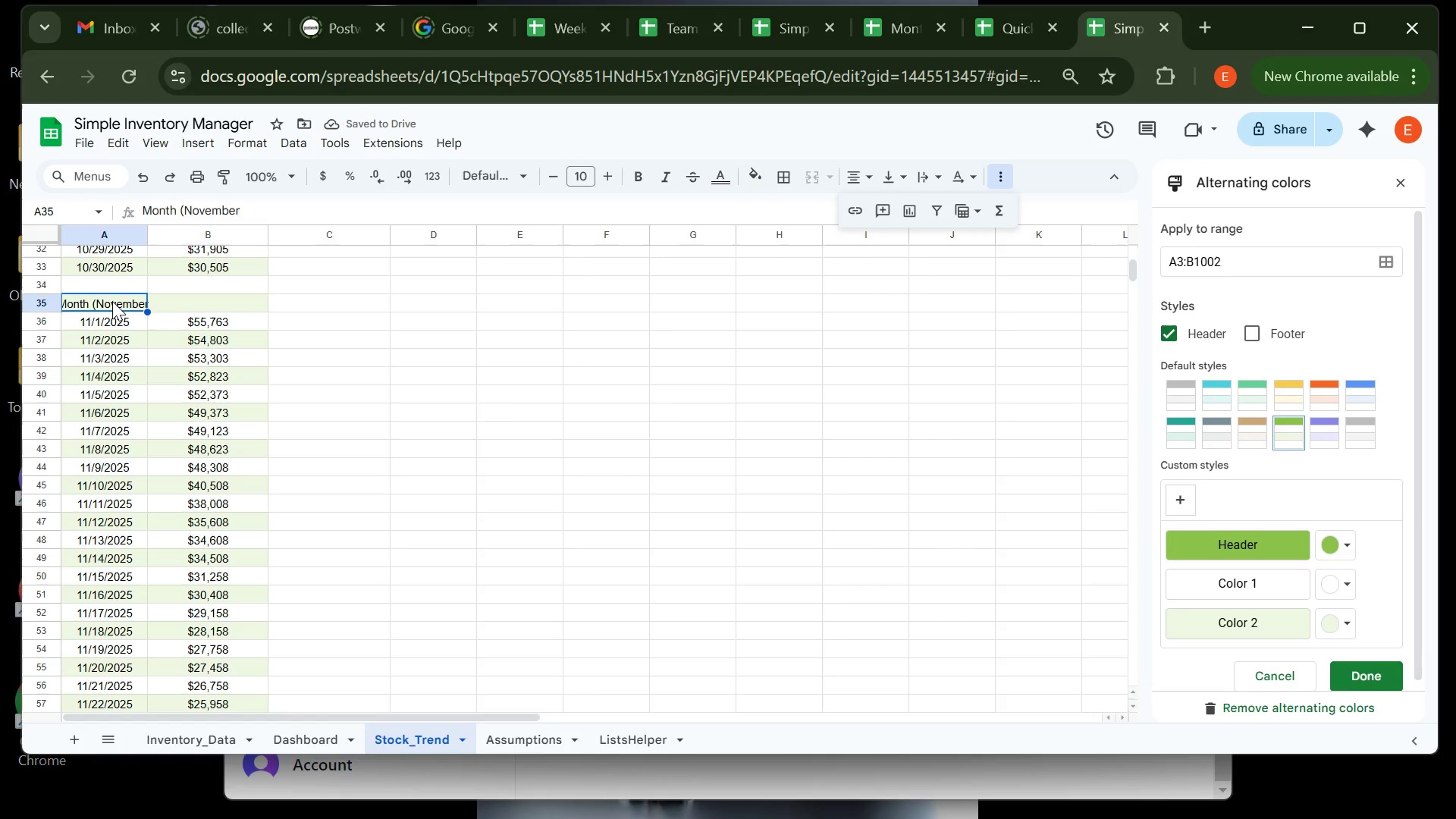 
key(Control+B)
 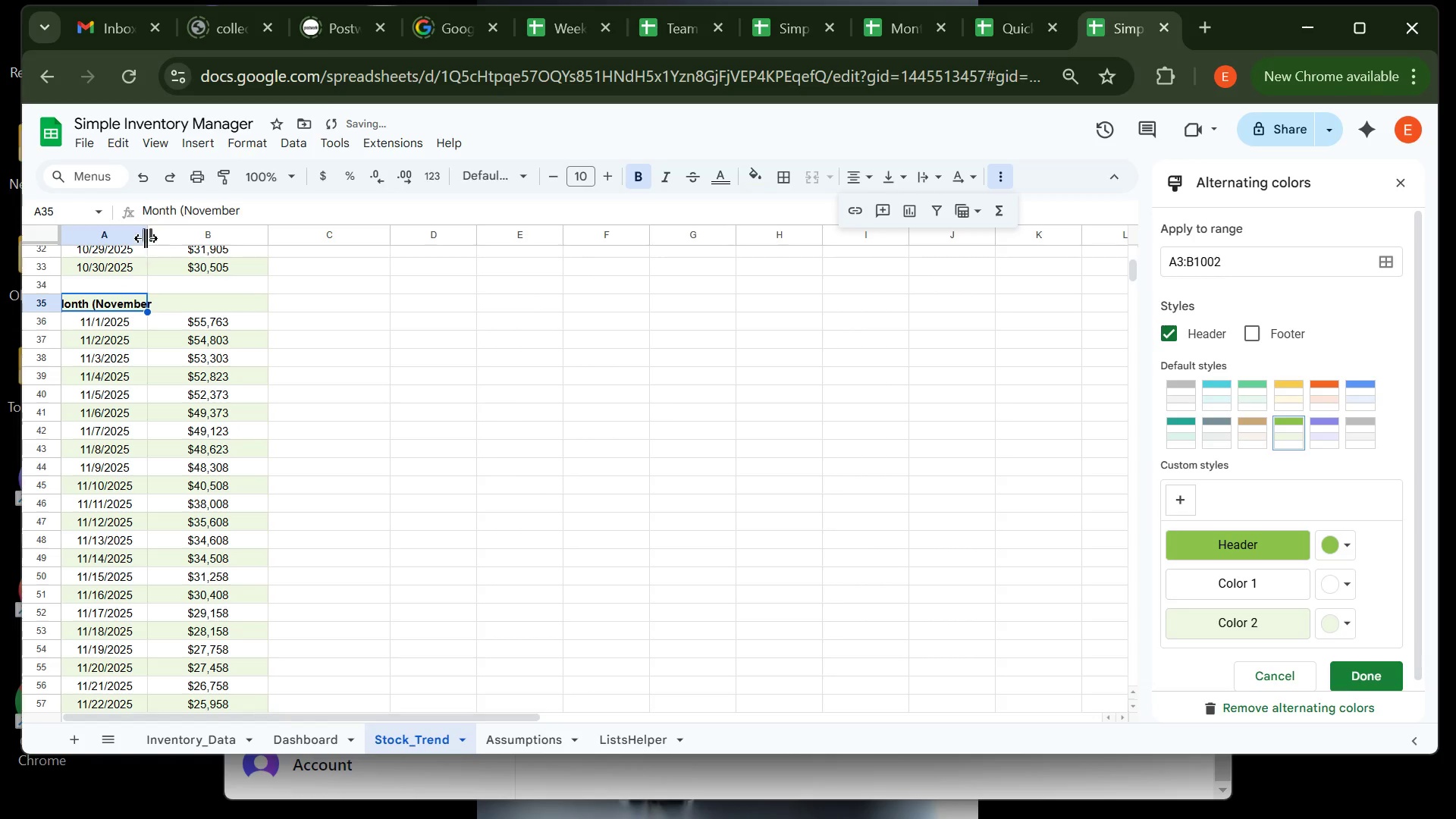 
double_click([147, 236])
 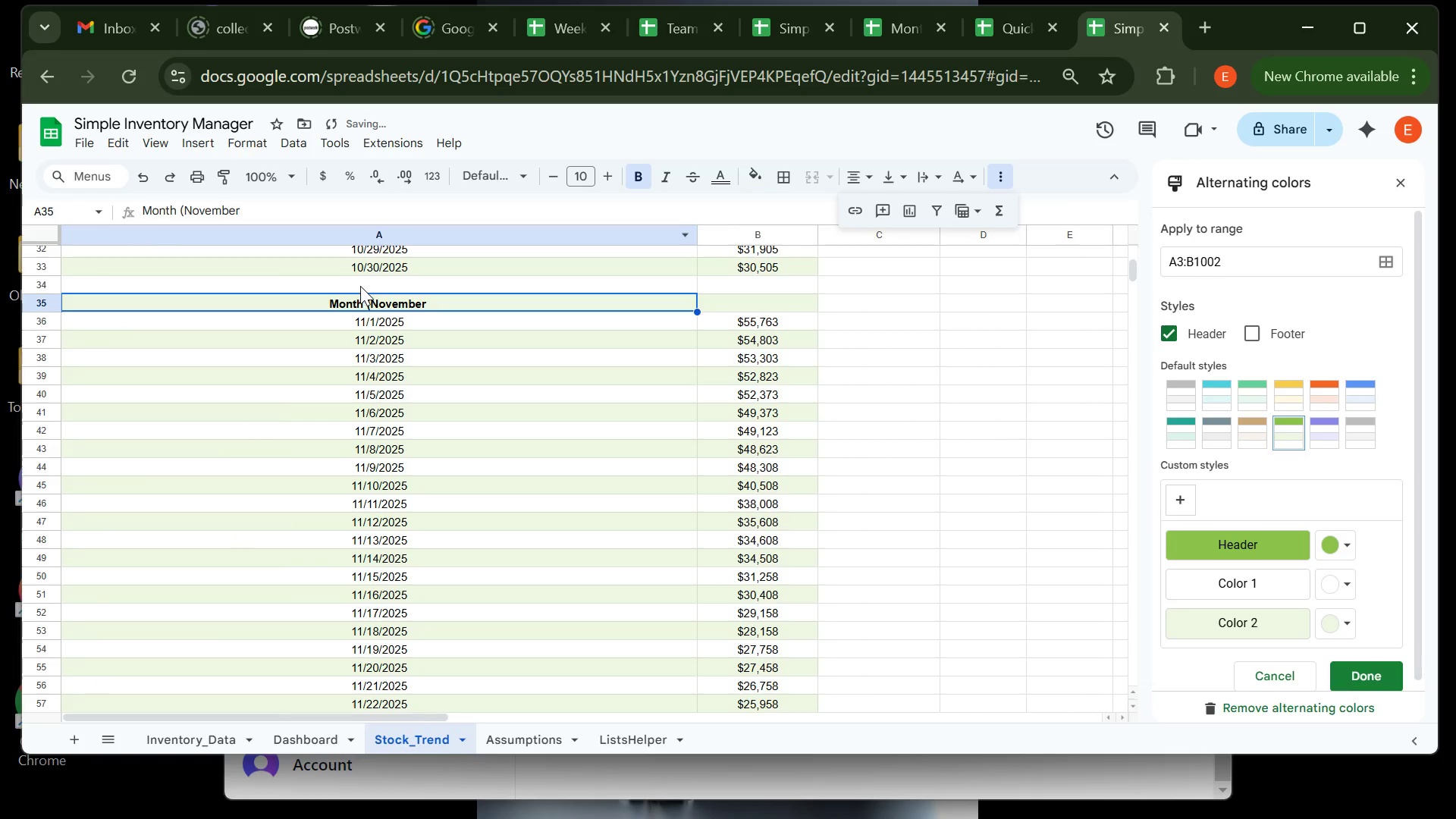 
key(Control+Z)
 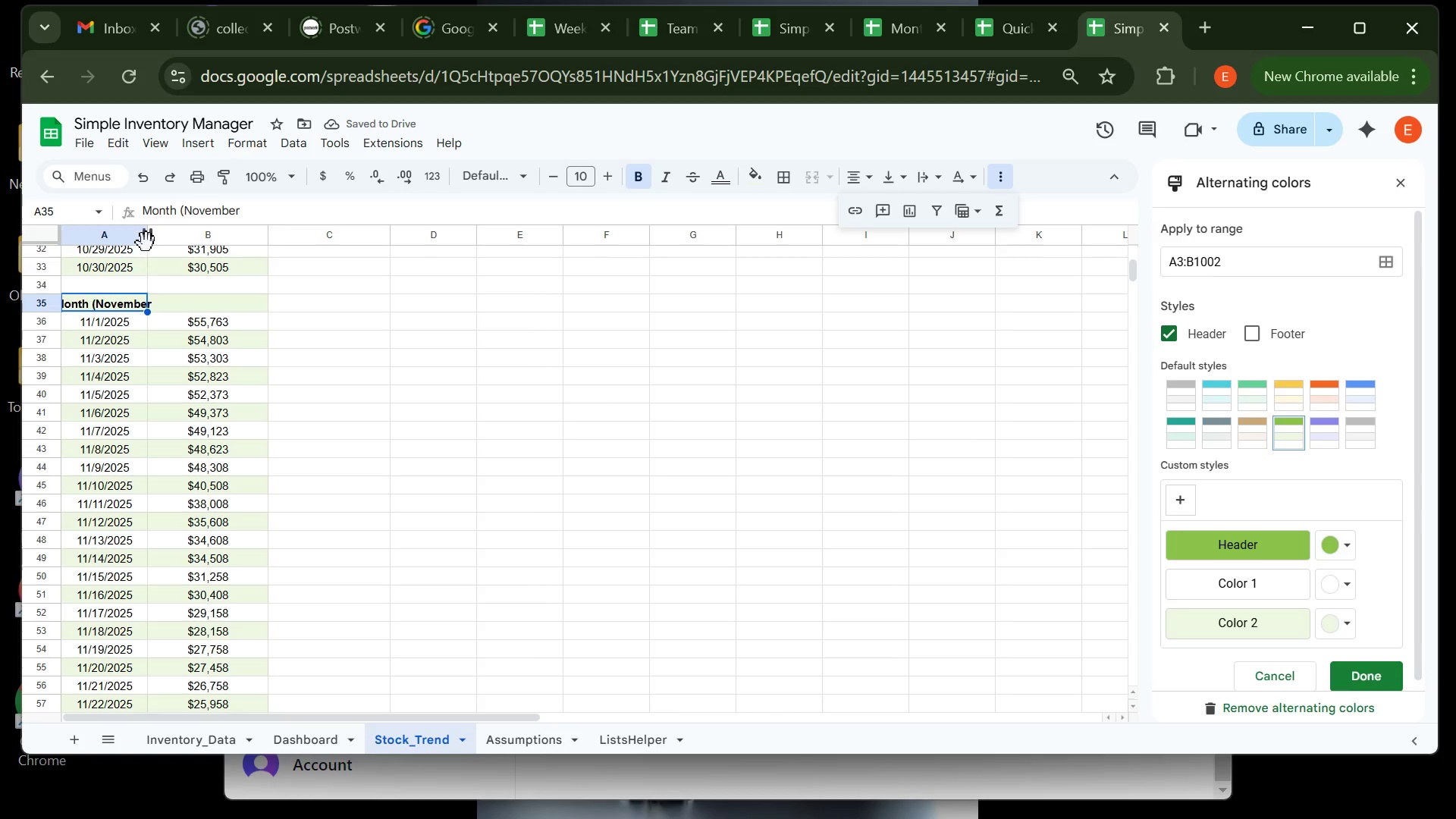 
left_click_drag(start_coordinate=[146, 237], to_coordinate=[158, 237])
 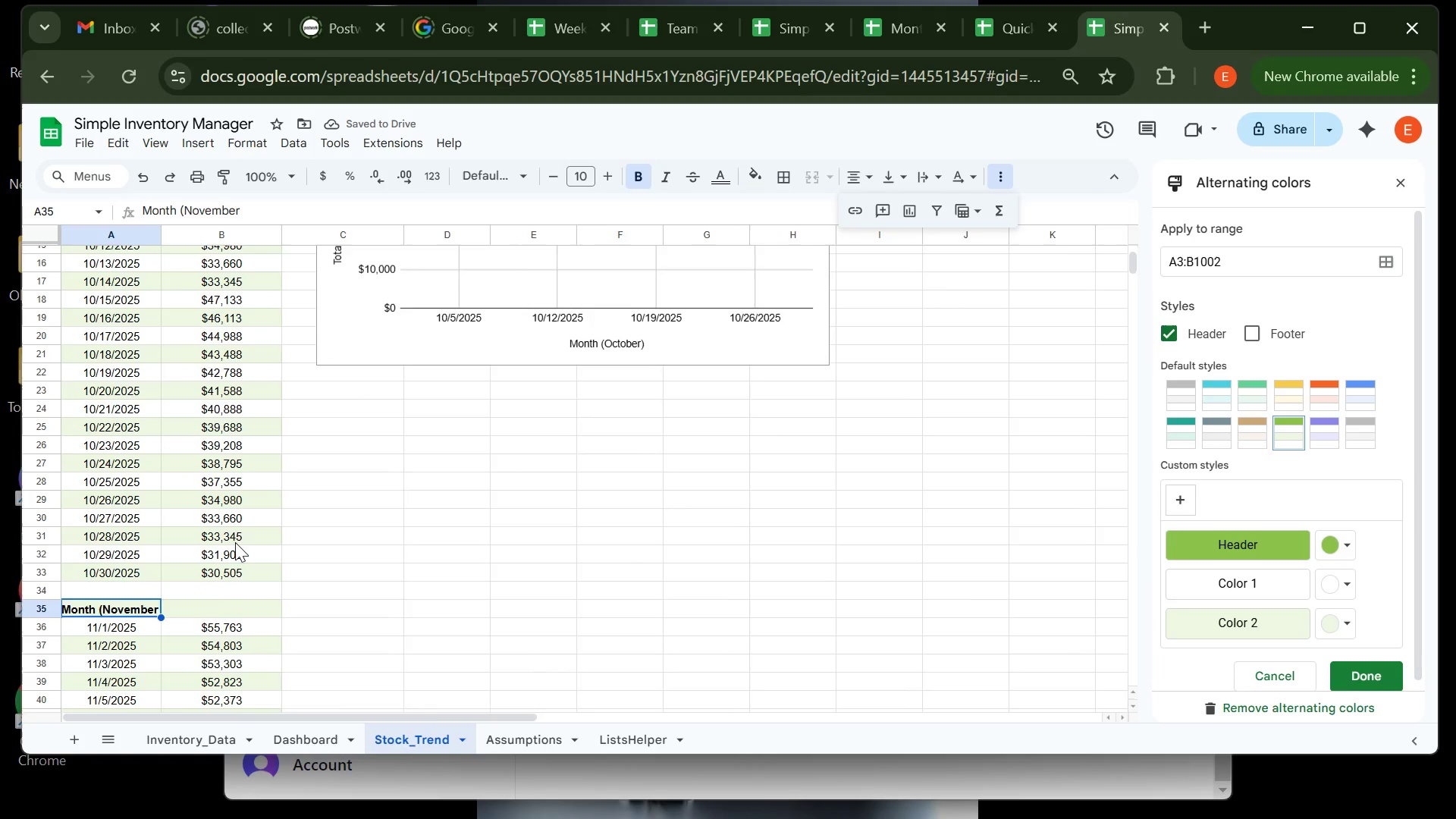 
wait(5.49)
 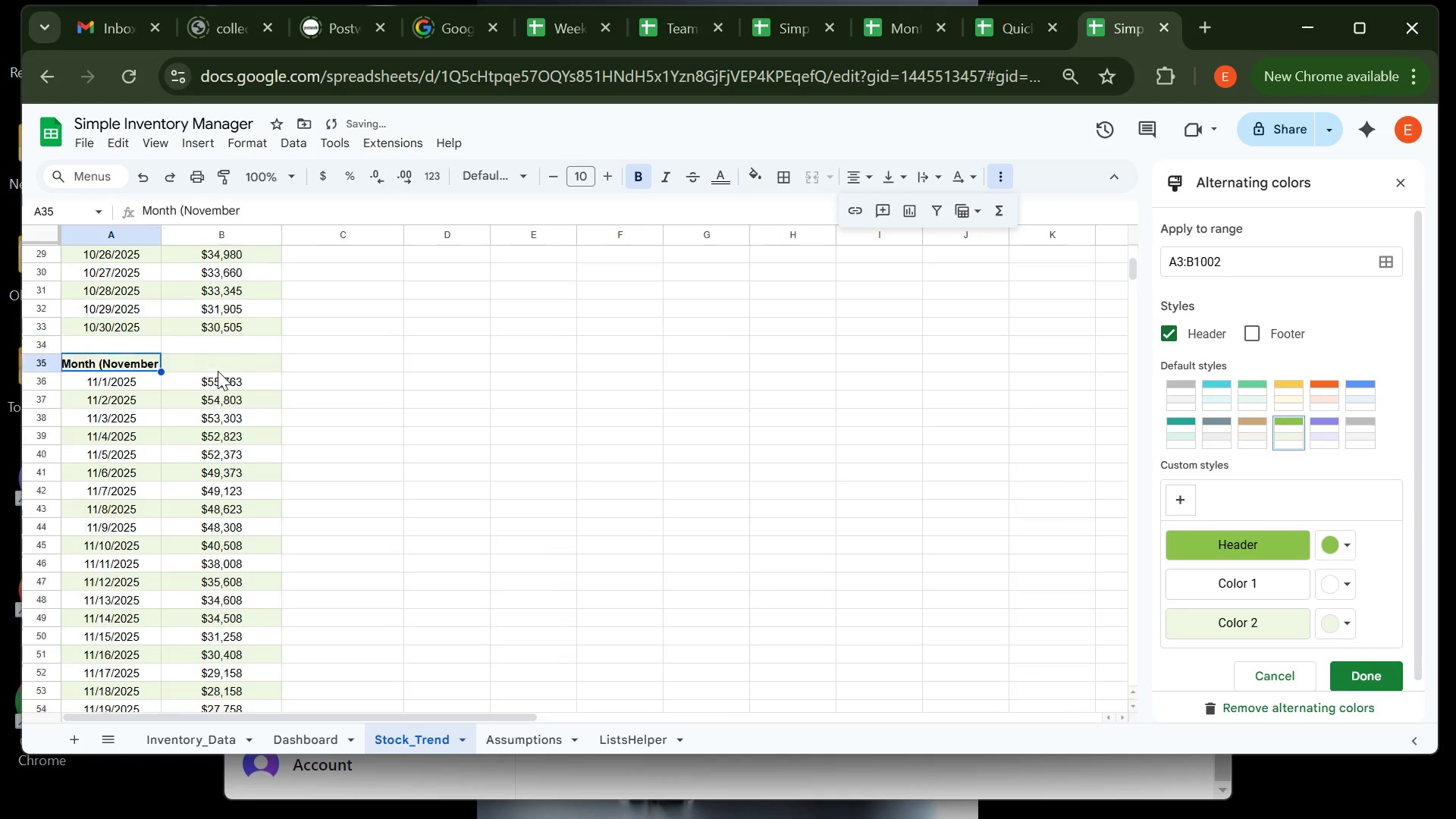 
left_click([197, 570])
 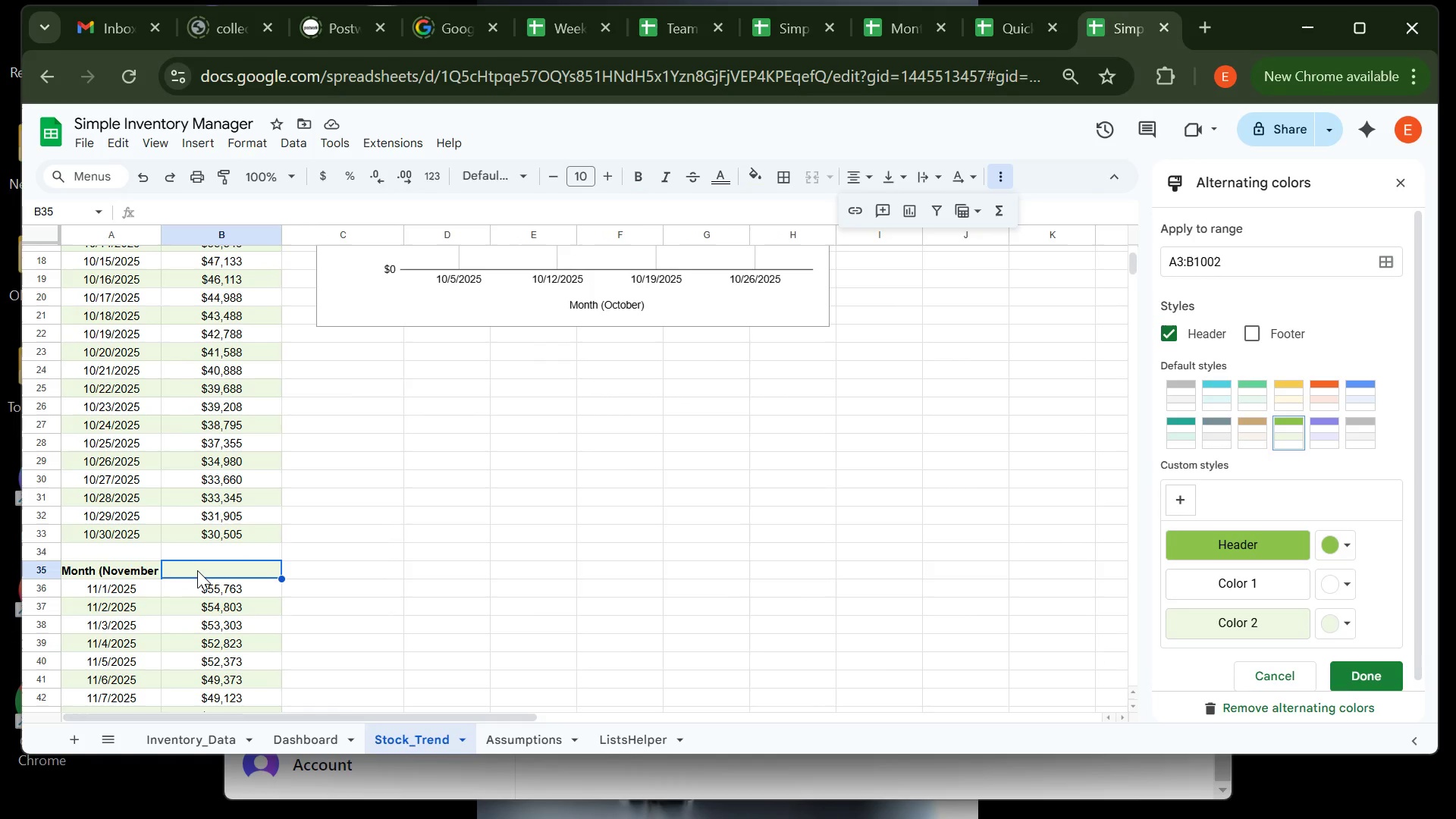 
type(Total Inventory Value)
 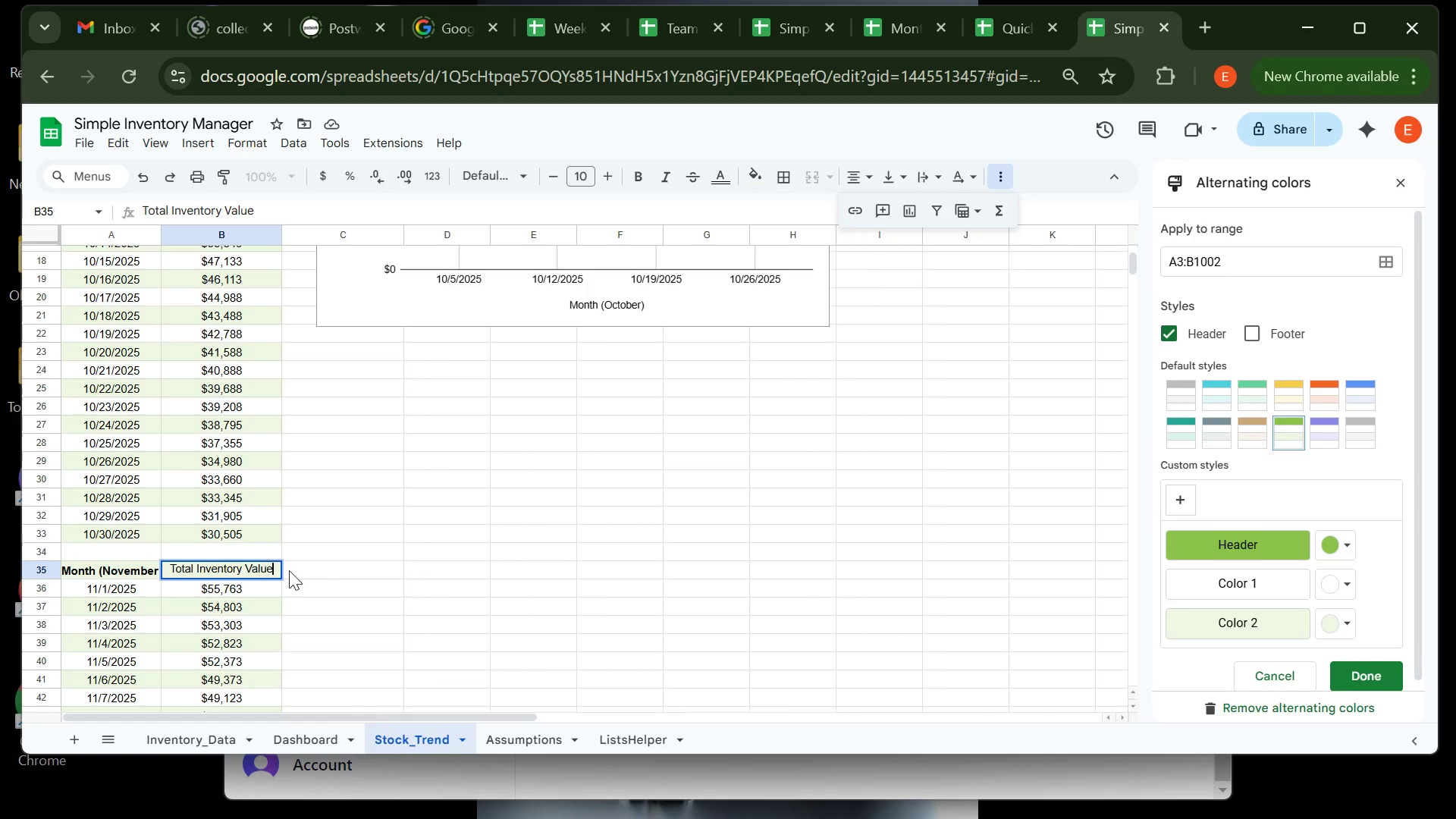 
left_click([315, 575])
 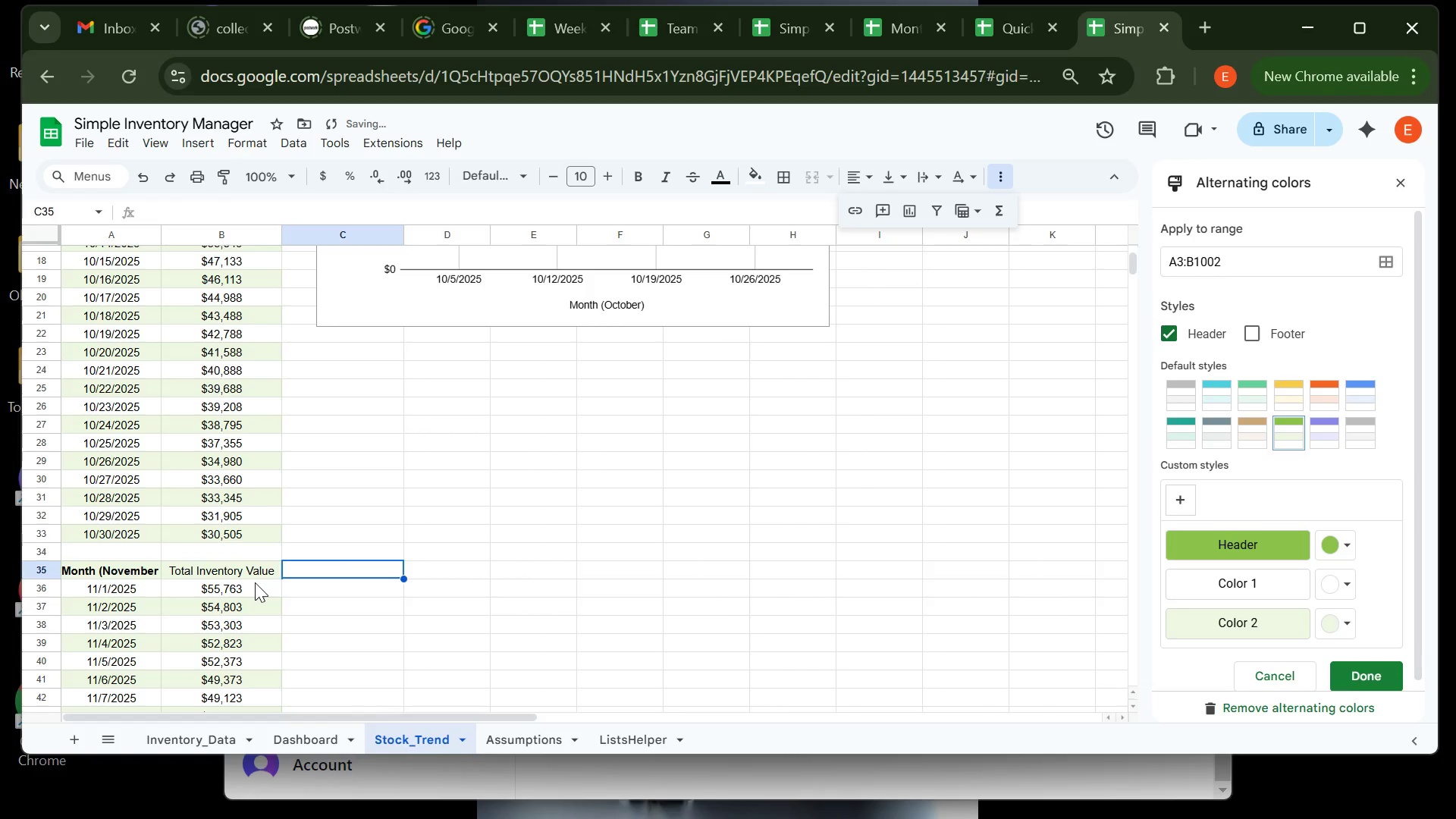 
left_click([255, 582])
 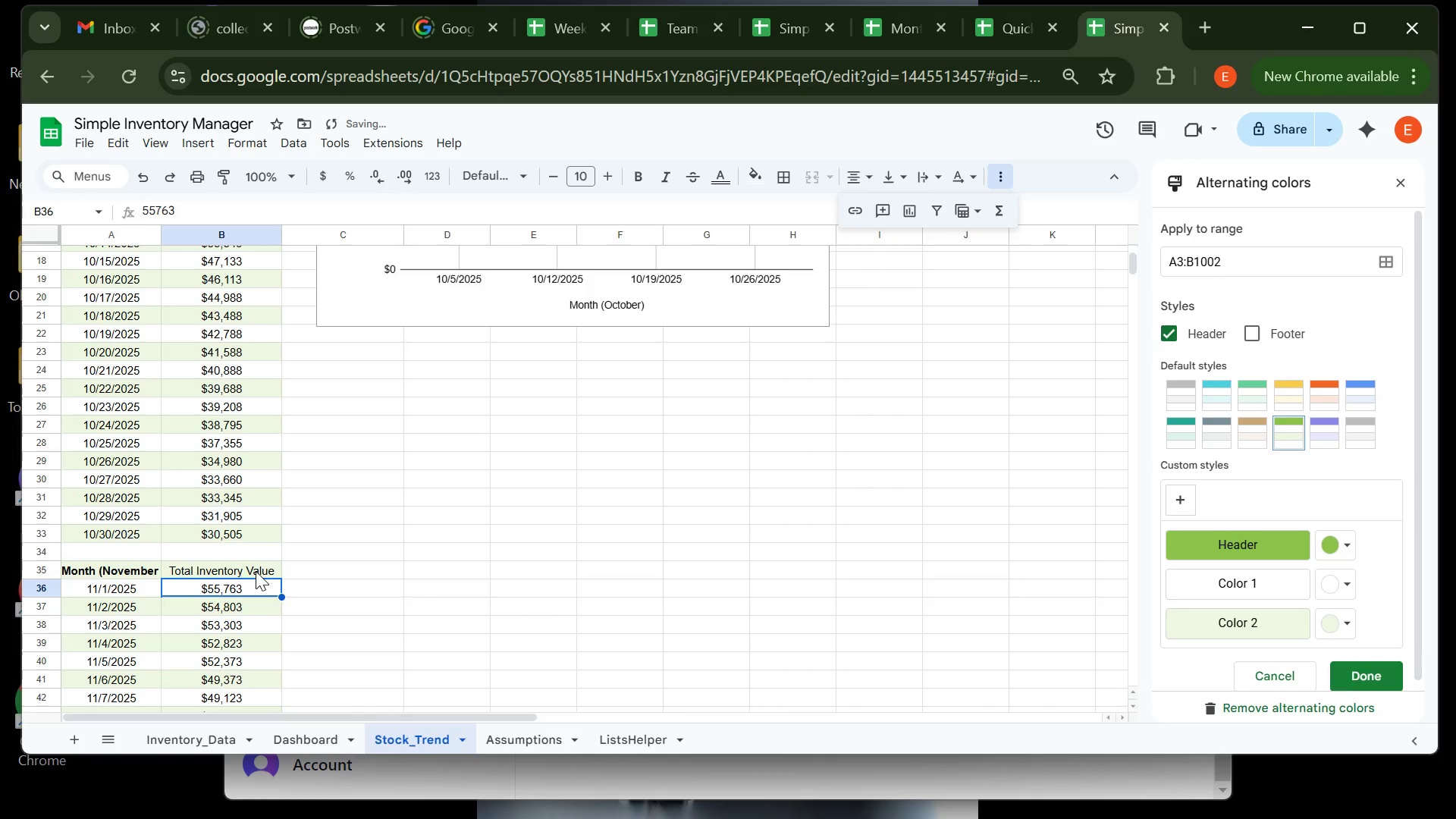 
left_click([256, 571])
 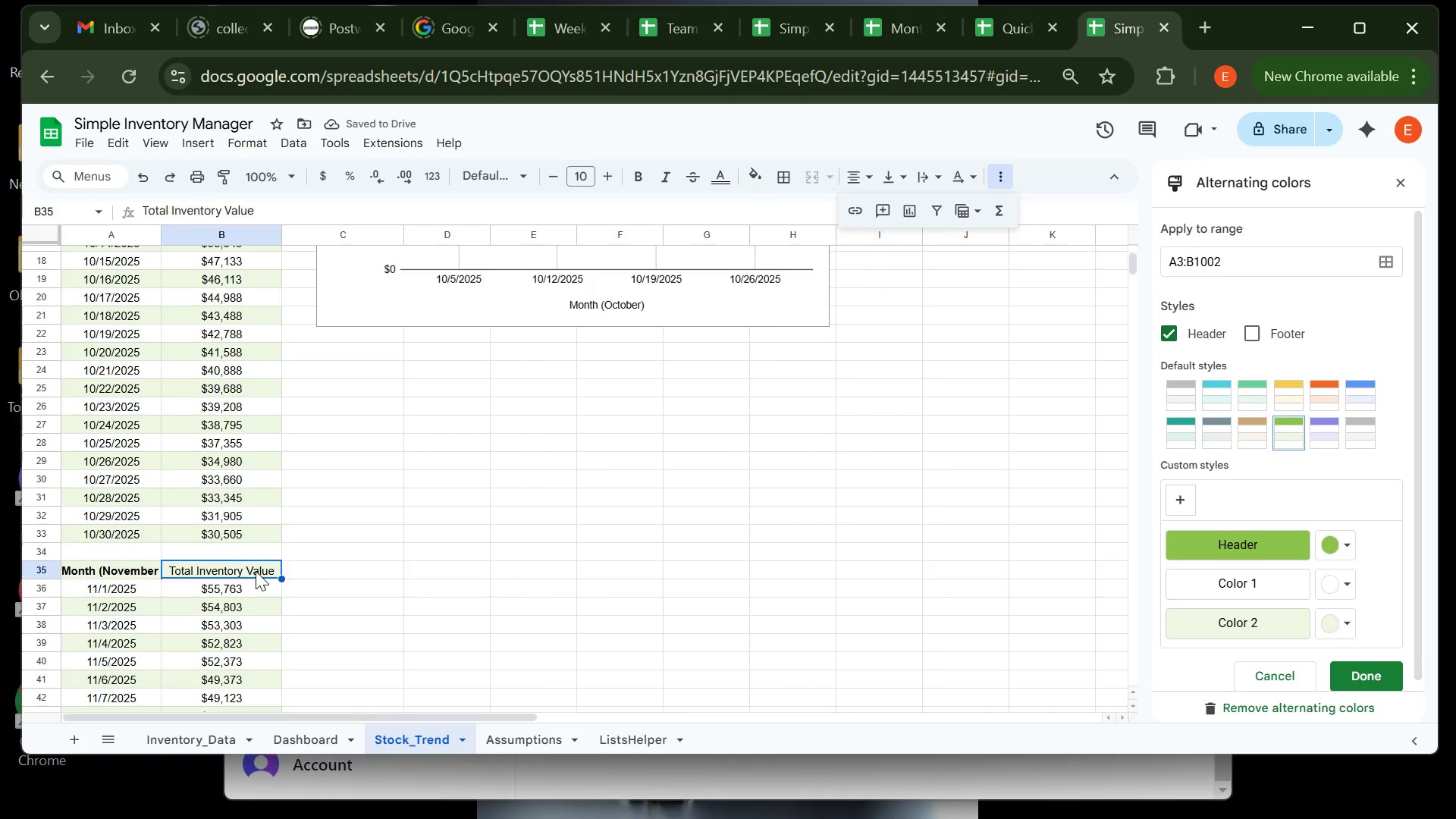 
key(Control+ControlLeft)
 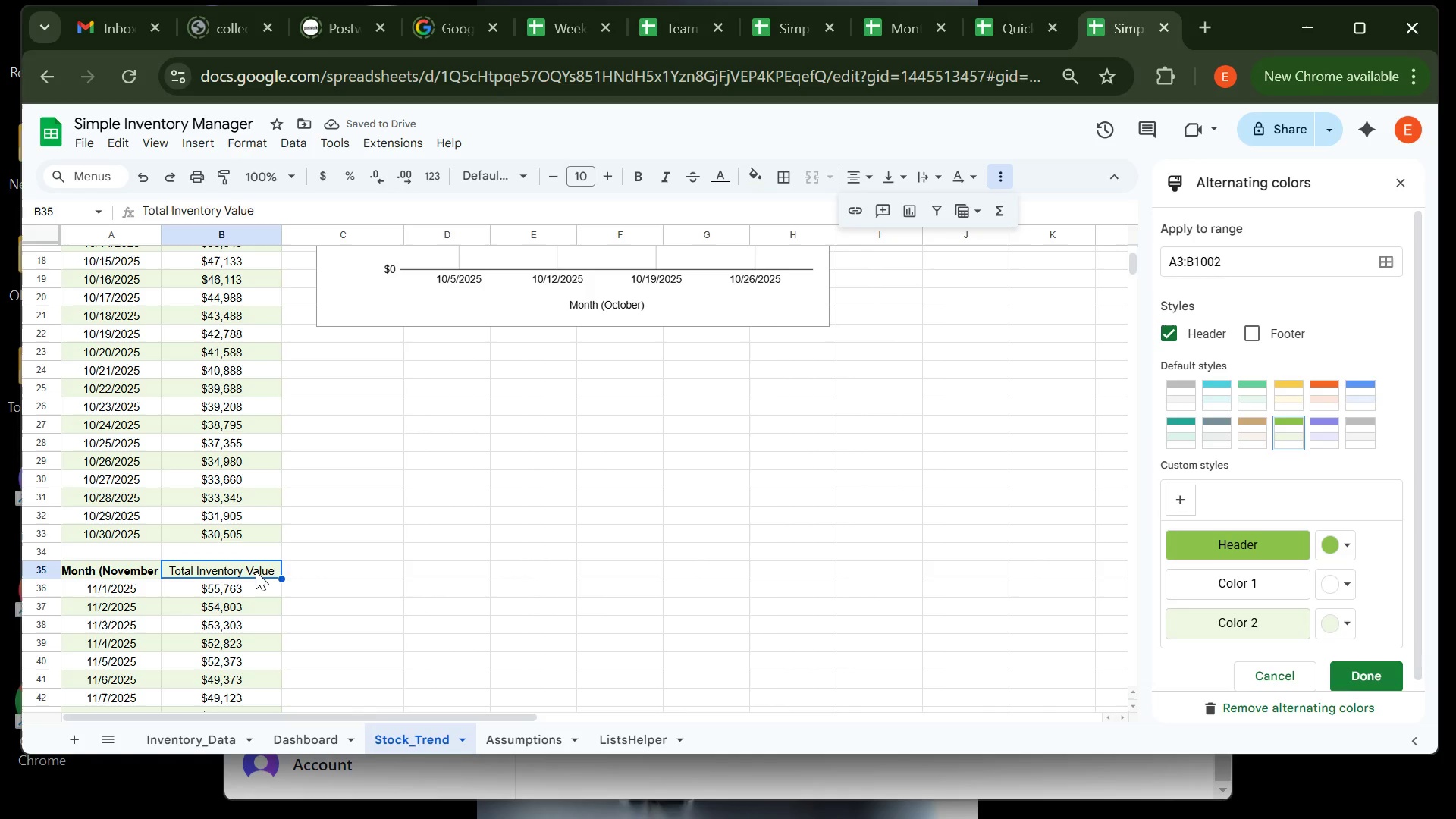 
key(Control+B)
 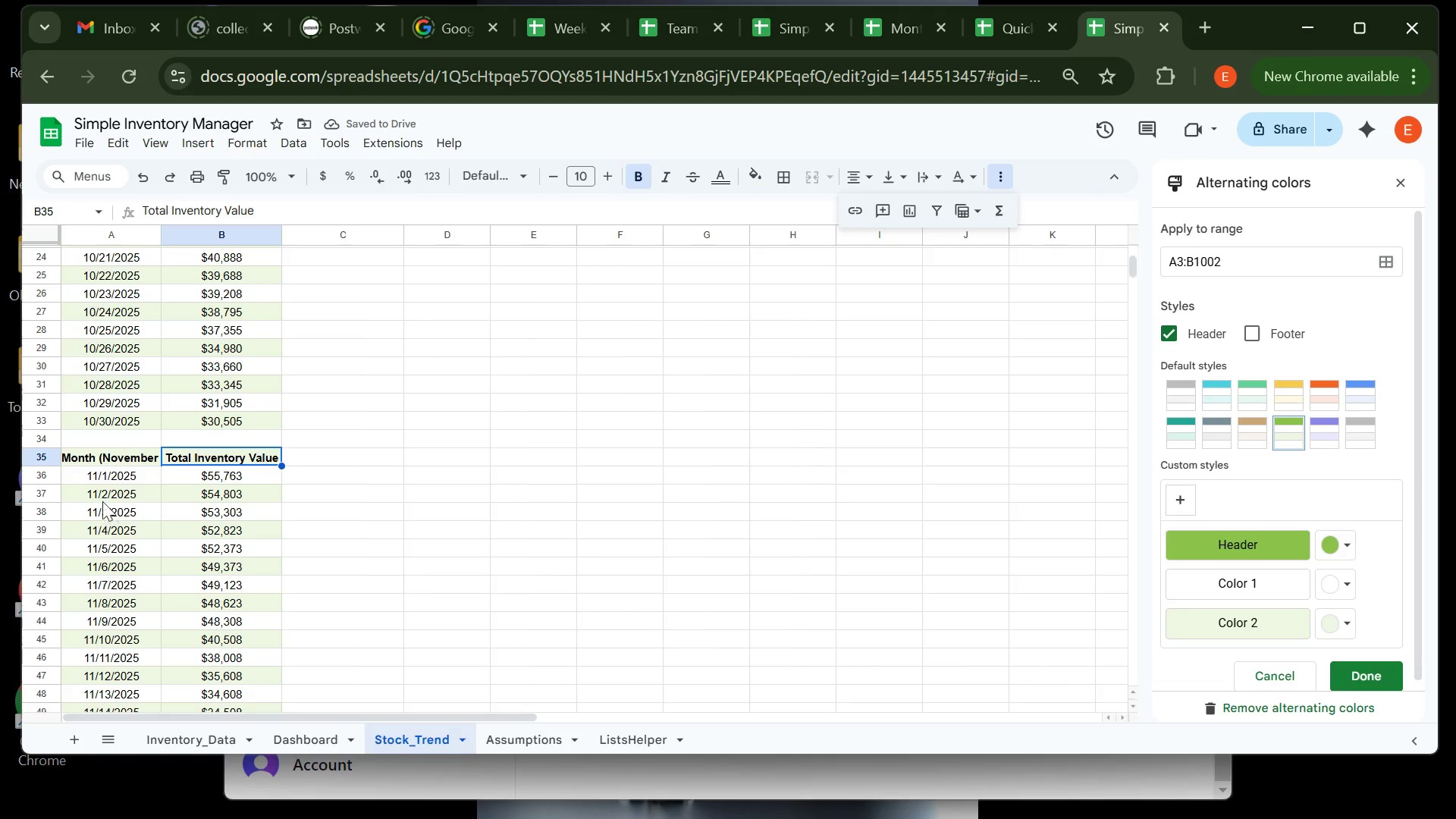 
left_click([108, 454])
 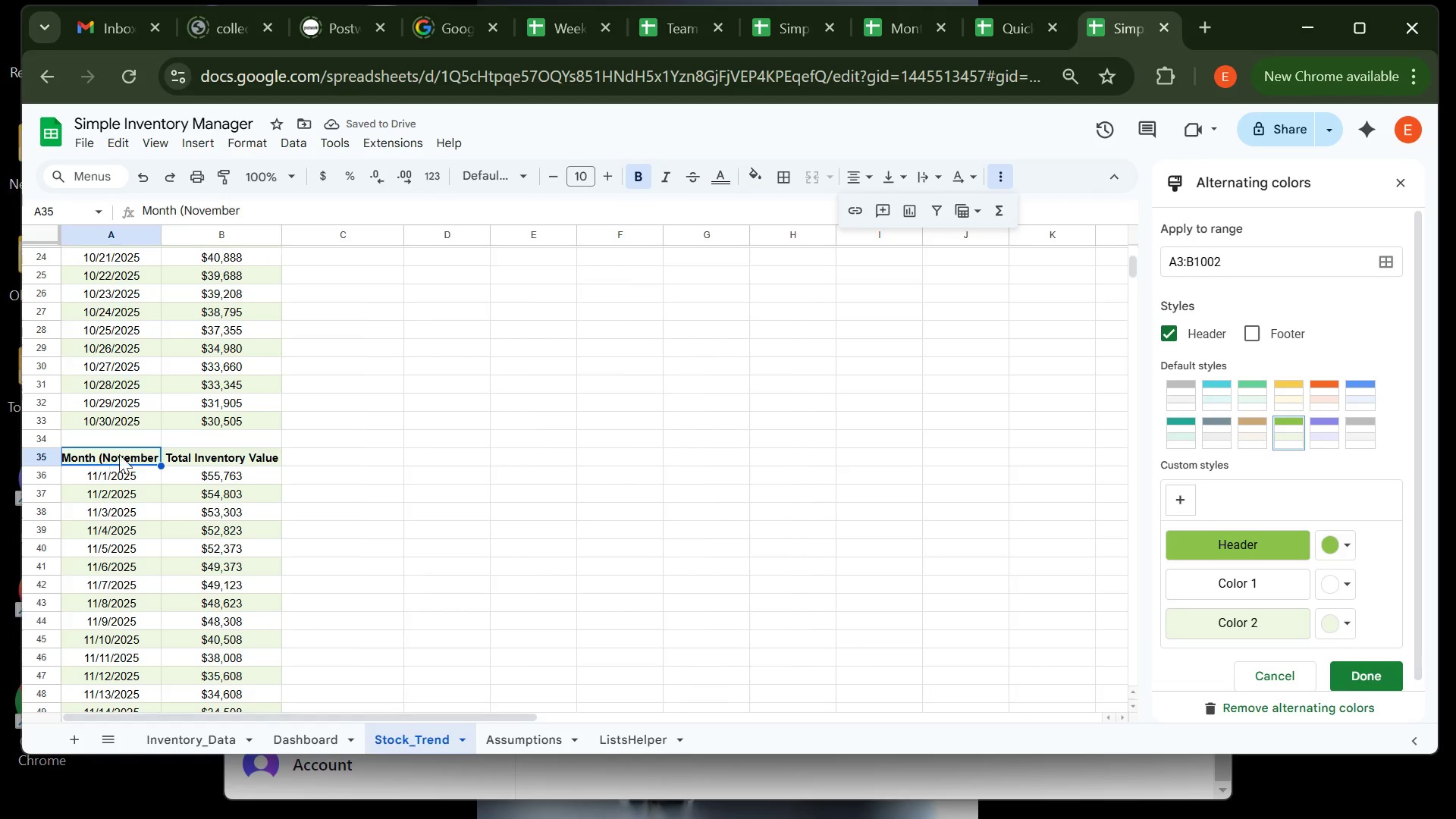 
left_click_drag(start_coordinate=[108, 454], to_coordinate=[215, 611])
 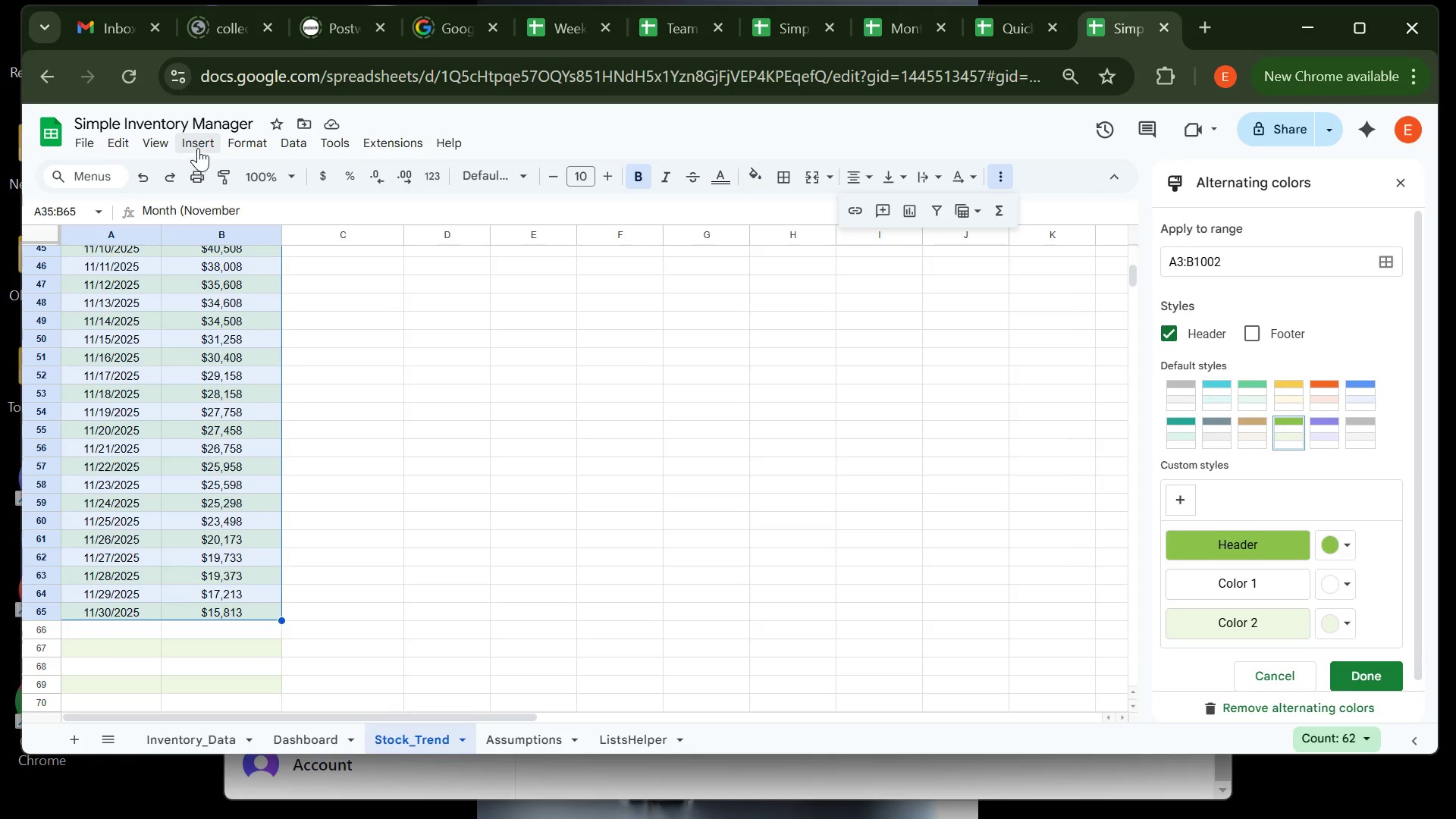 
left_click([198, 147])
 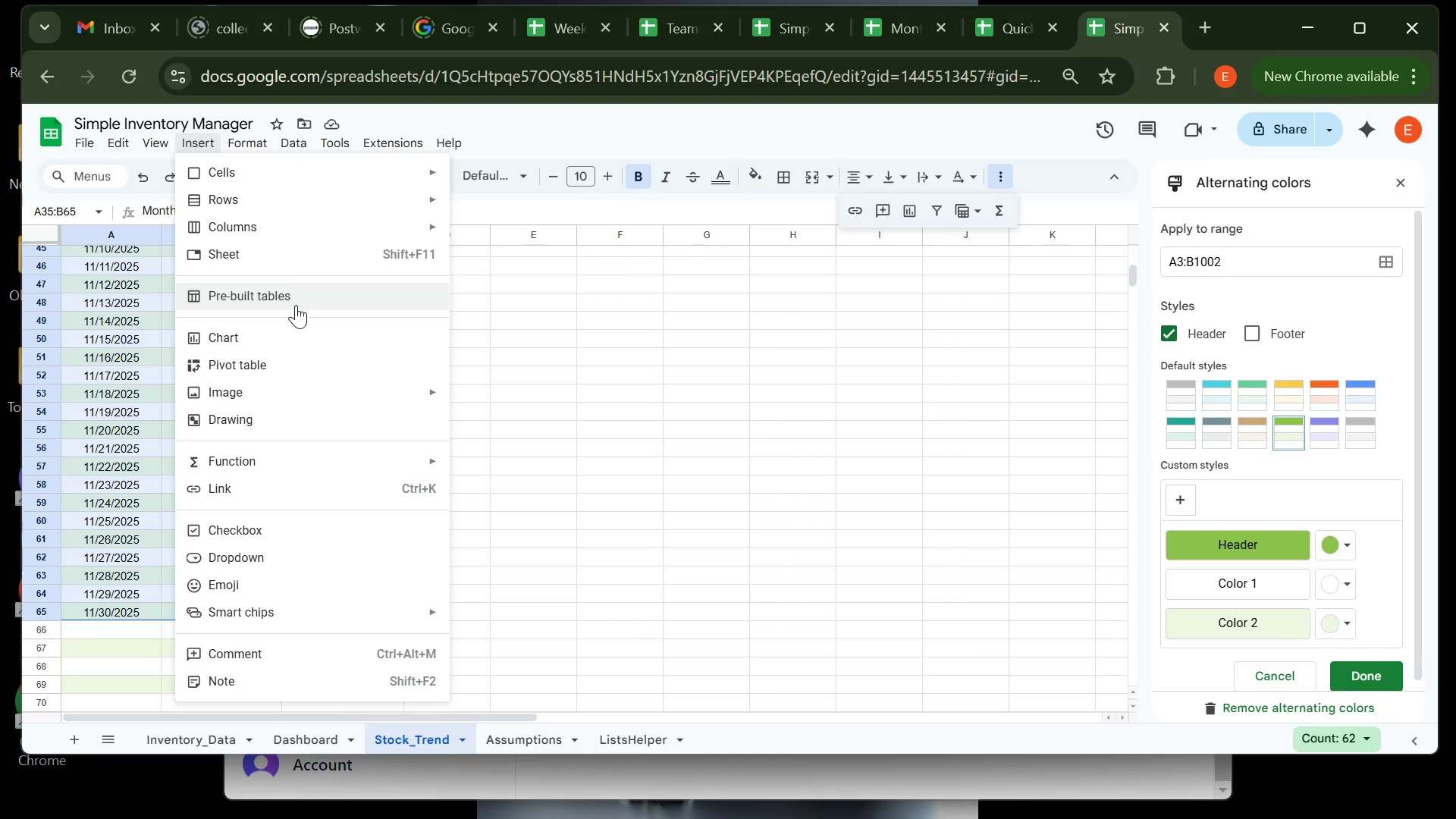 
left_click([294, 333])
 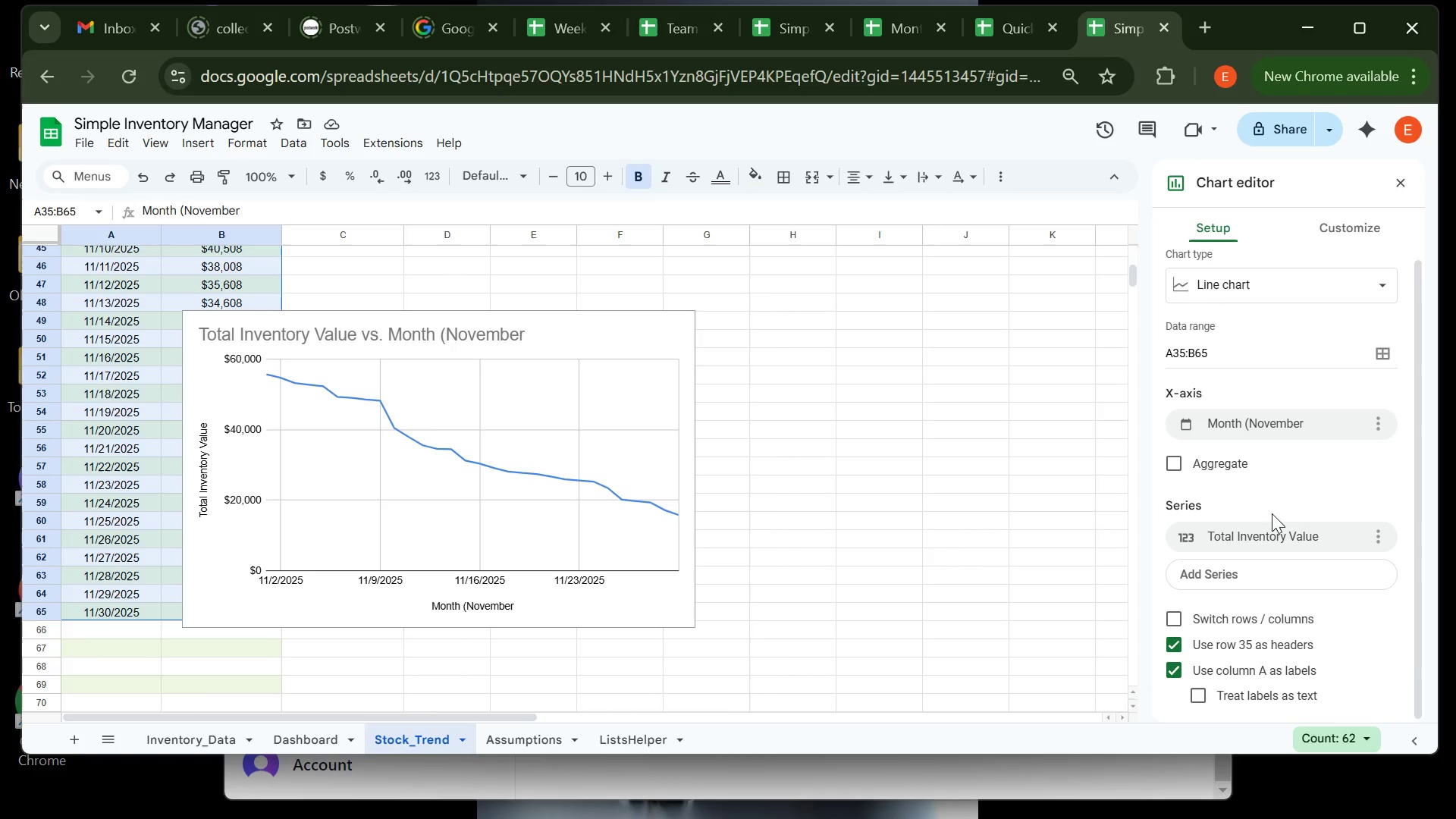 
wait(13.36)
 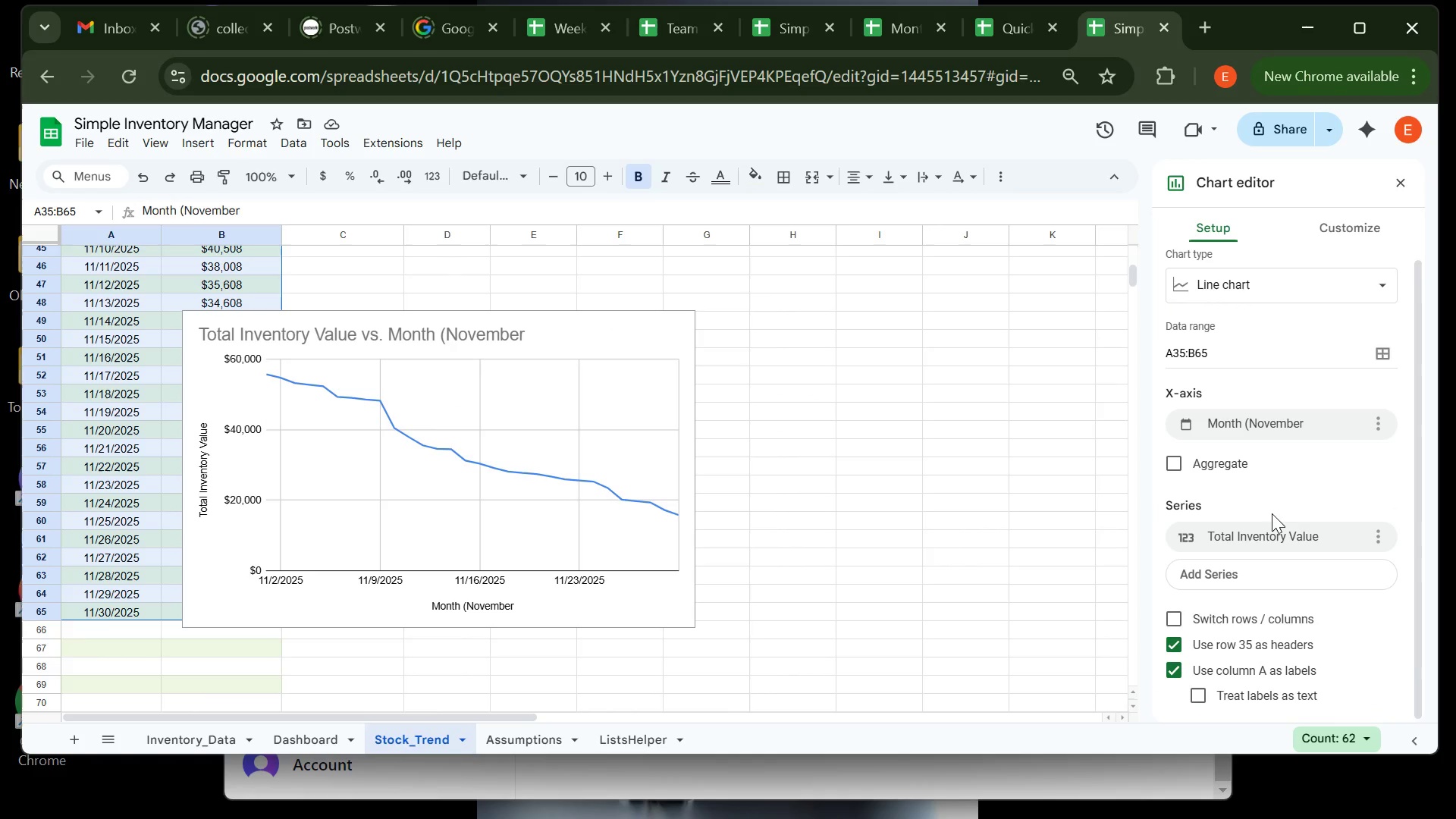 
left_click([1345, 221])
 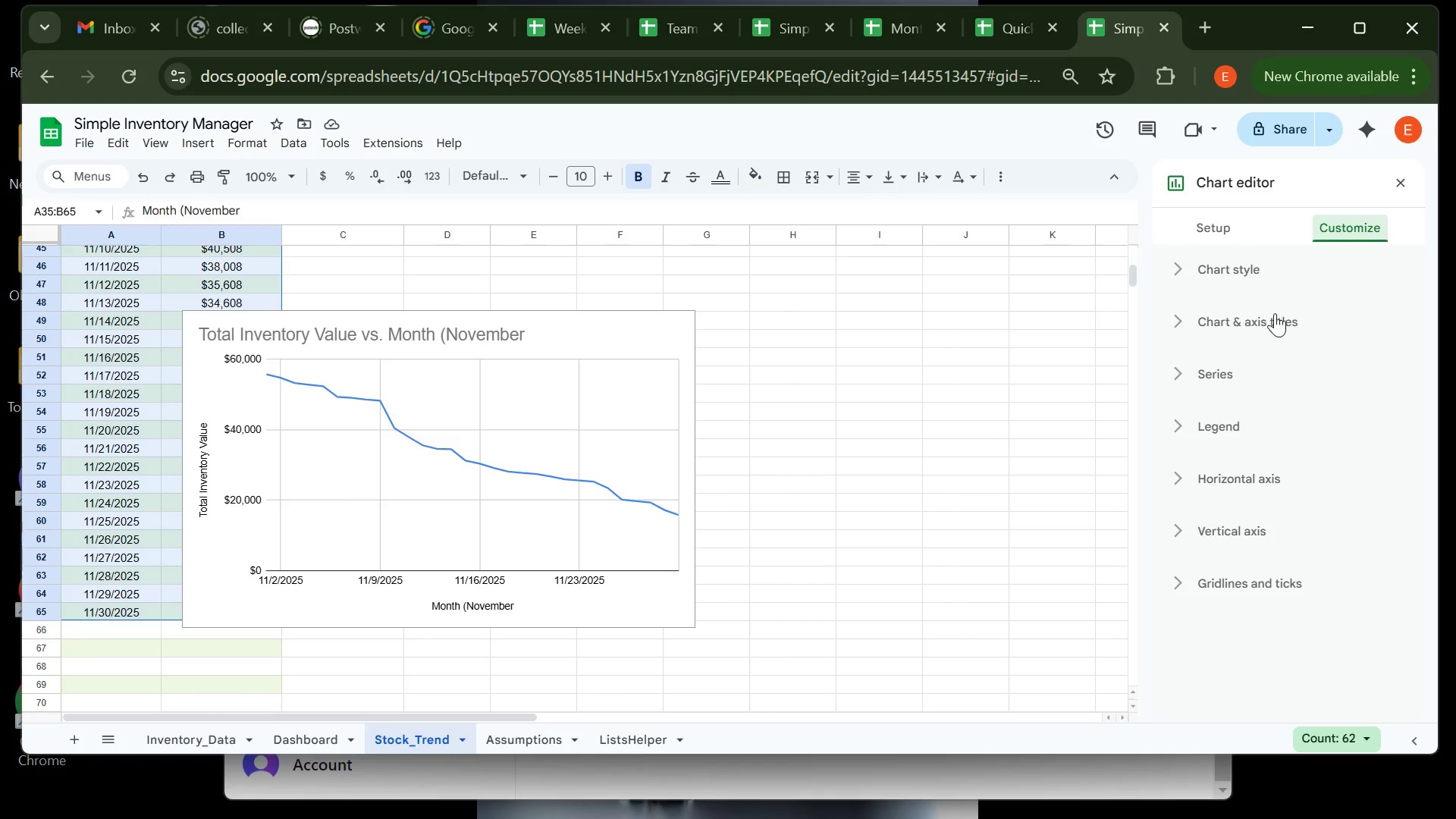 
left_click([1275, 325])
 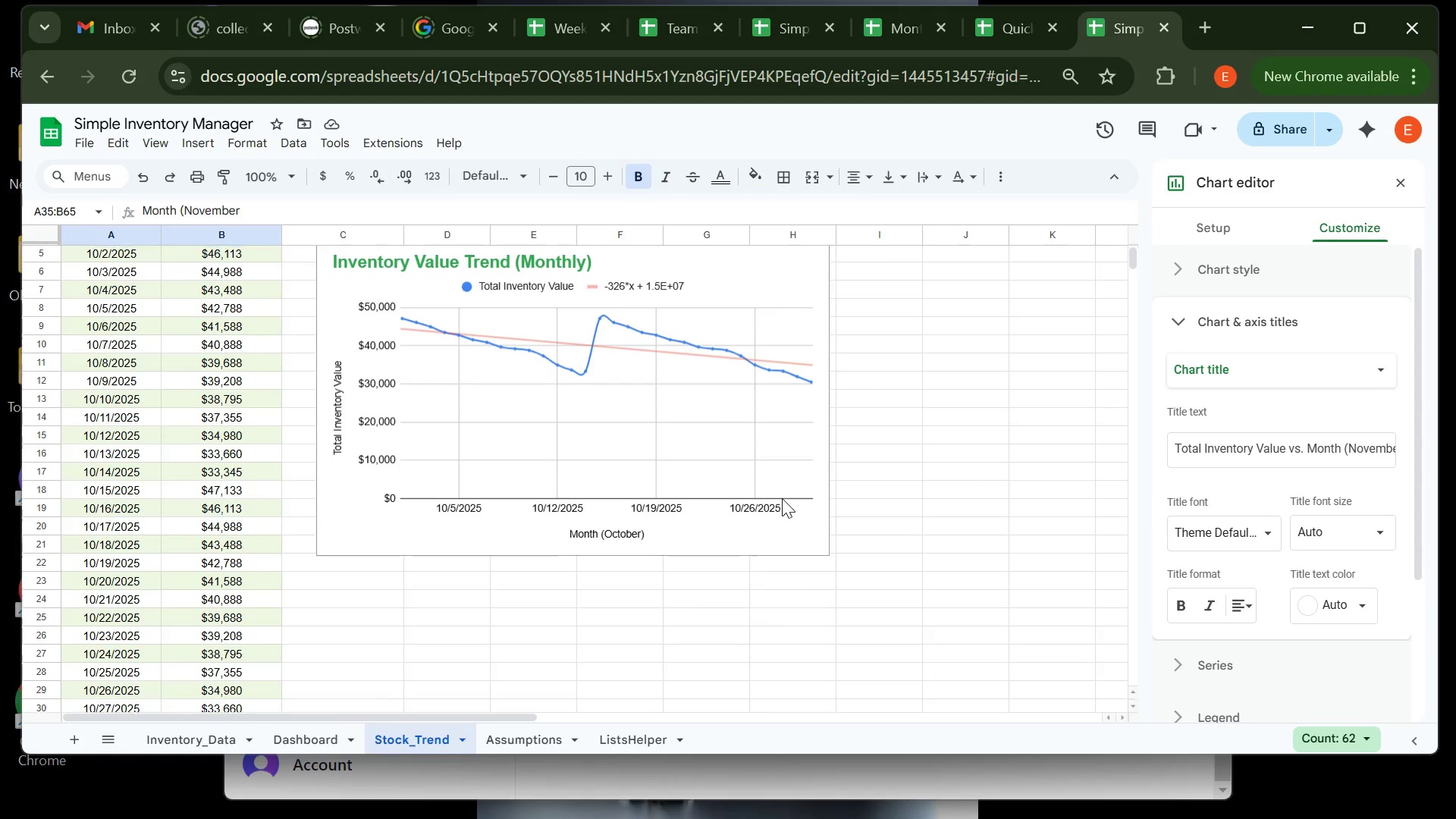 
wait(8.84)
 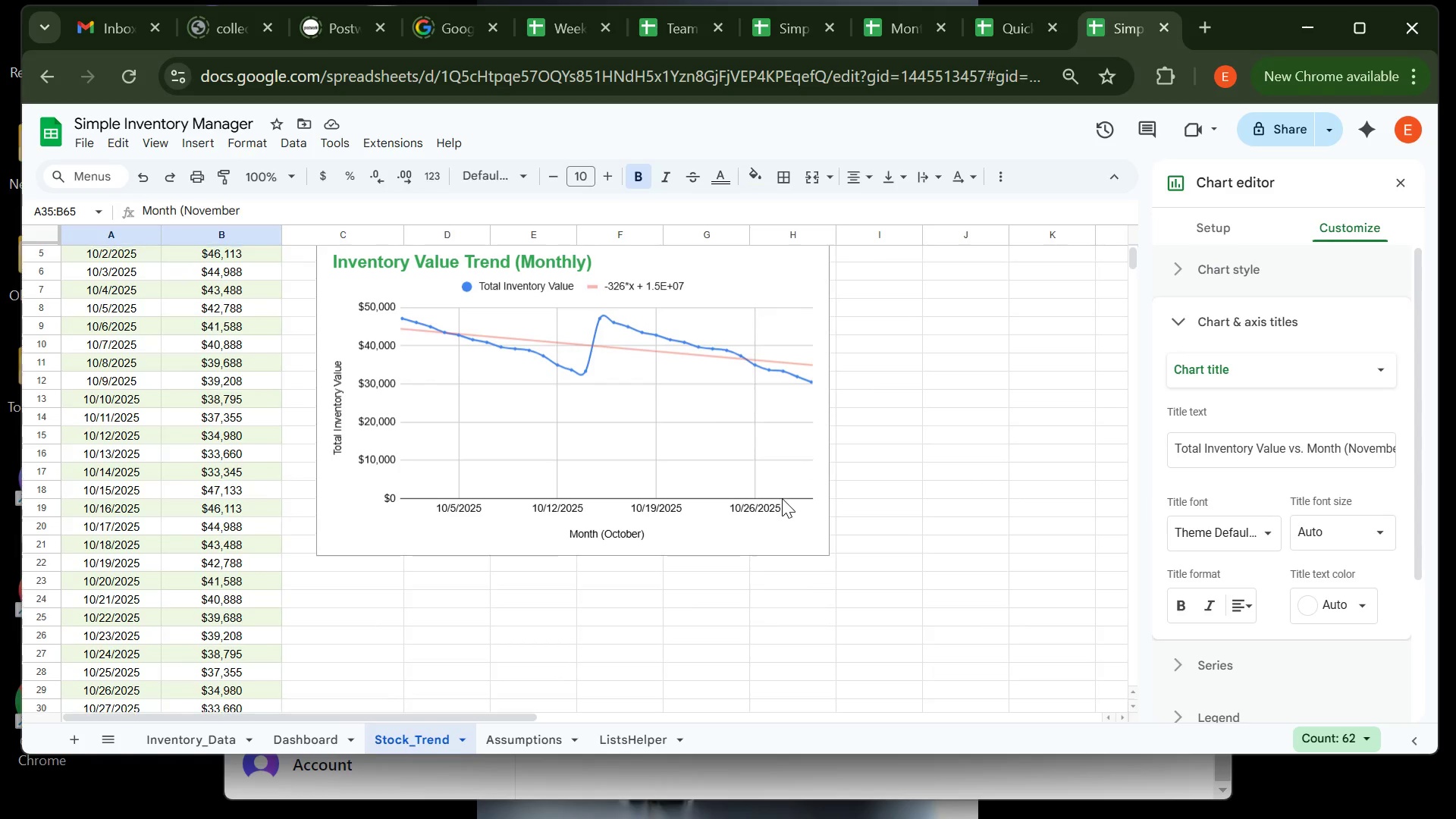 
left_click([1268, 418])
 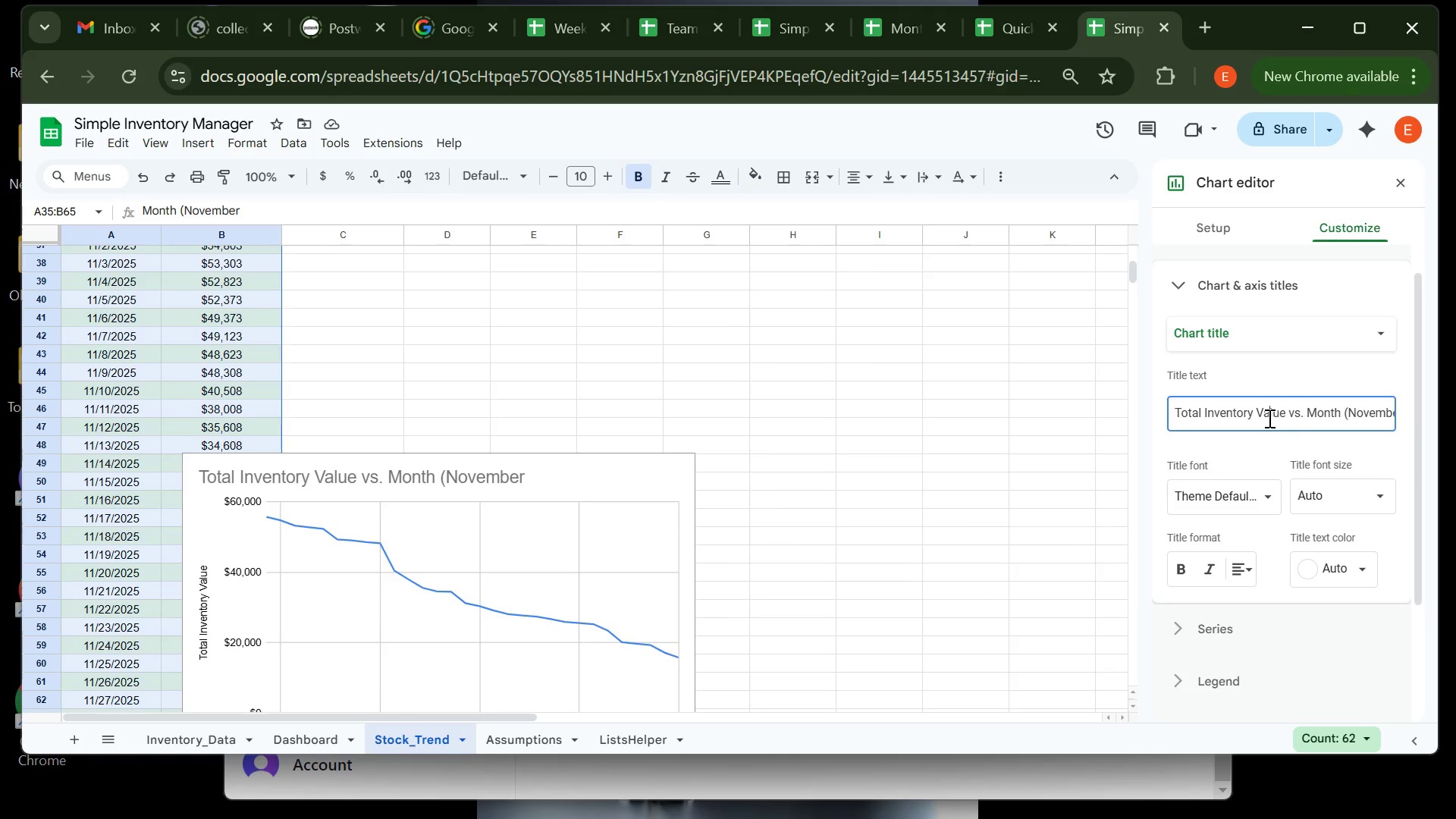 
key(I)
 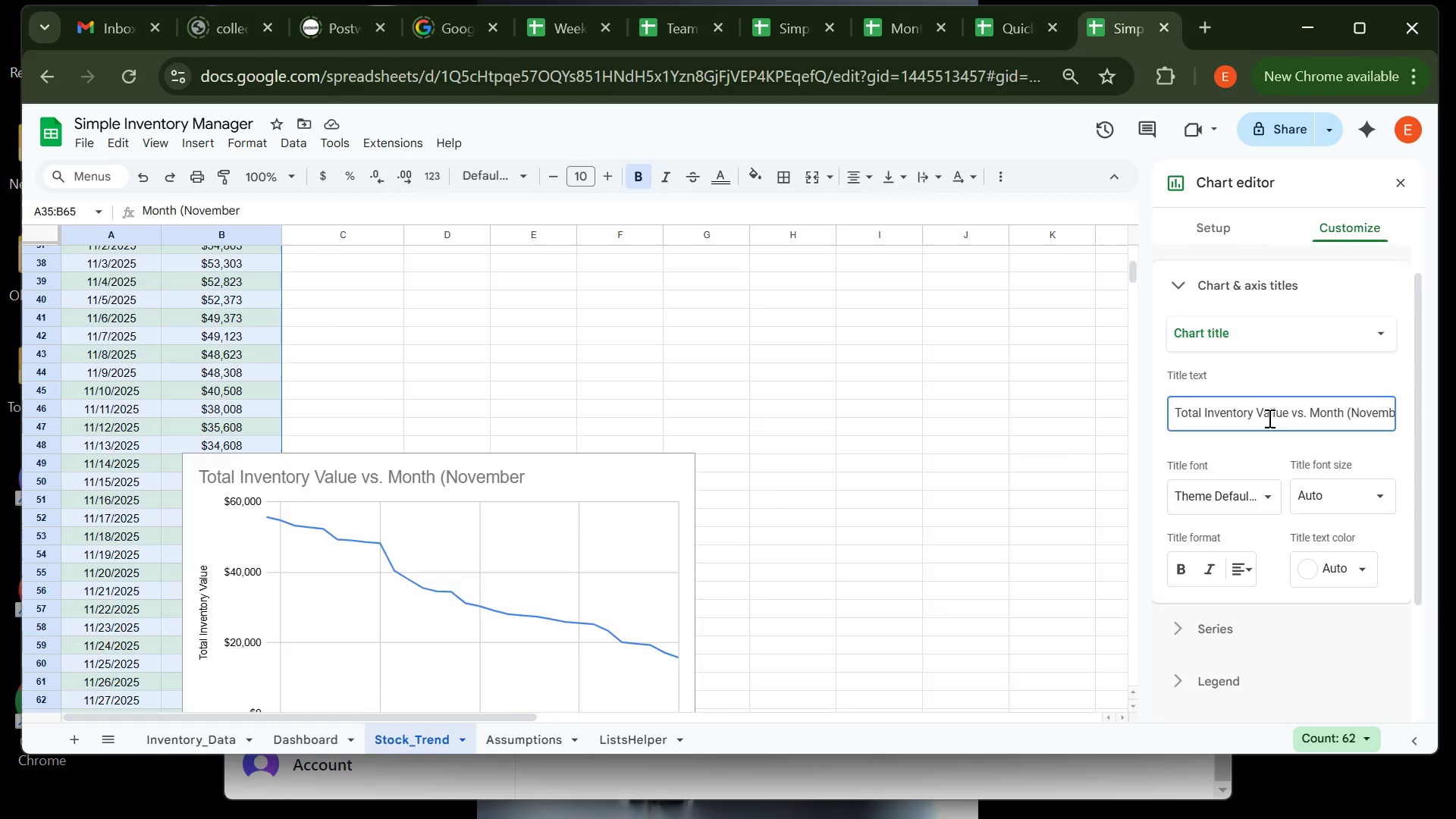 
key(Control+A)
 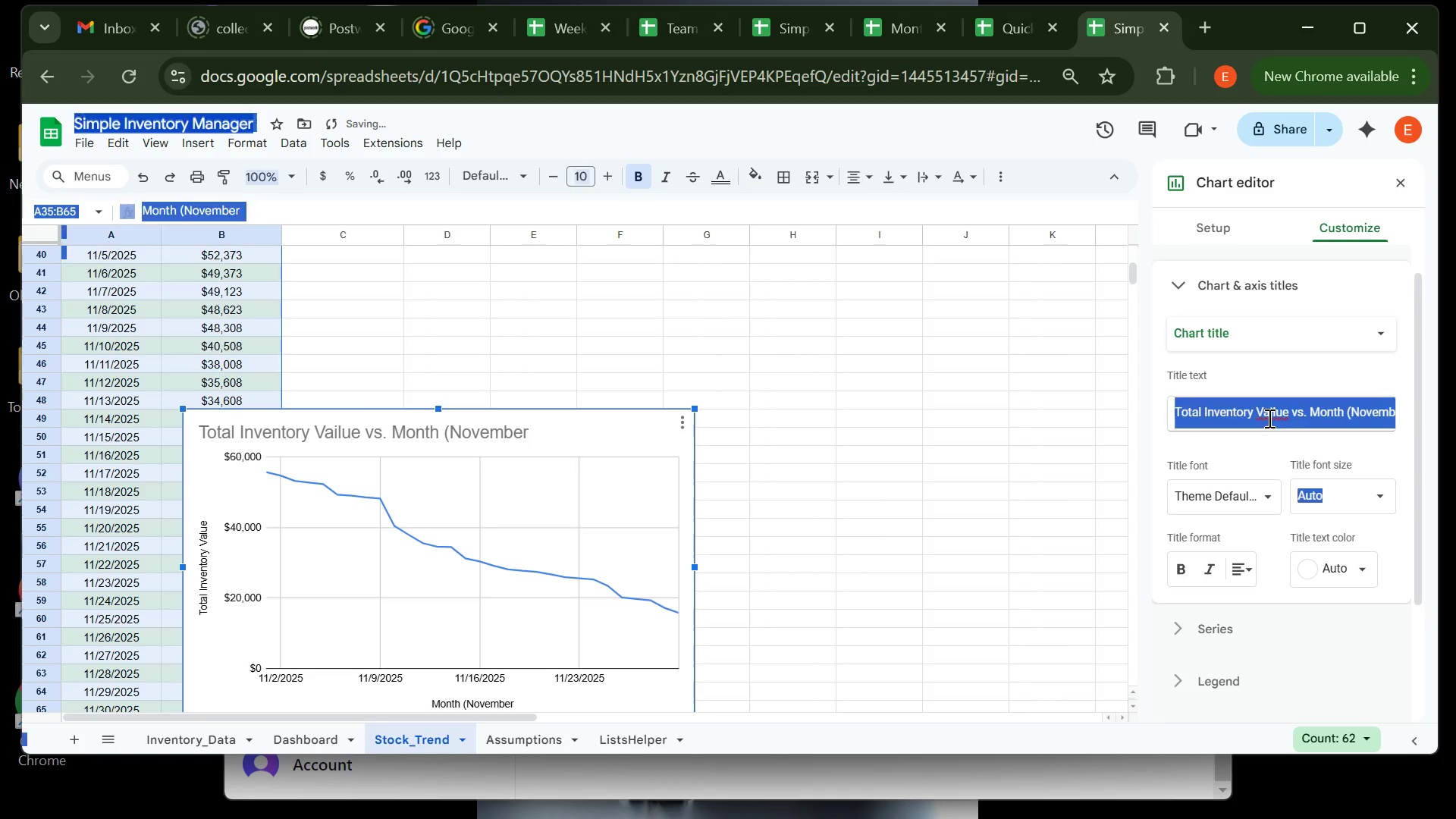 
key(Backspace)
 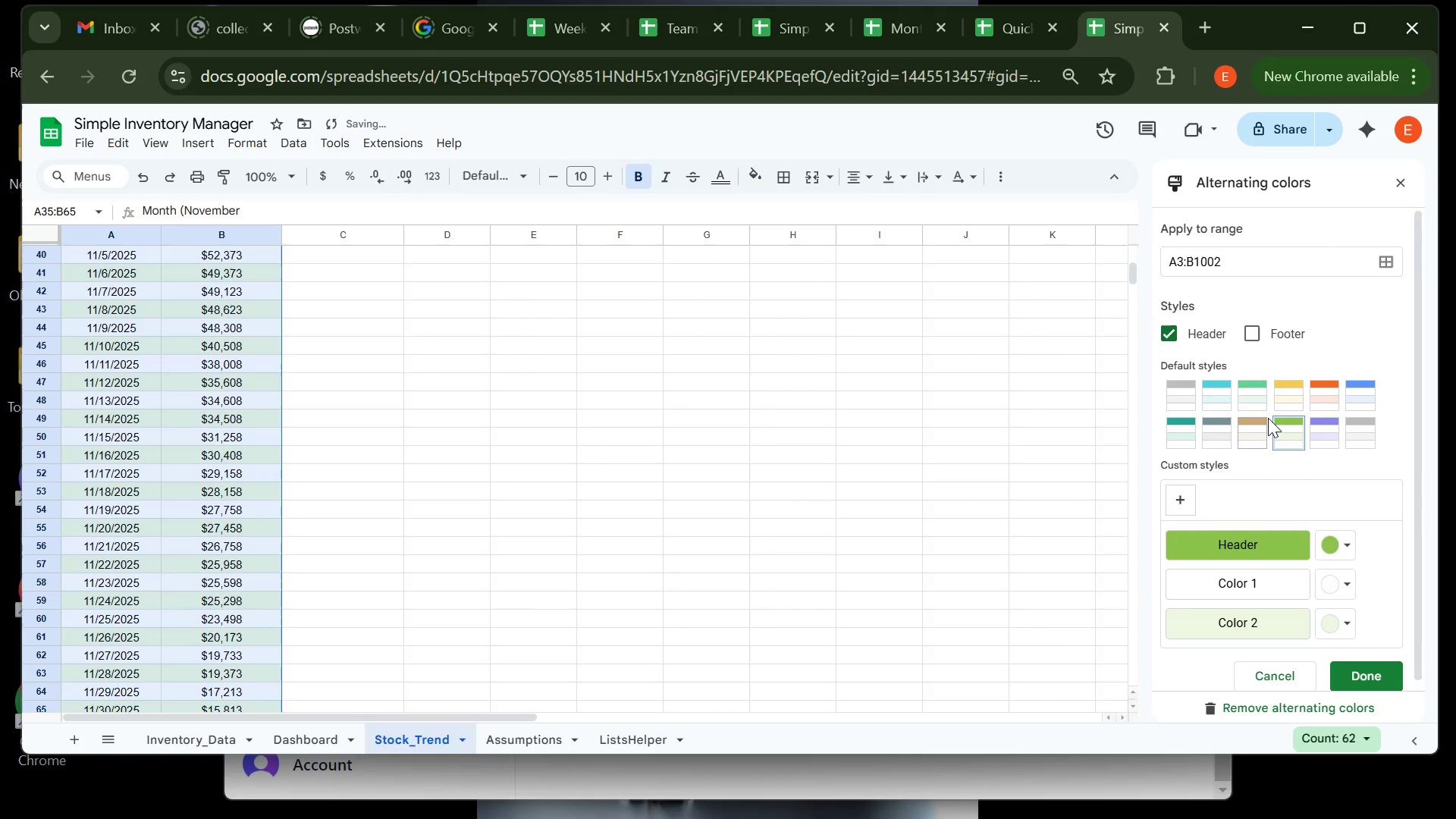 
key(Backspace)
 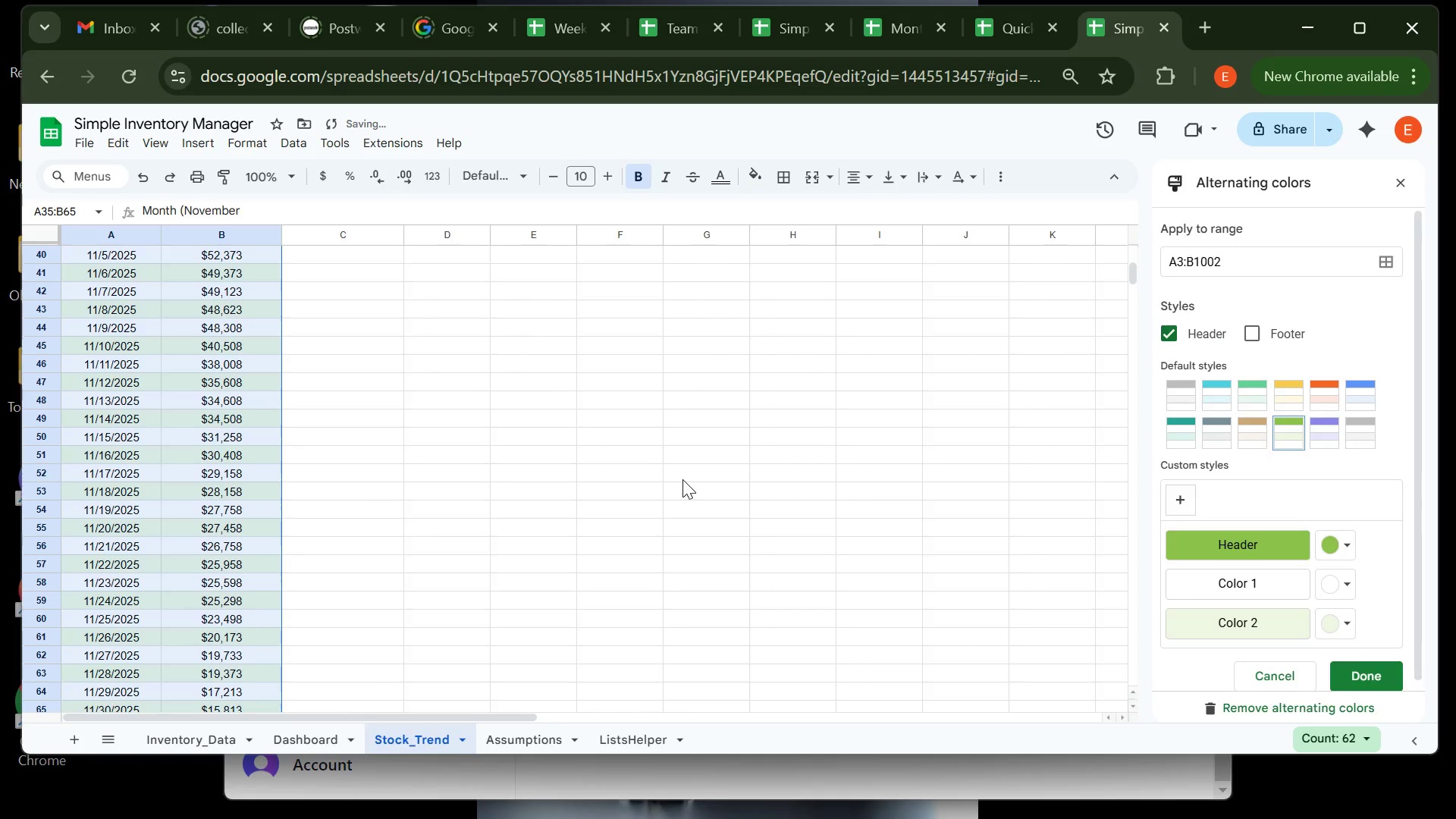 
key(Control+Z)
 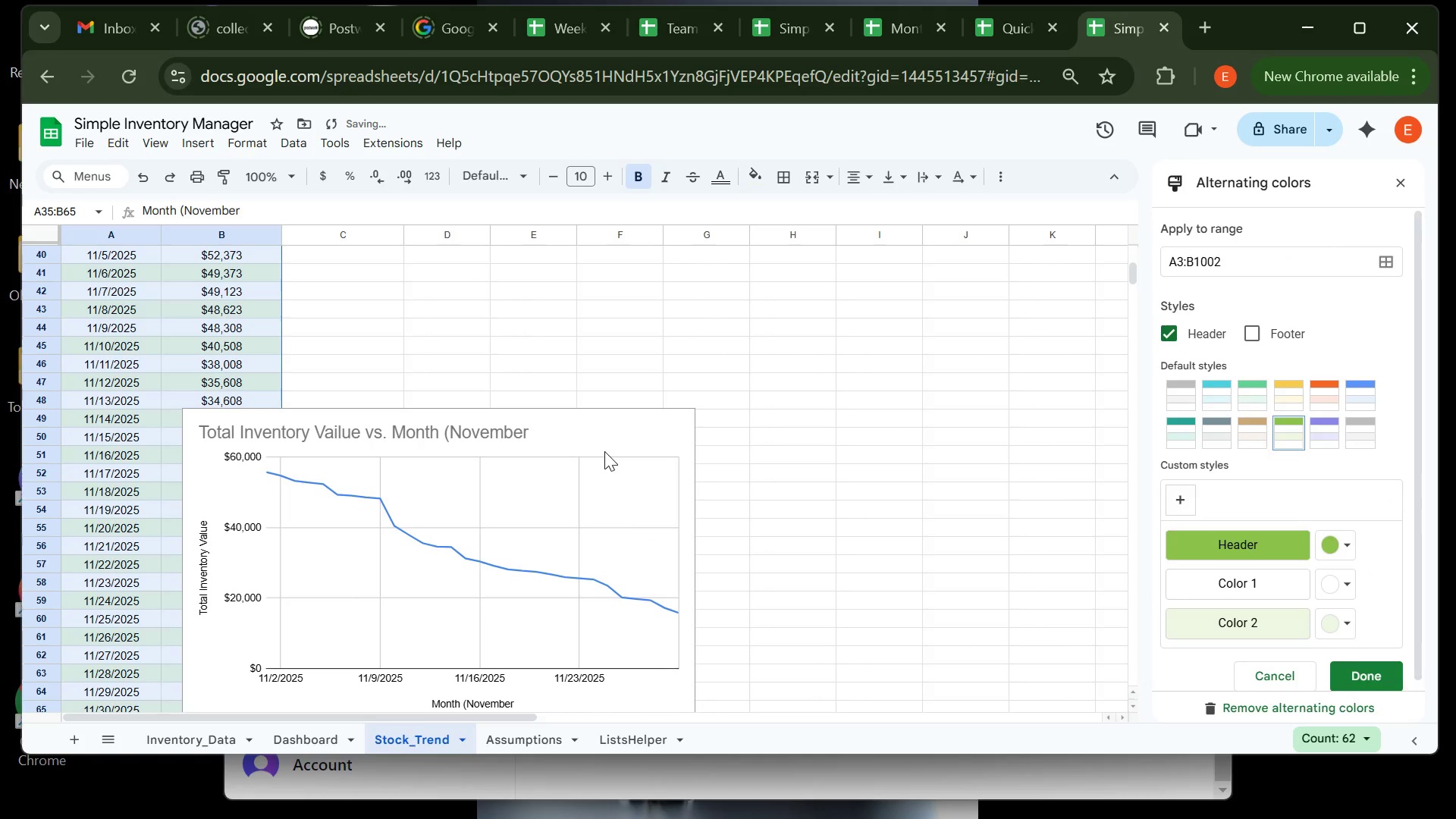 
left_click([604, 451])
 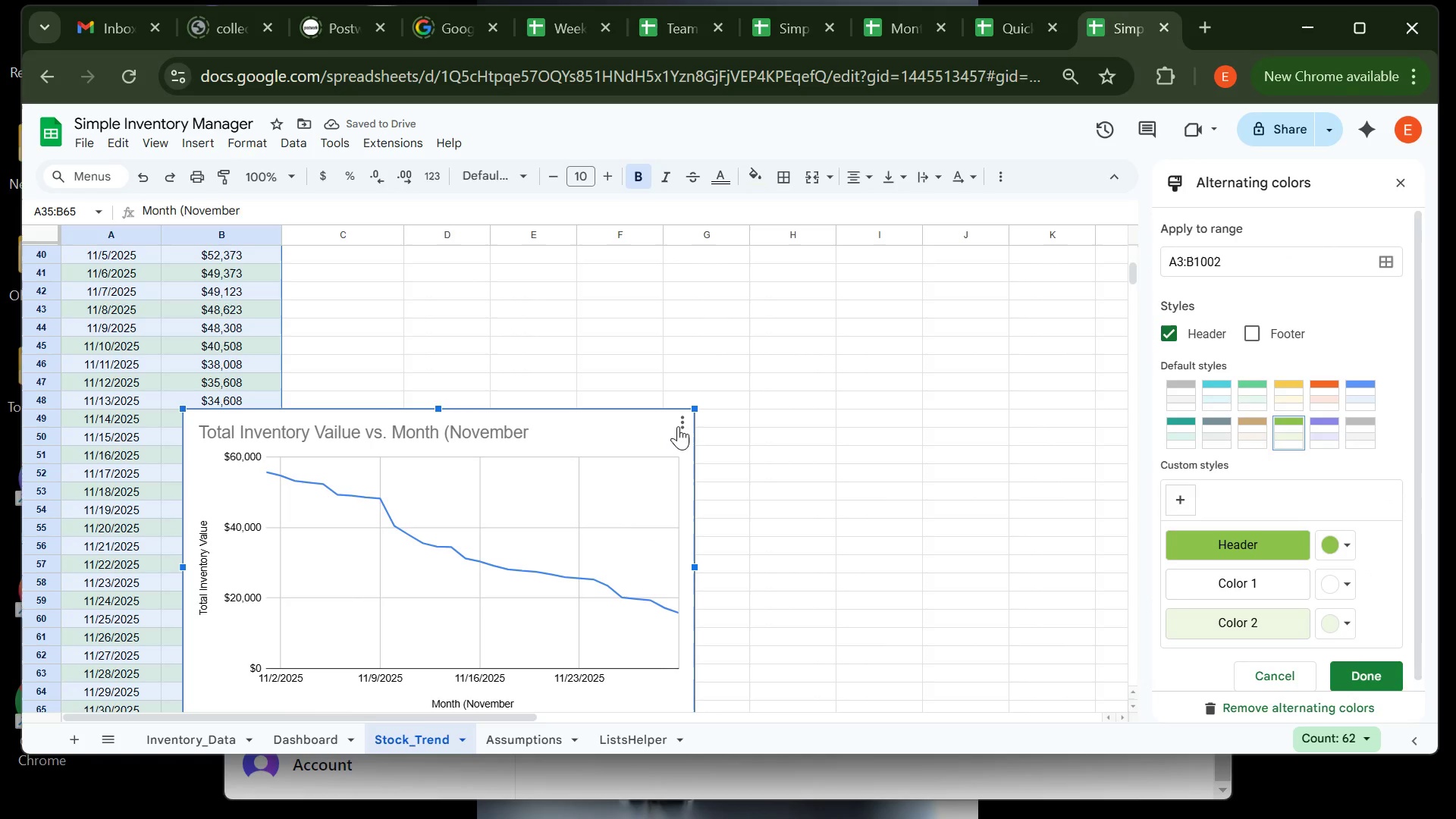 
left_click([678, 426])
 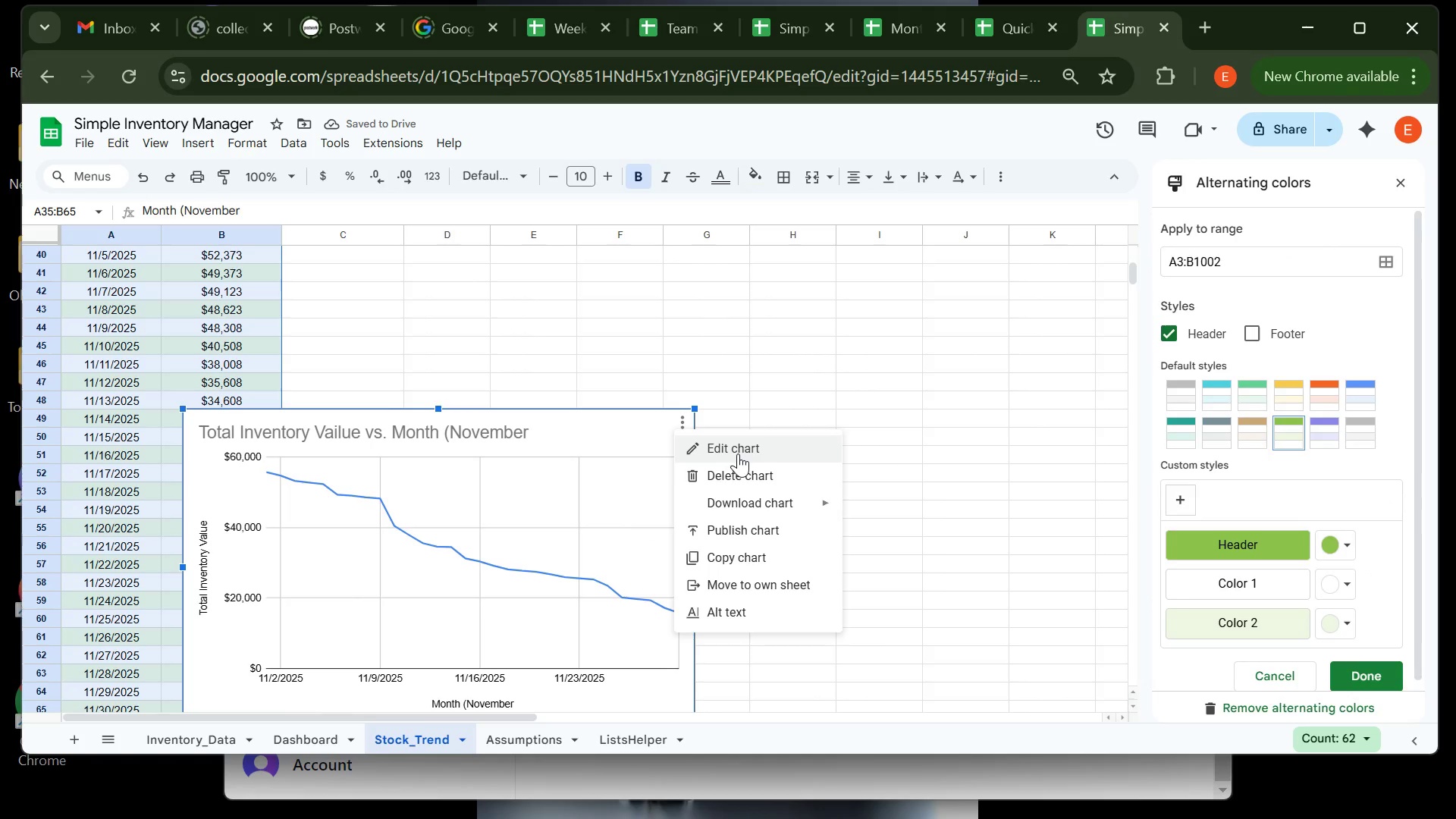 
left_click([738, 453])
 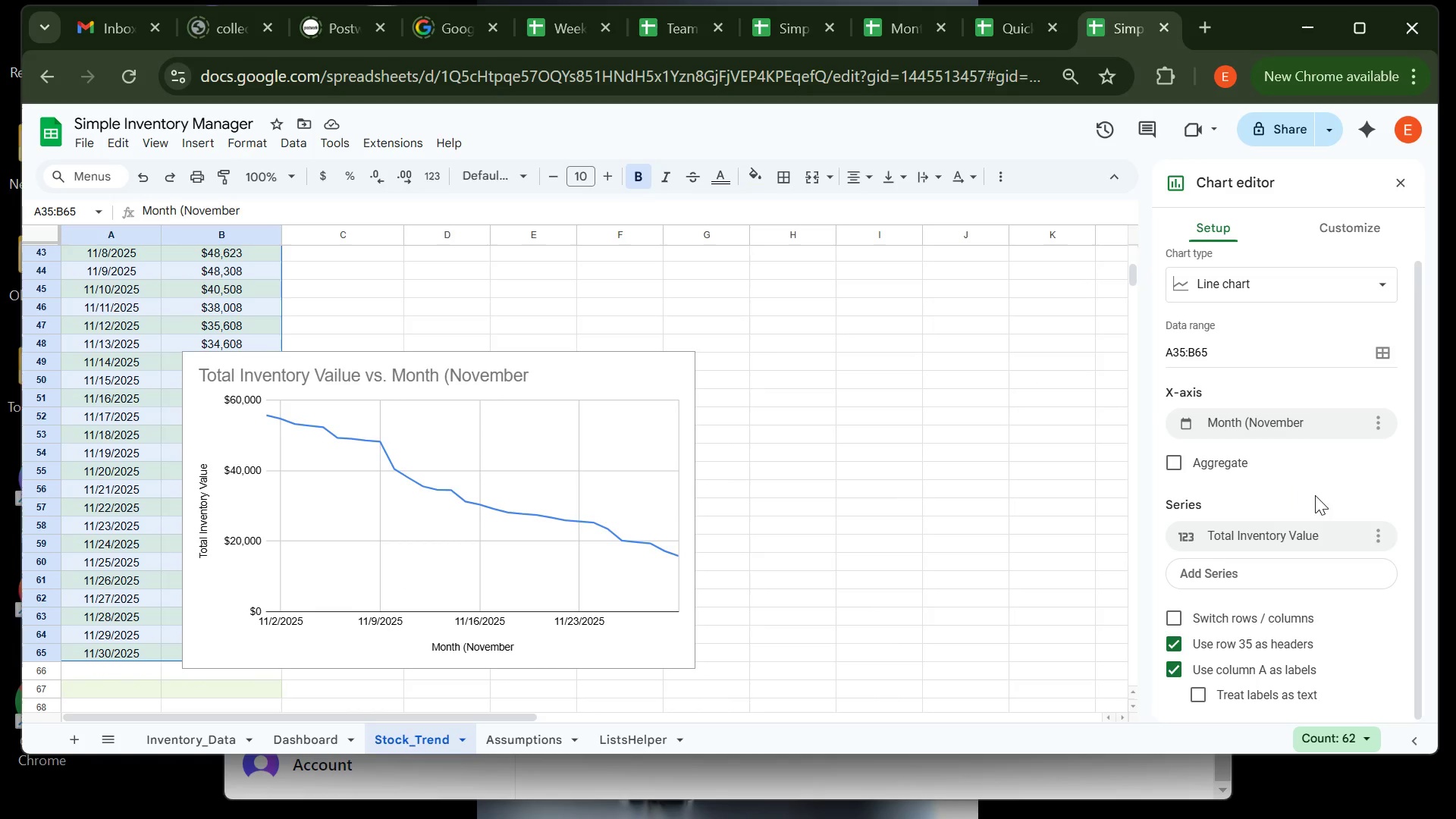 
wait(5.01)
 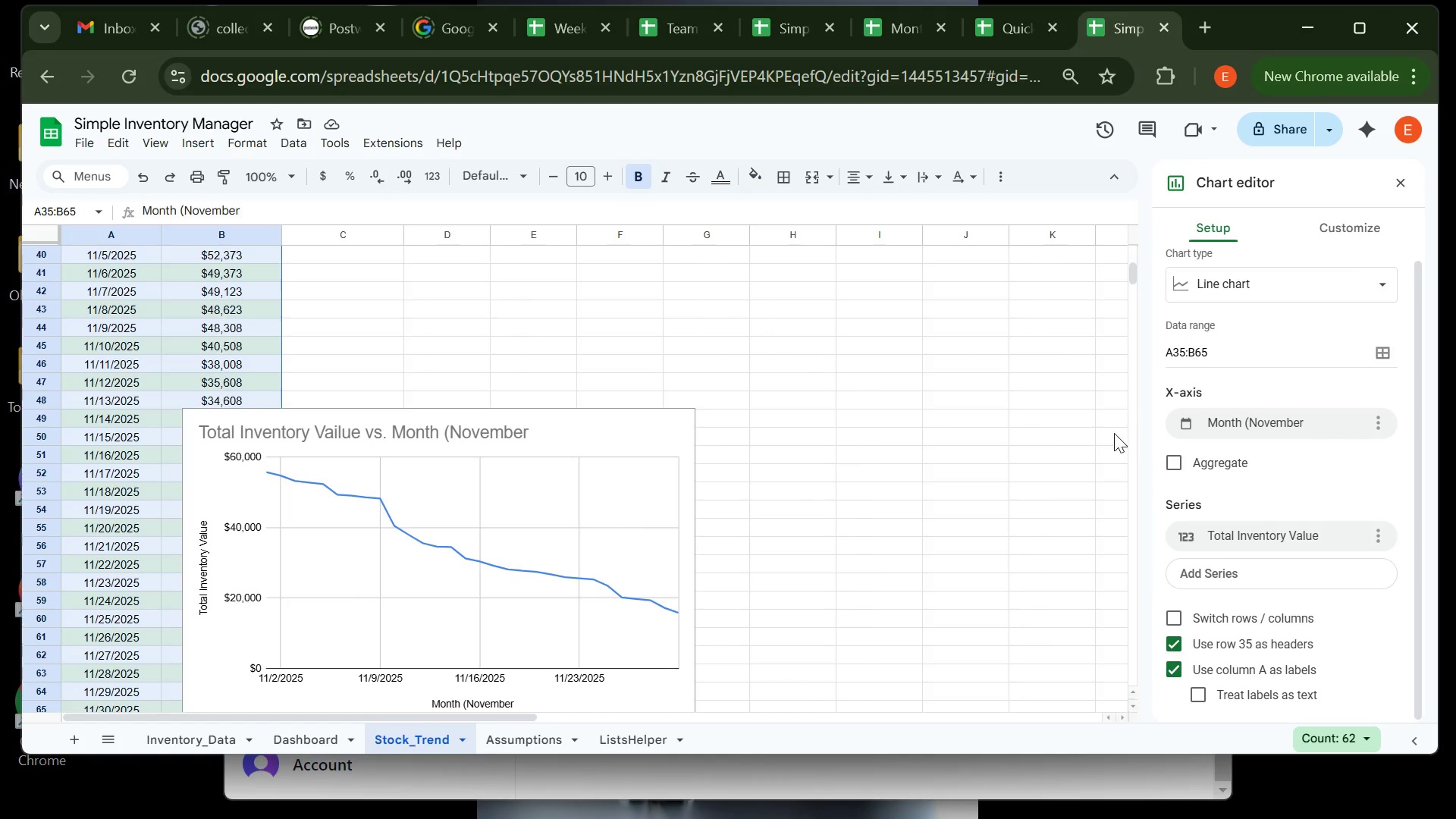 
left_click([1344, 227])
 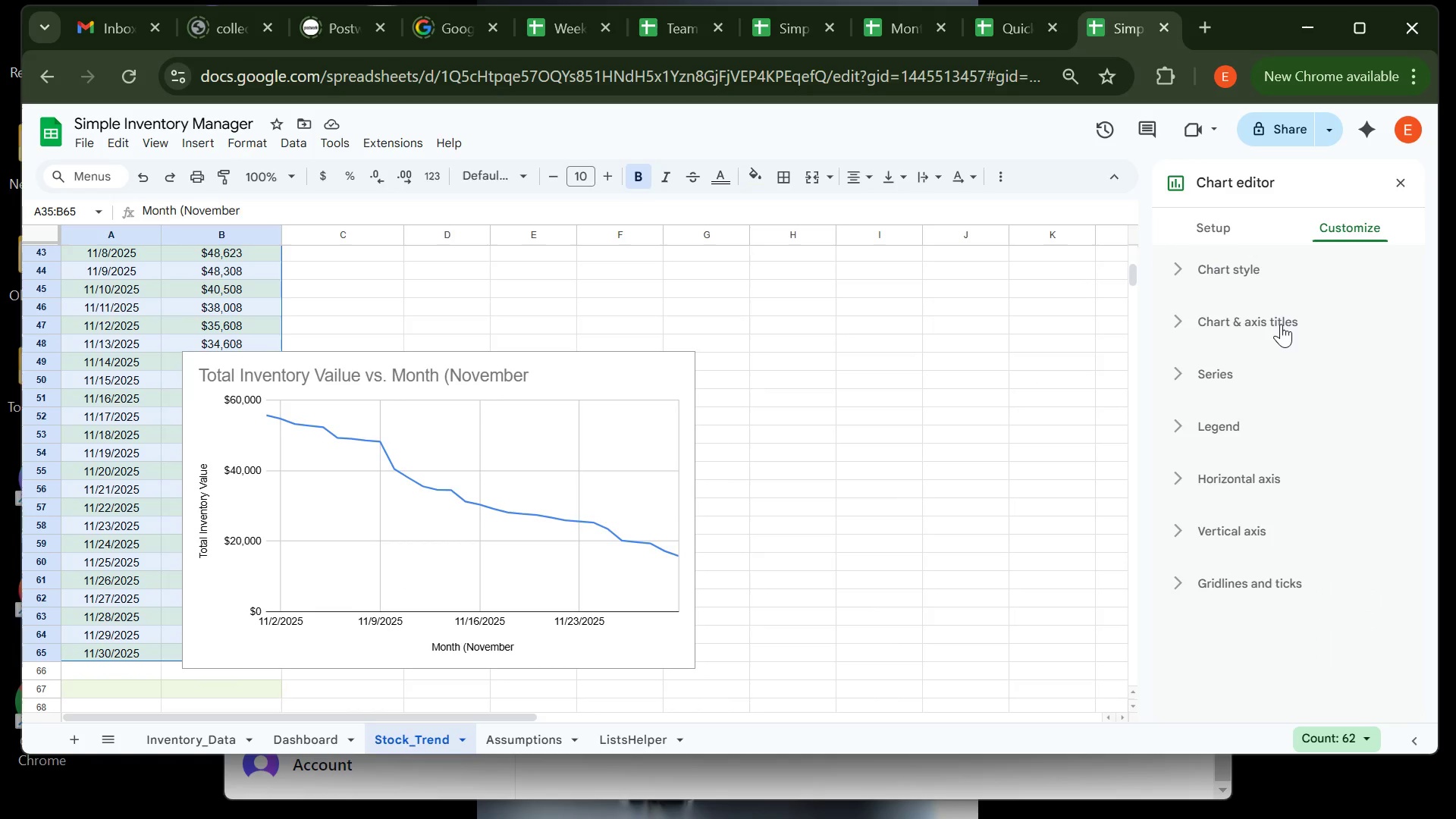 
left_click([1283, 328])
 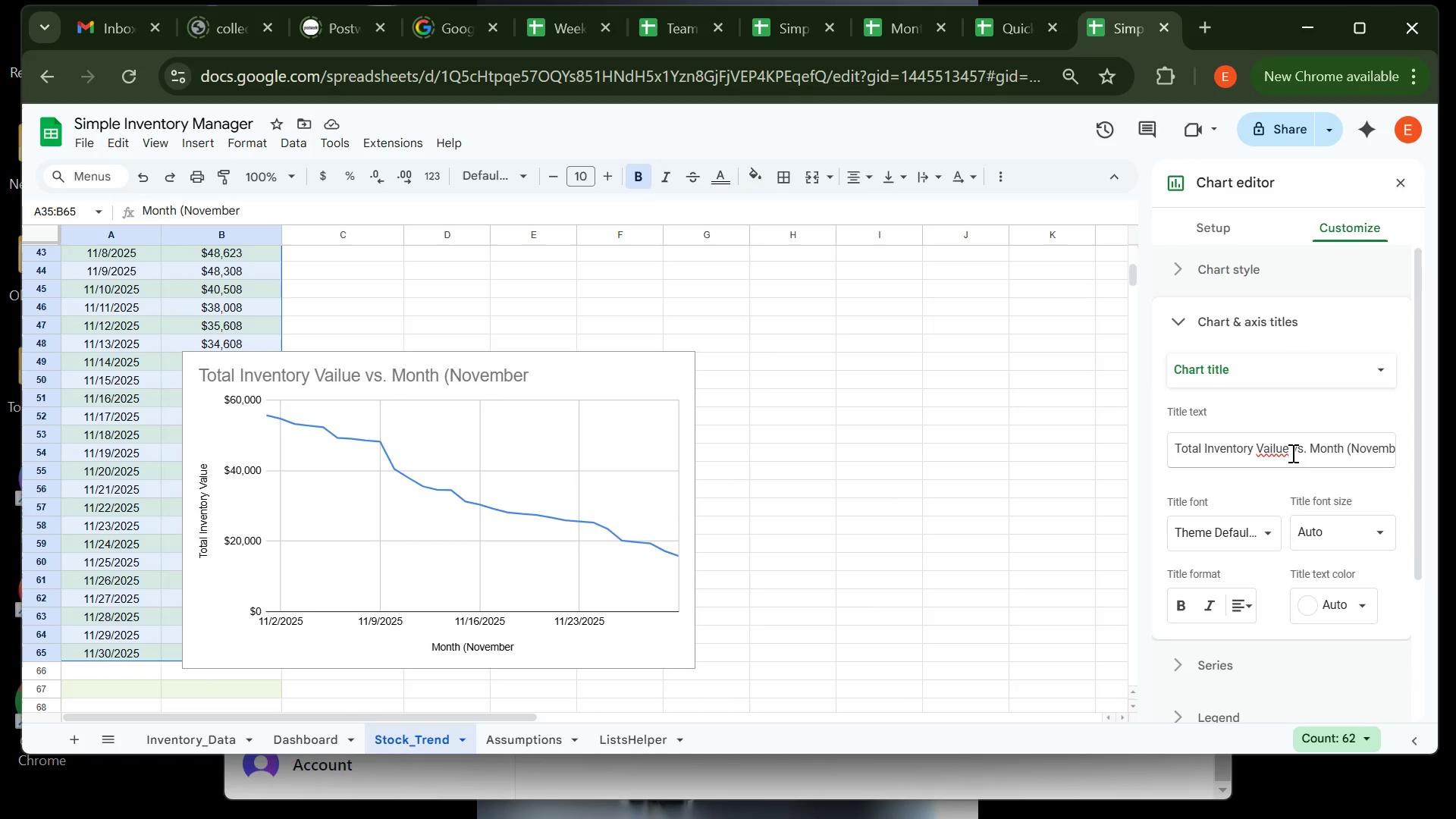 
left_click([1294, 453])
 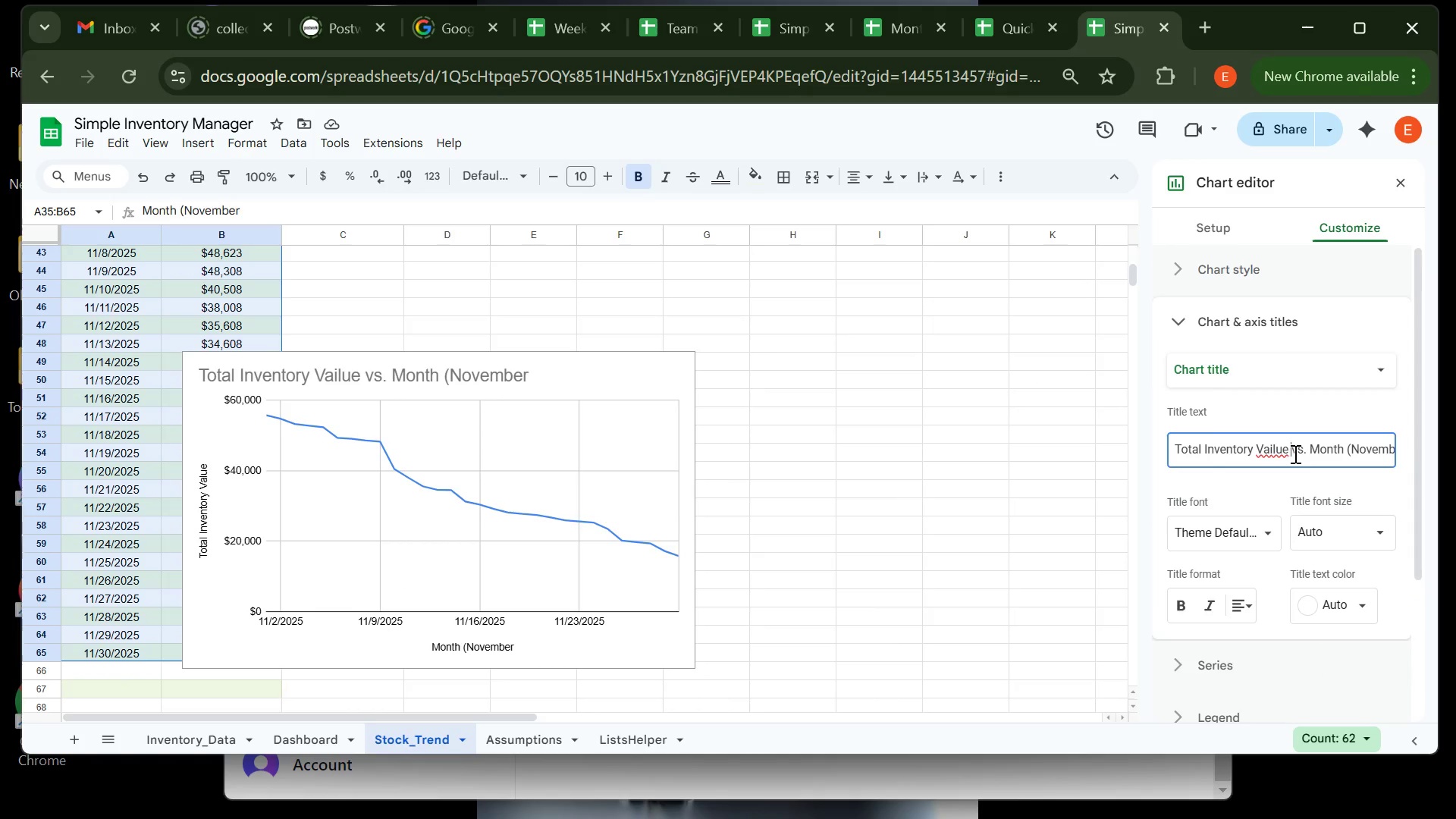 
hold_key(key=Backspace, duration=1.41)
 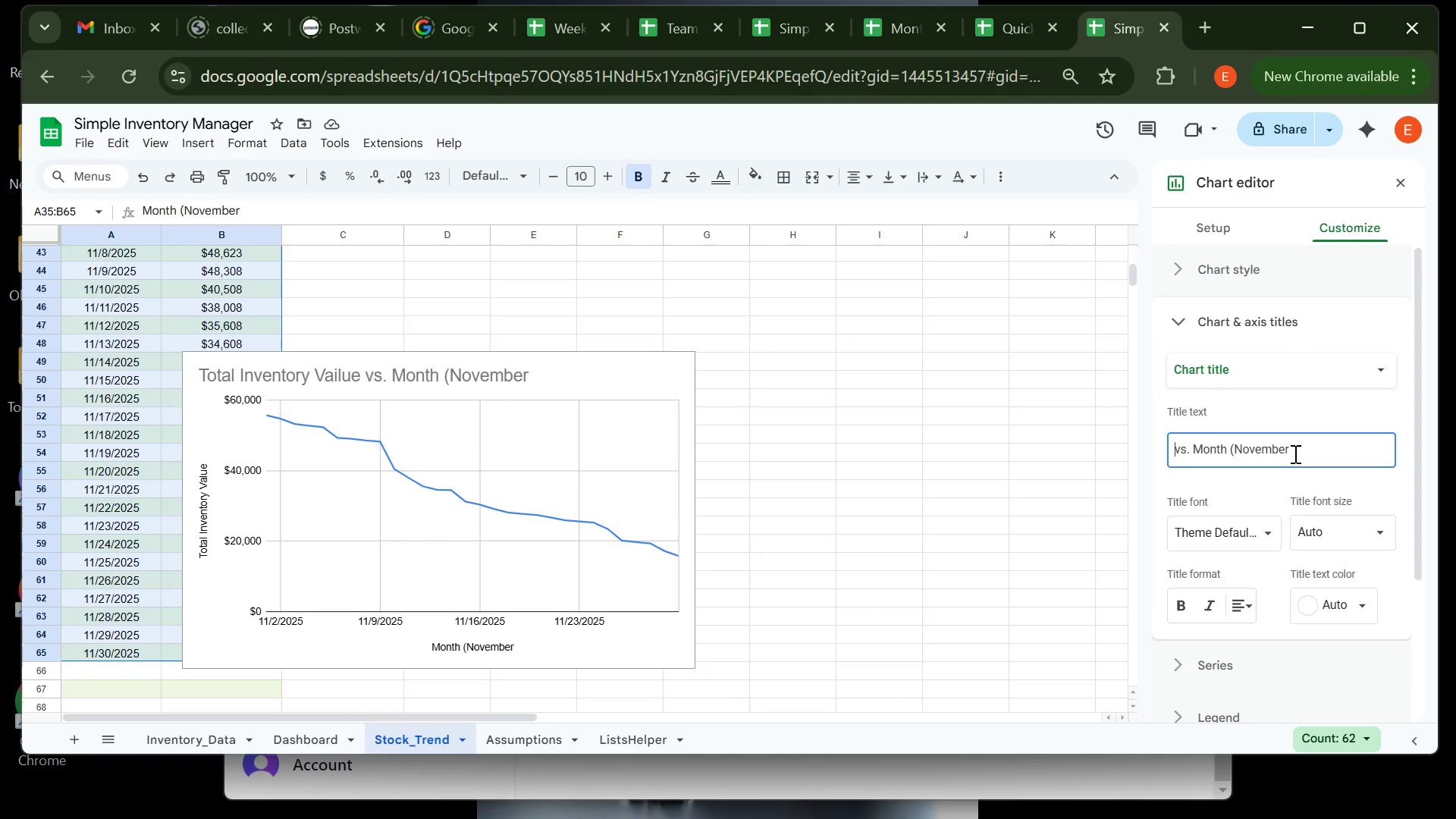 
key(ArrowRight)
 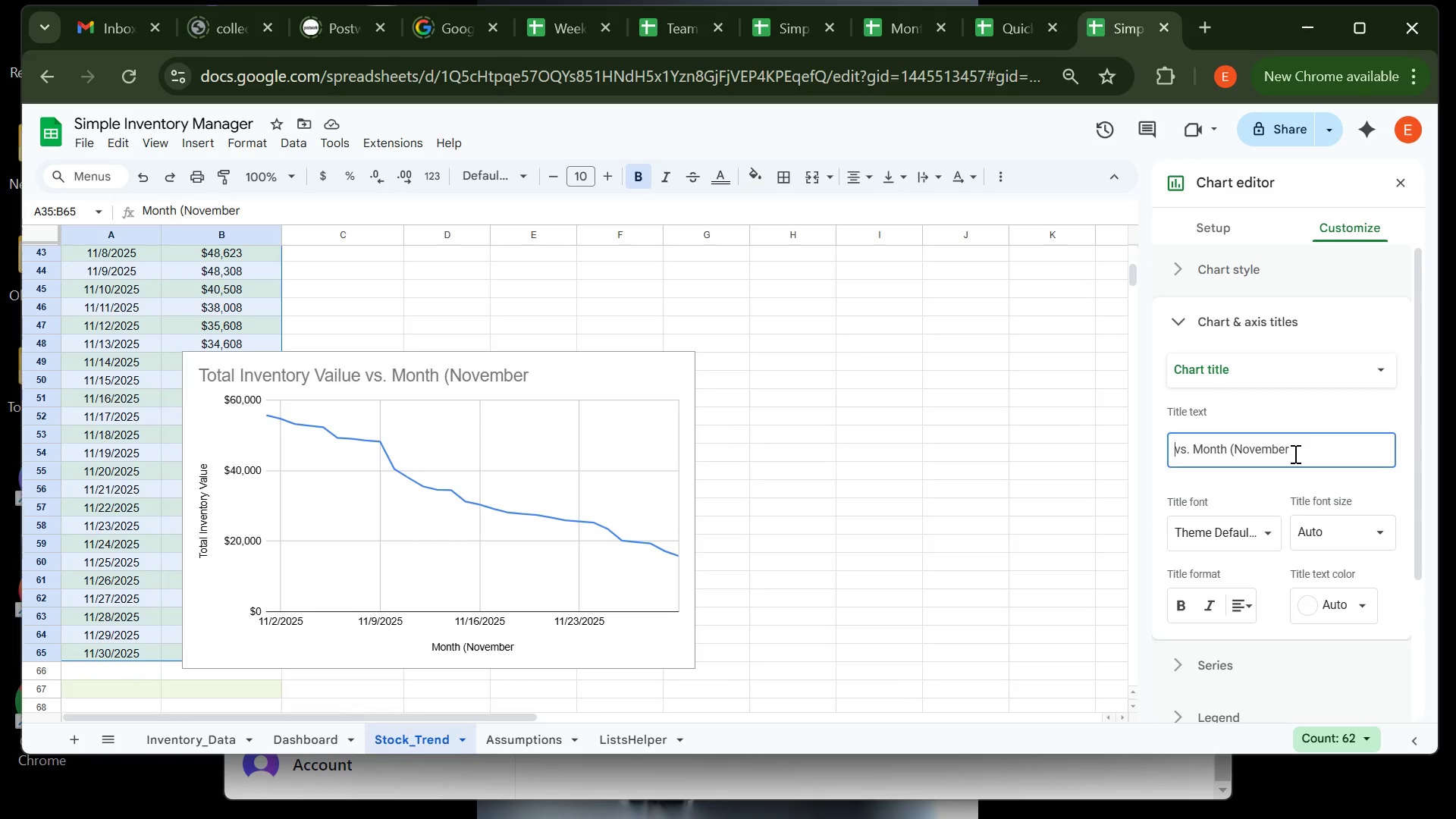 
key(ArrowRight)
 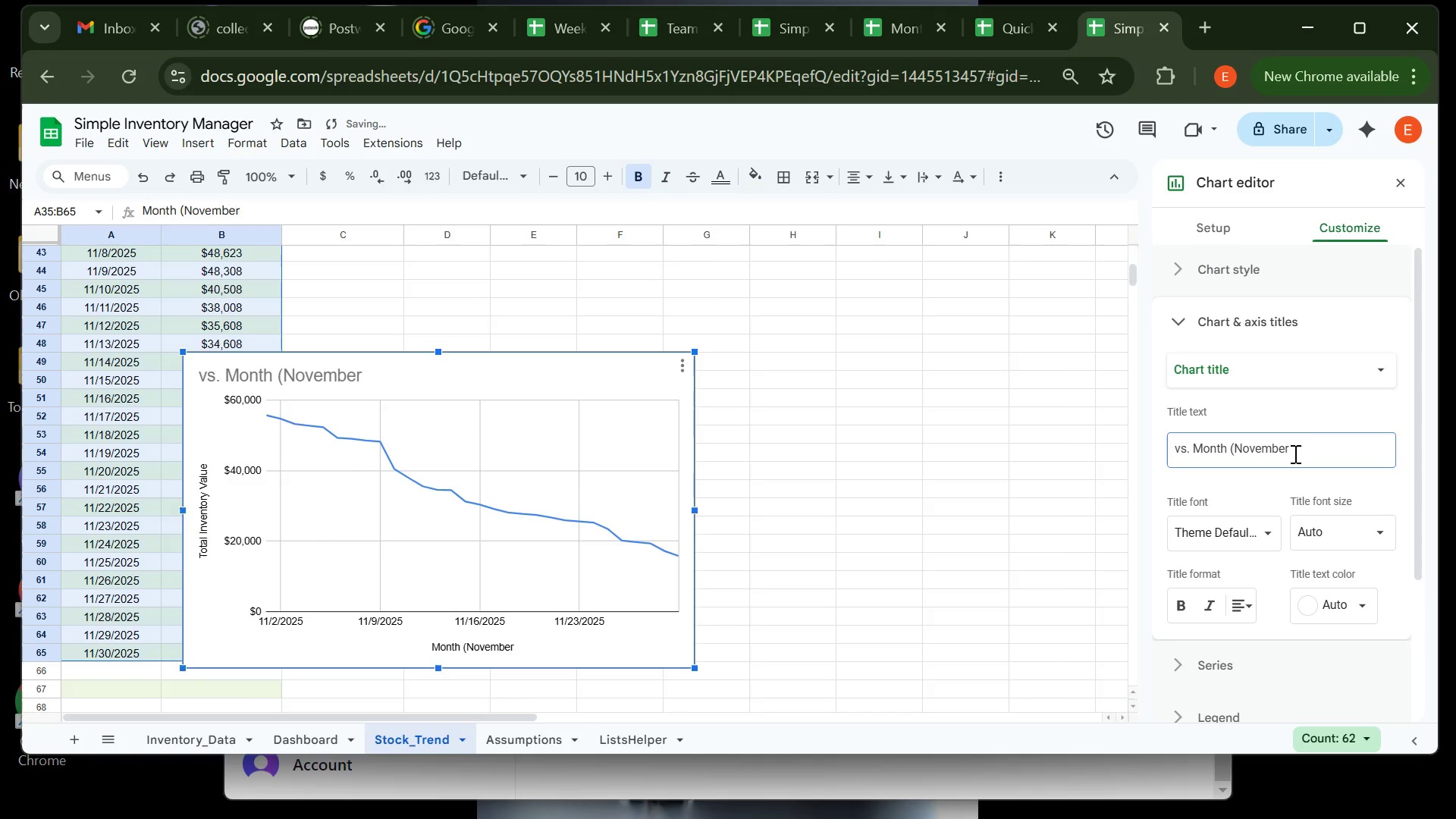 
key(ArrowRight)
 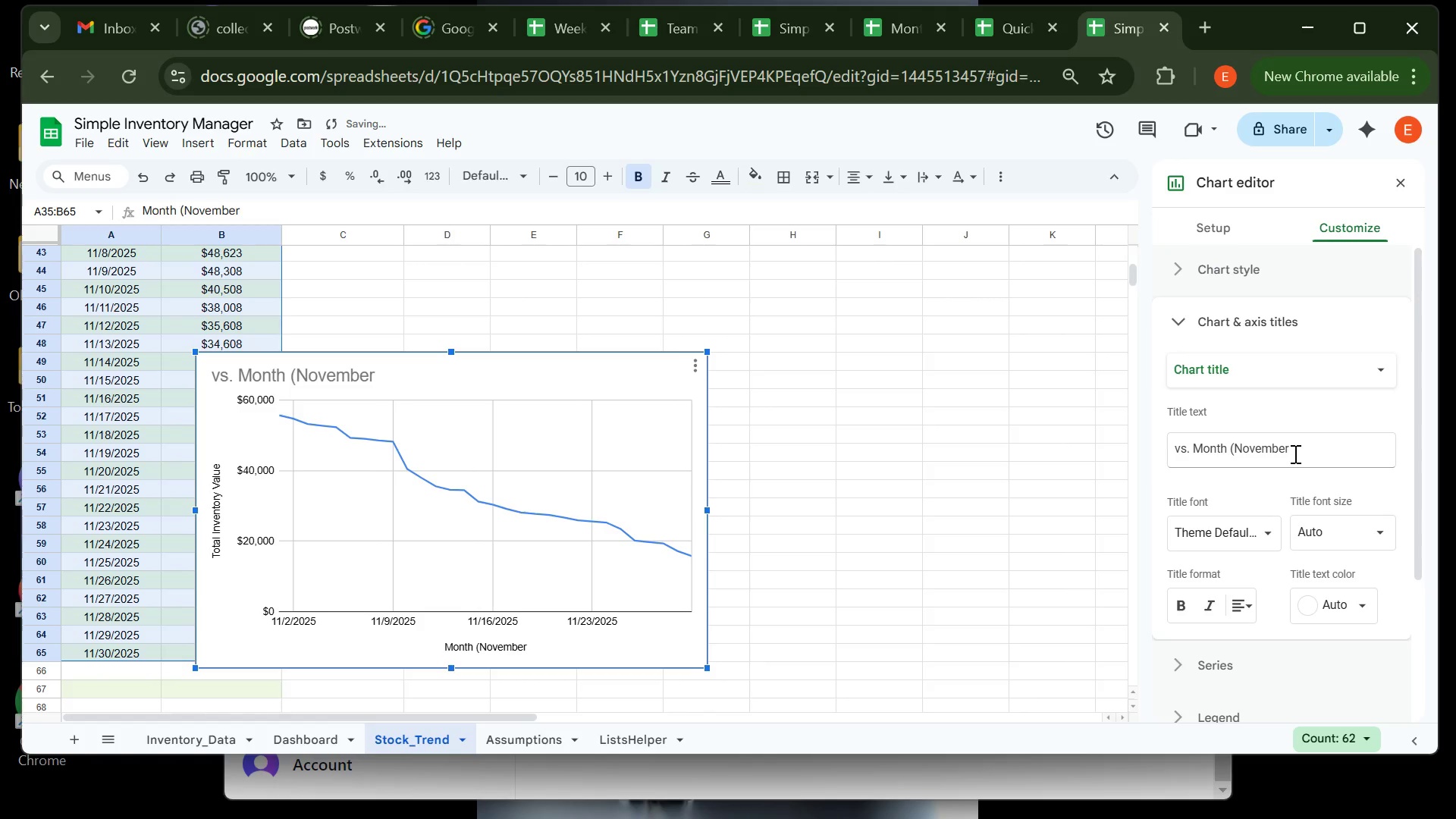 
key(ArrowRight)
 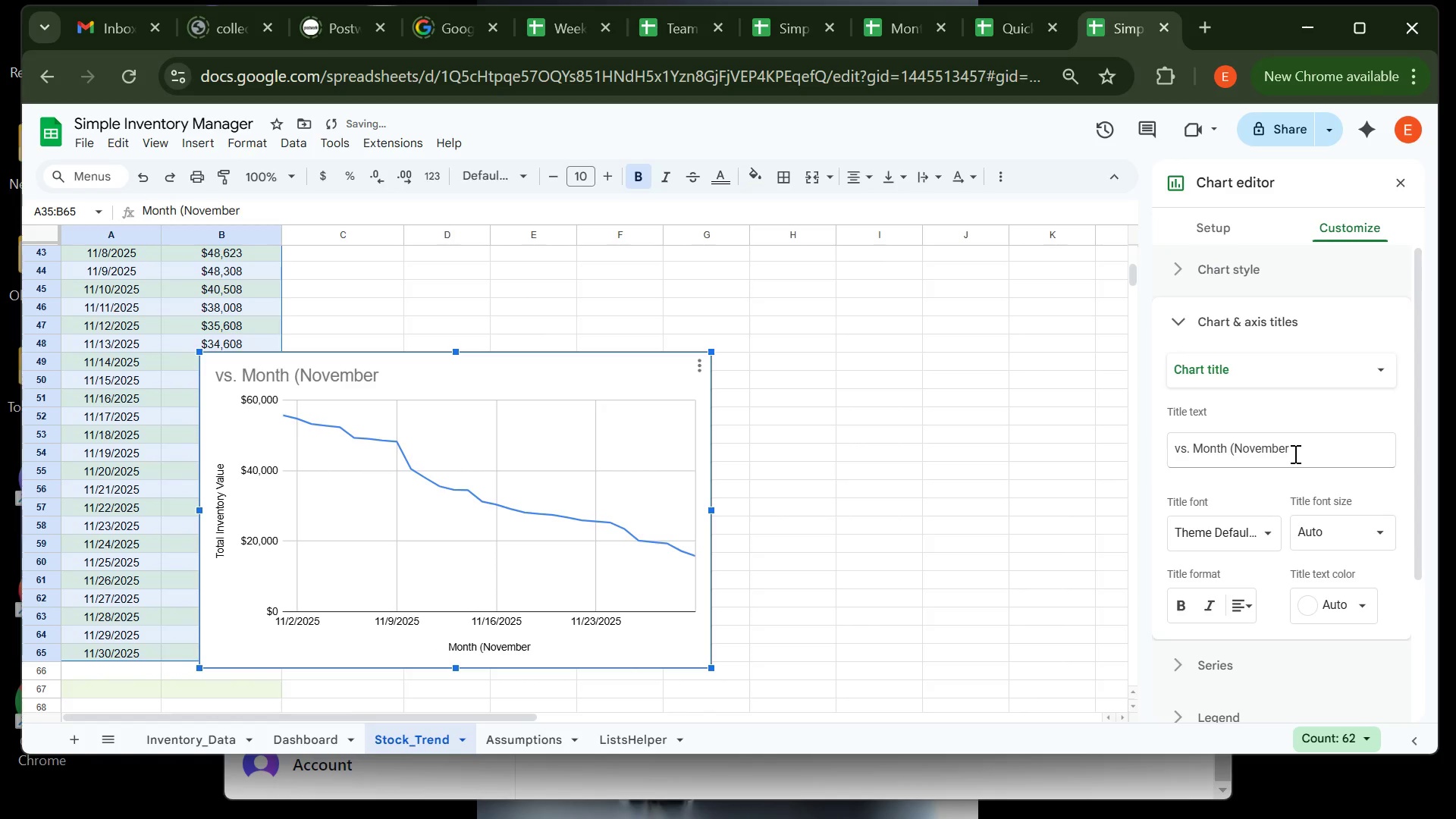 
left_click([1294, 453])
 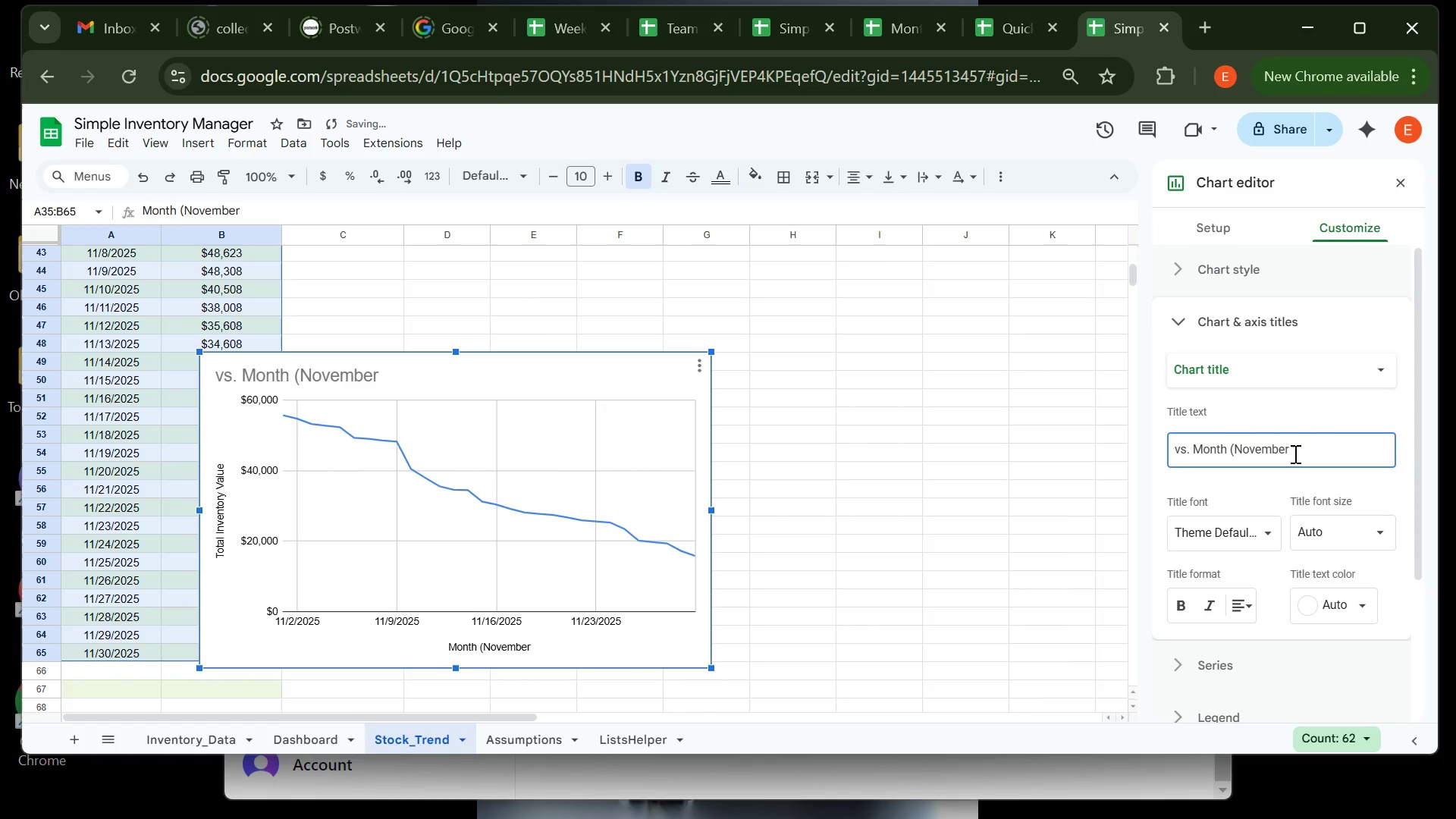 
key(Backspace)
key(Backspace)
key(Backspace)
key(Backspace)
key(Backspace)
key(Backspace)
key(Backspace)
key(Backspace)
key(Backspace)
key(Backspace)
key(Backspace)
key(Backspace)
key(Backspace)
key(Backspace)
key(Backspace)
key(Backspace)
key(Backspace)
key(Backspace)
key(Backspace)
key(Backspace)
type(IN)
key(Backspace)
type(nventory Value Trend )
 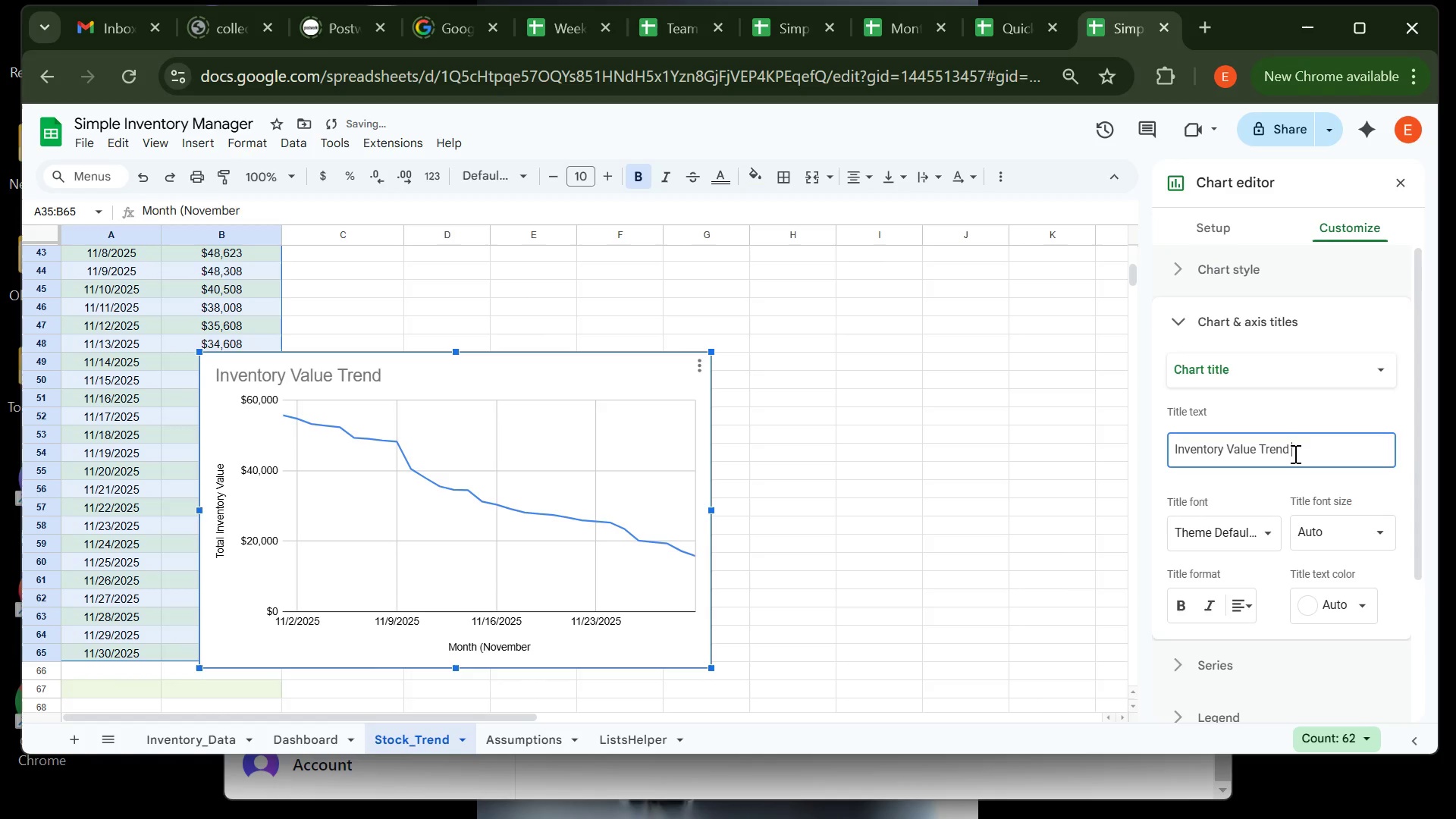 
hold_key(key=ShiftRight, duration=1.51)
 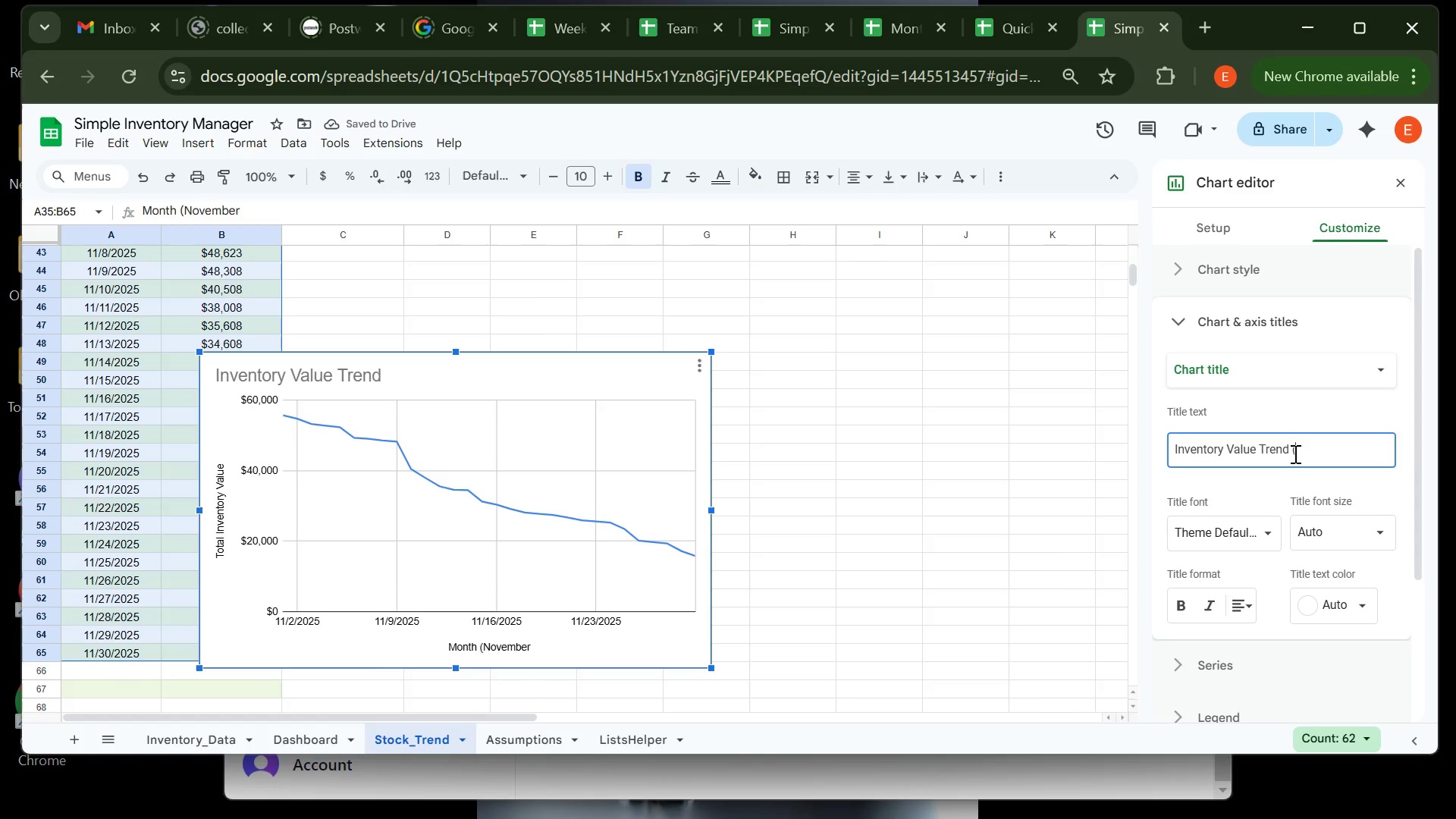 
type((monthly0)
 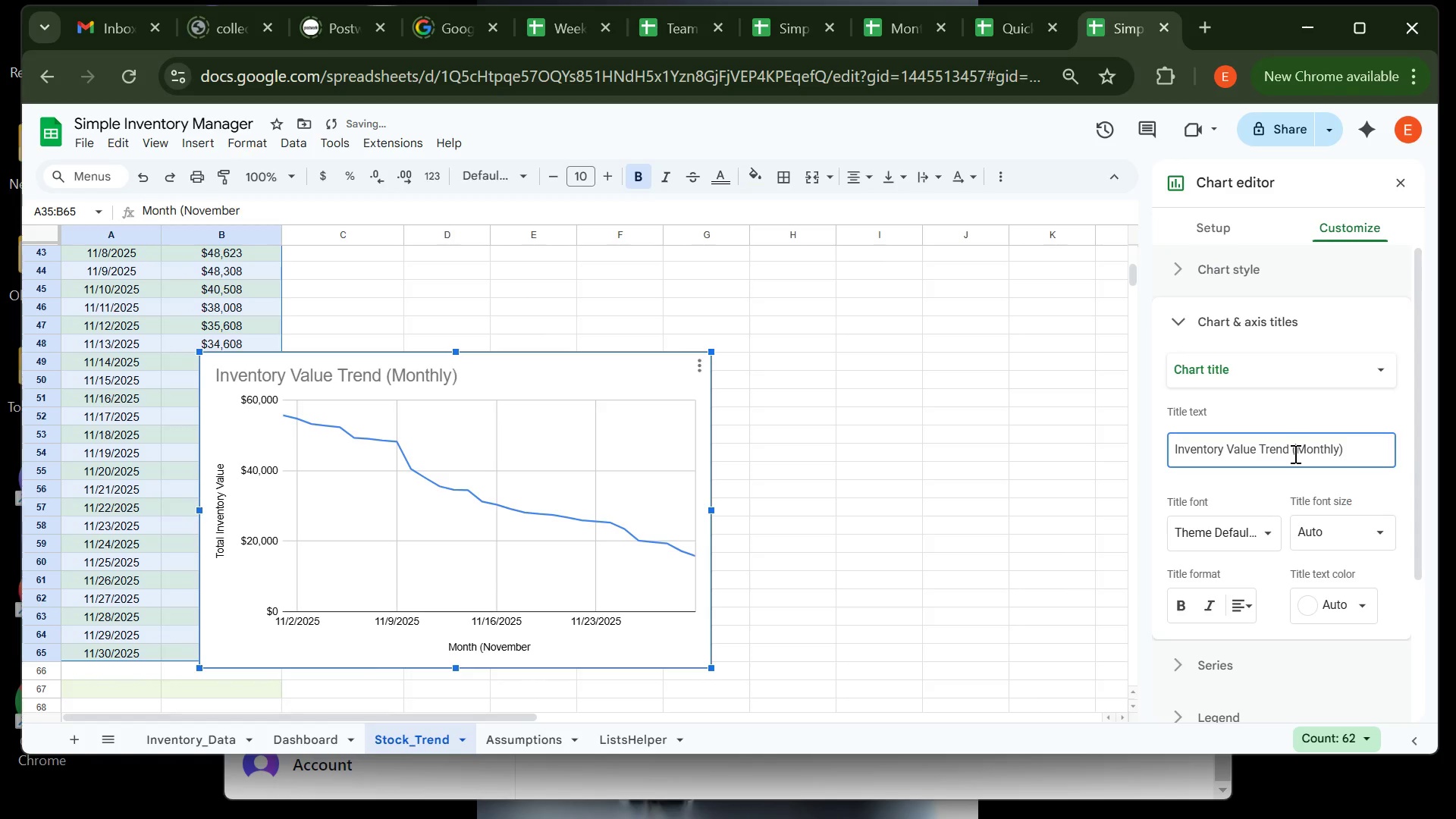 
hold_key(key=CapsLock, duration=0.6)
 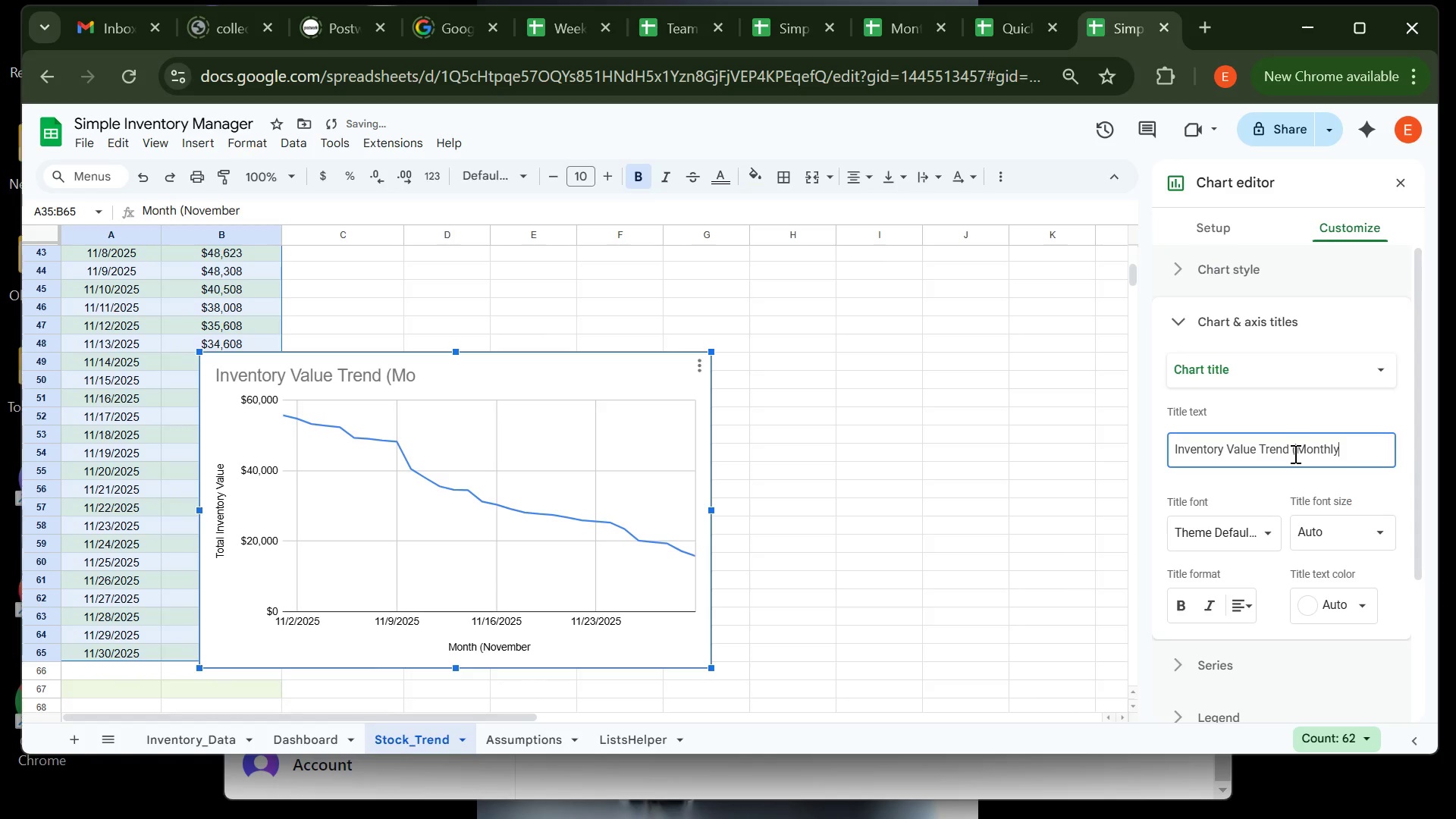 
left_click([1174, 606])
 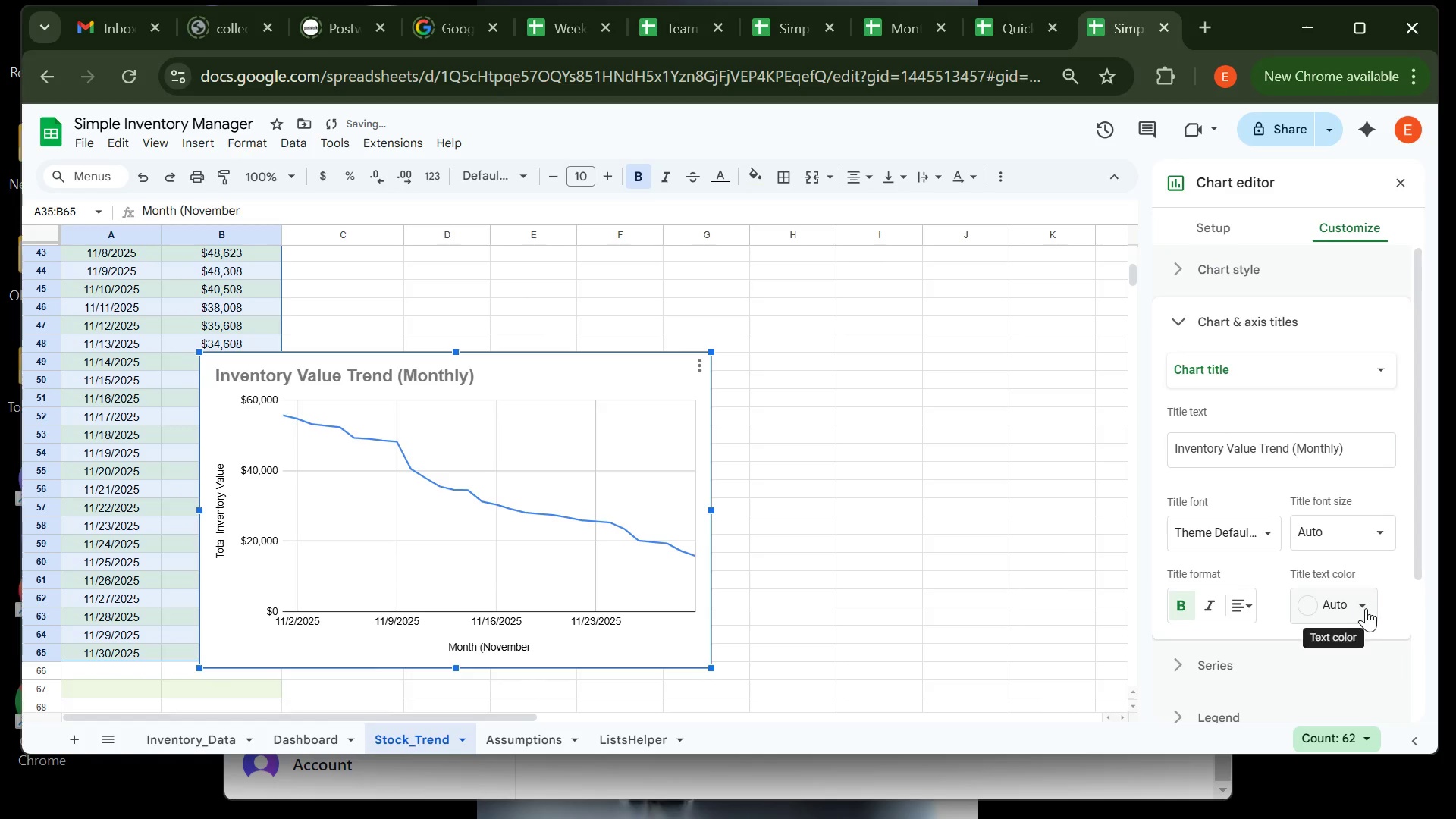 
left_click([1360, 608])
 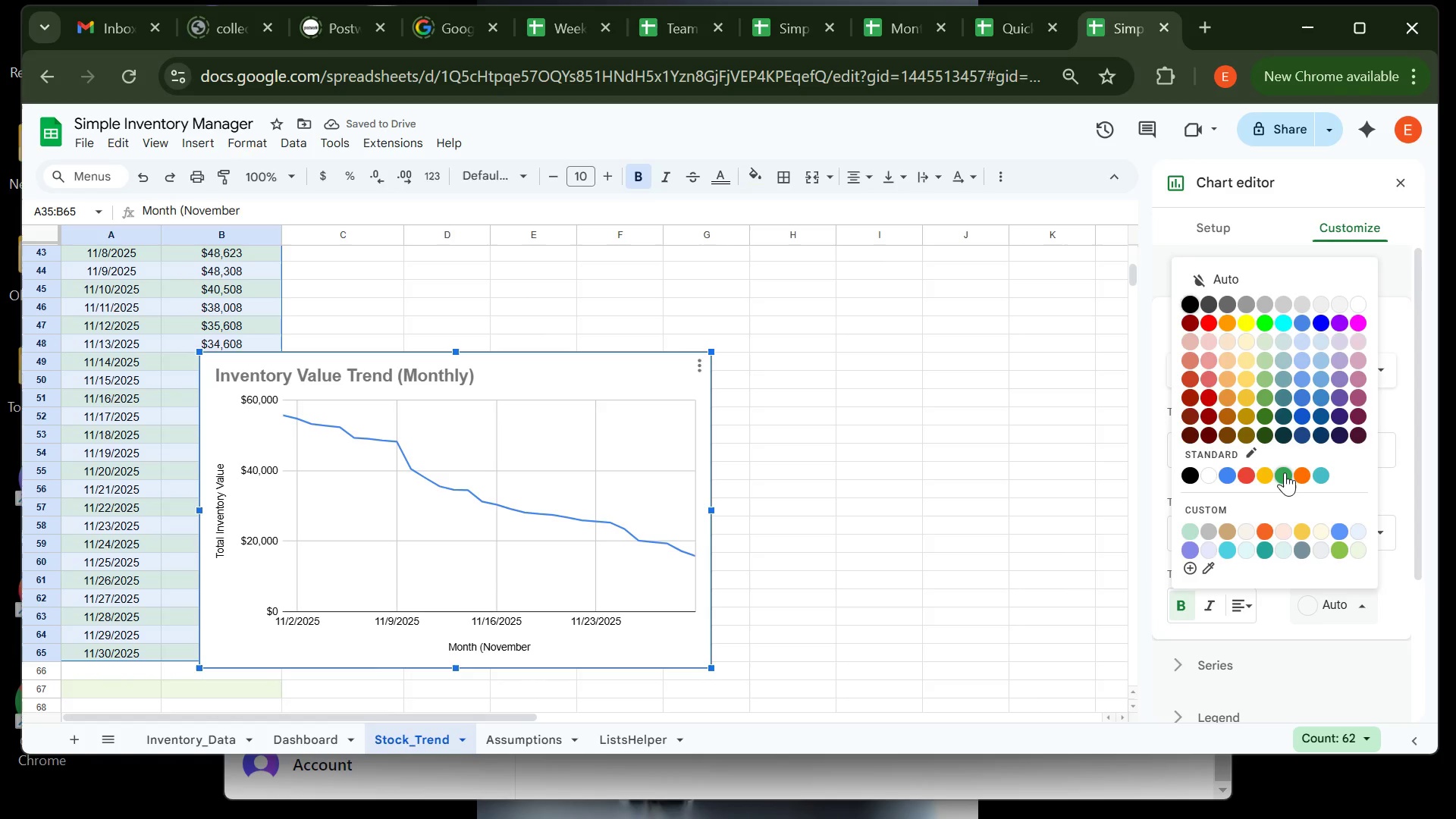 
left_click([1284, 475])
 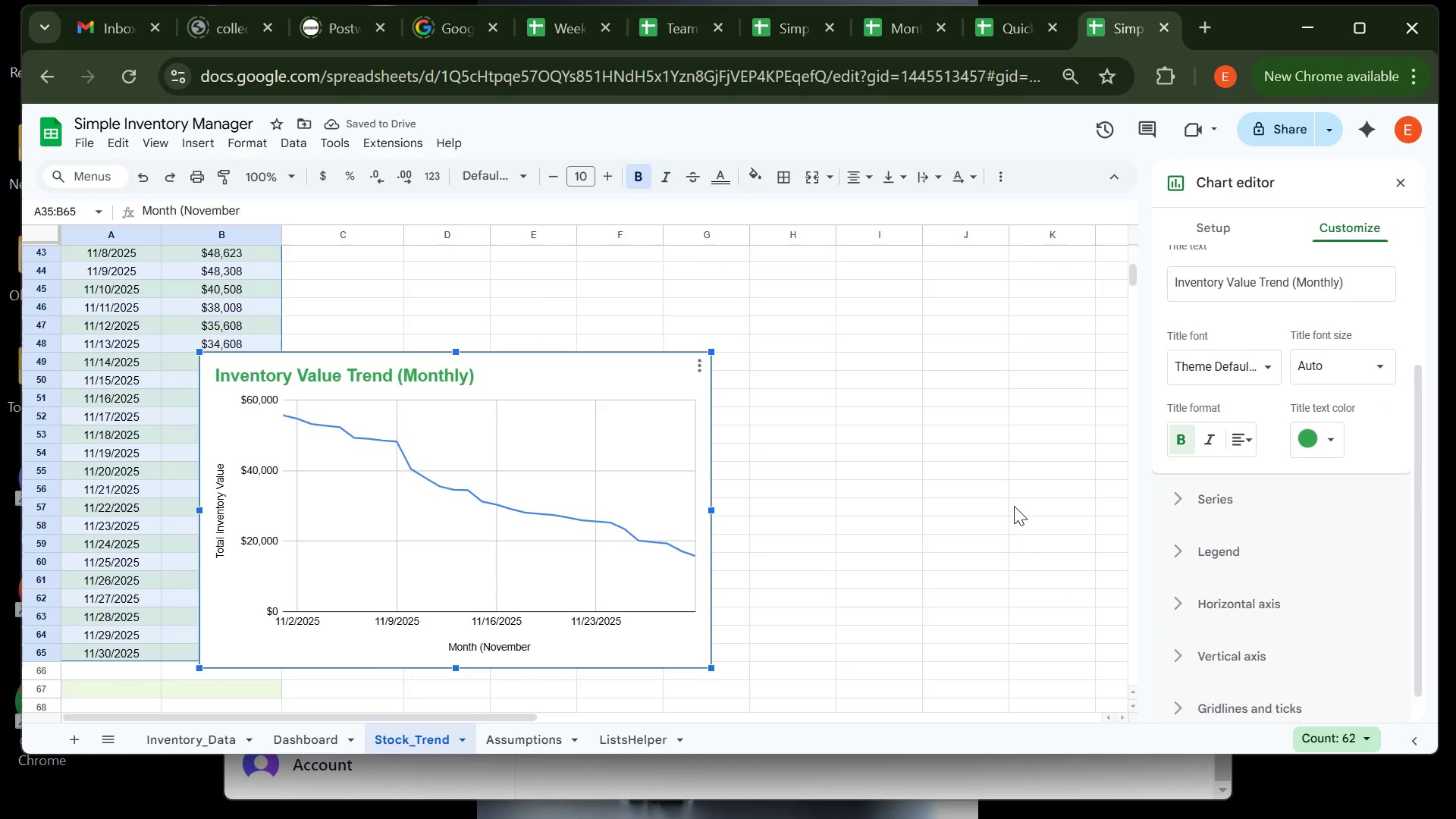 
wait(5.22)
 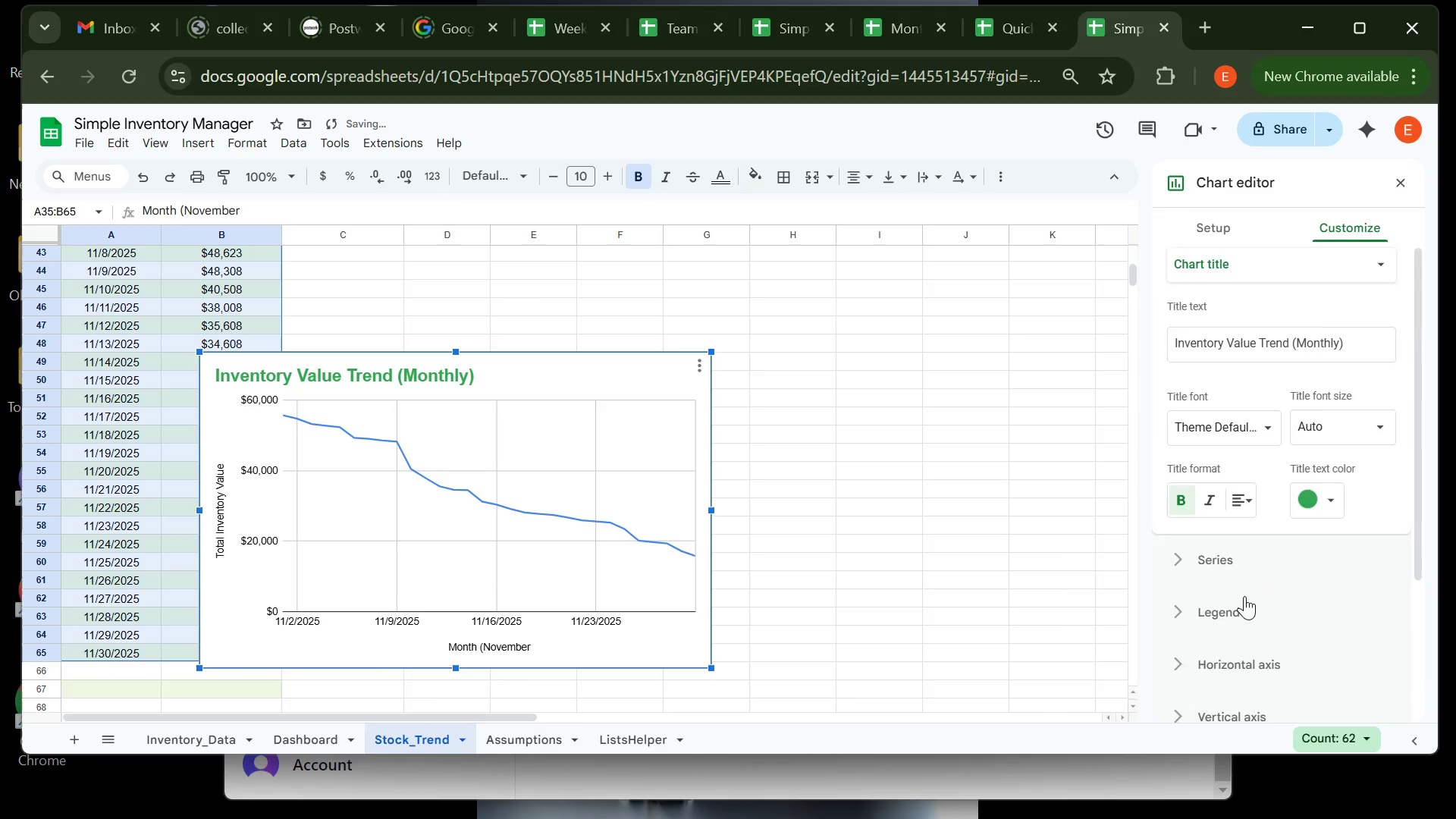 
left_click([826, 469])
 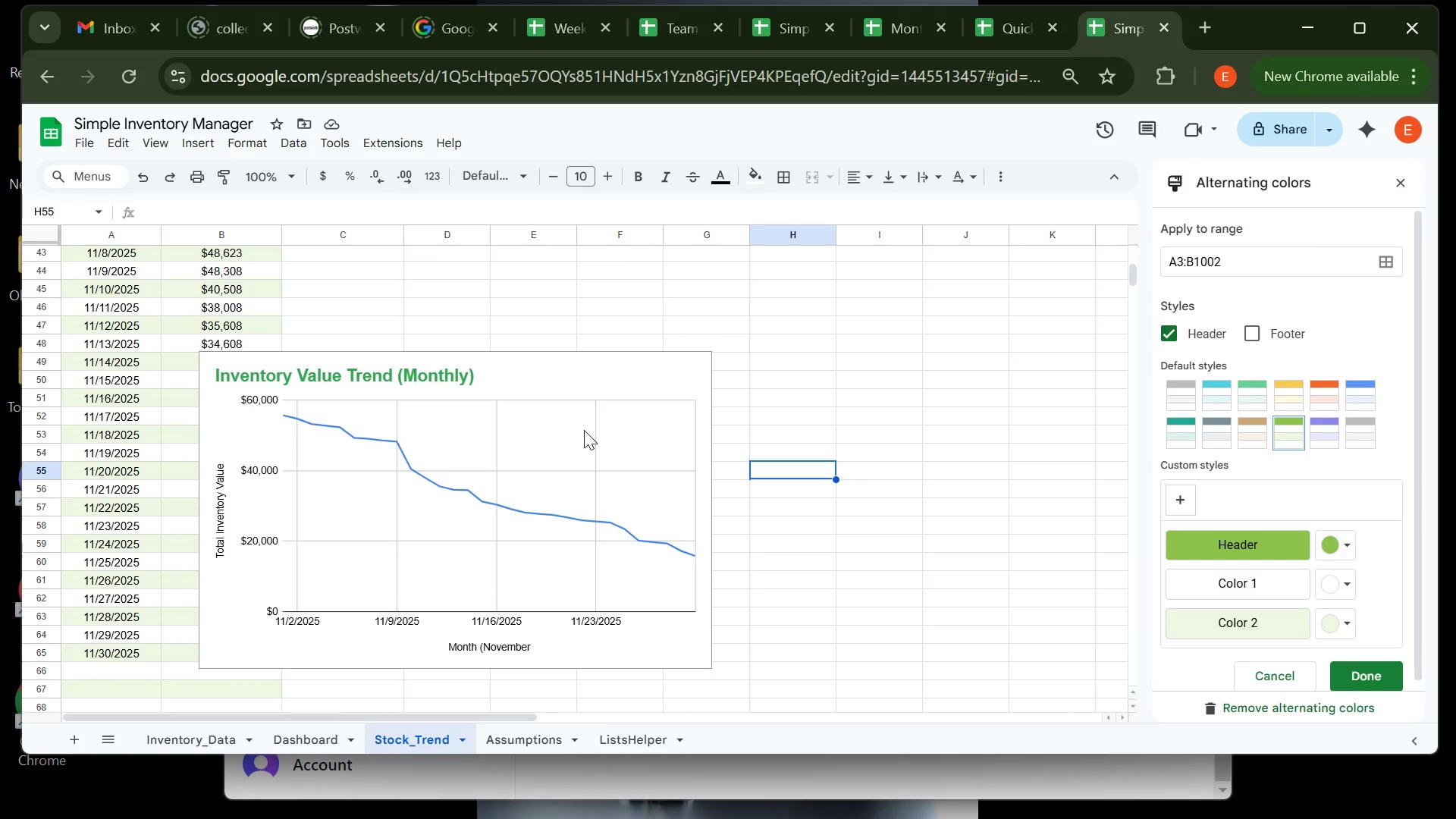 
left_click([583, 426])
 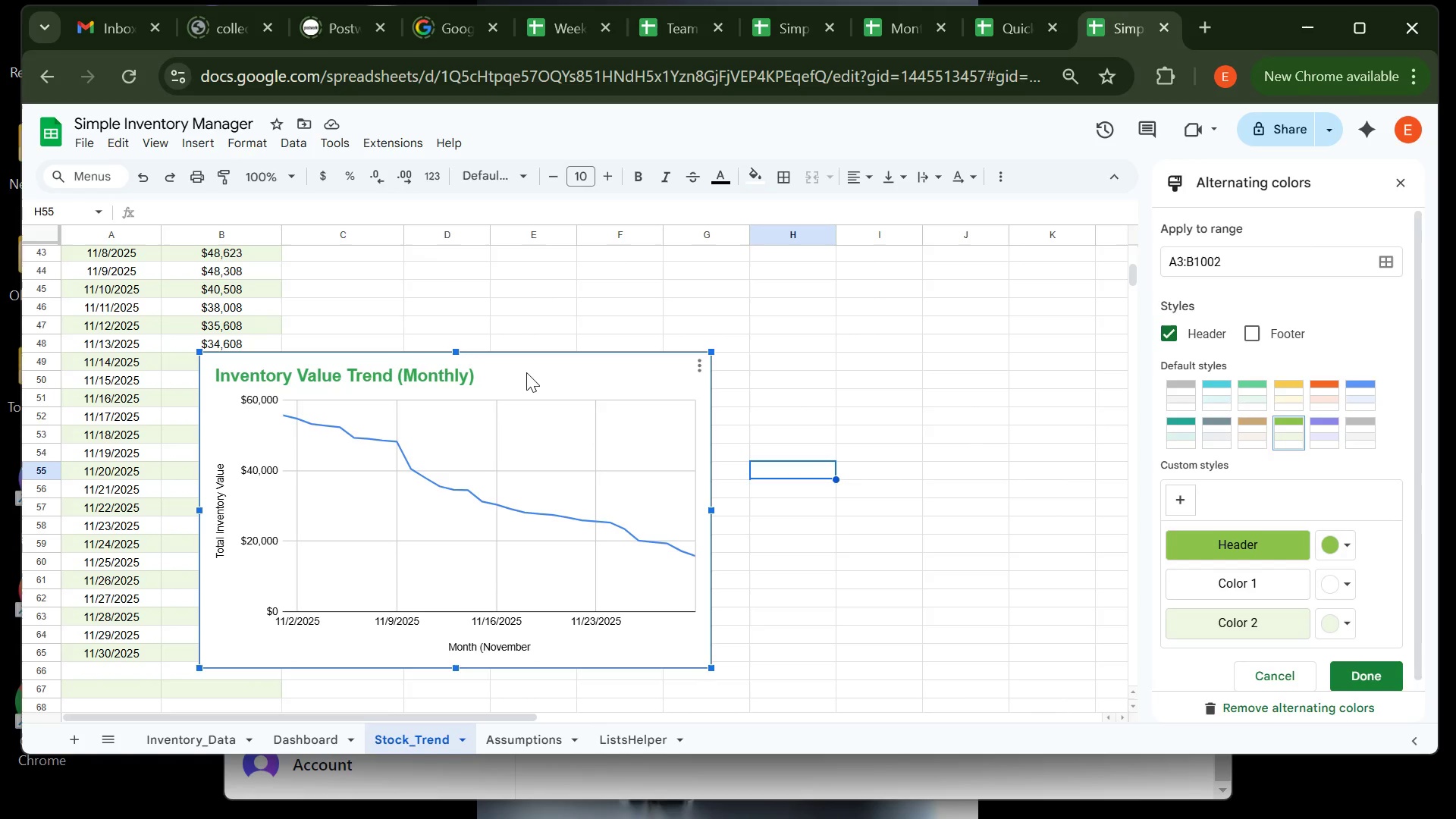 
left_click_drag(start_coordinate=[526, 372], to_coordinate=[683, 300])
 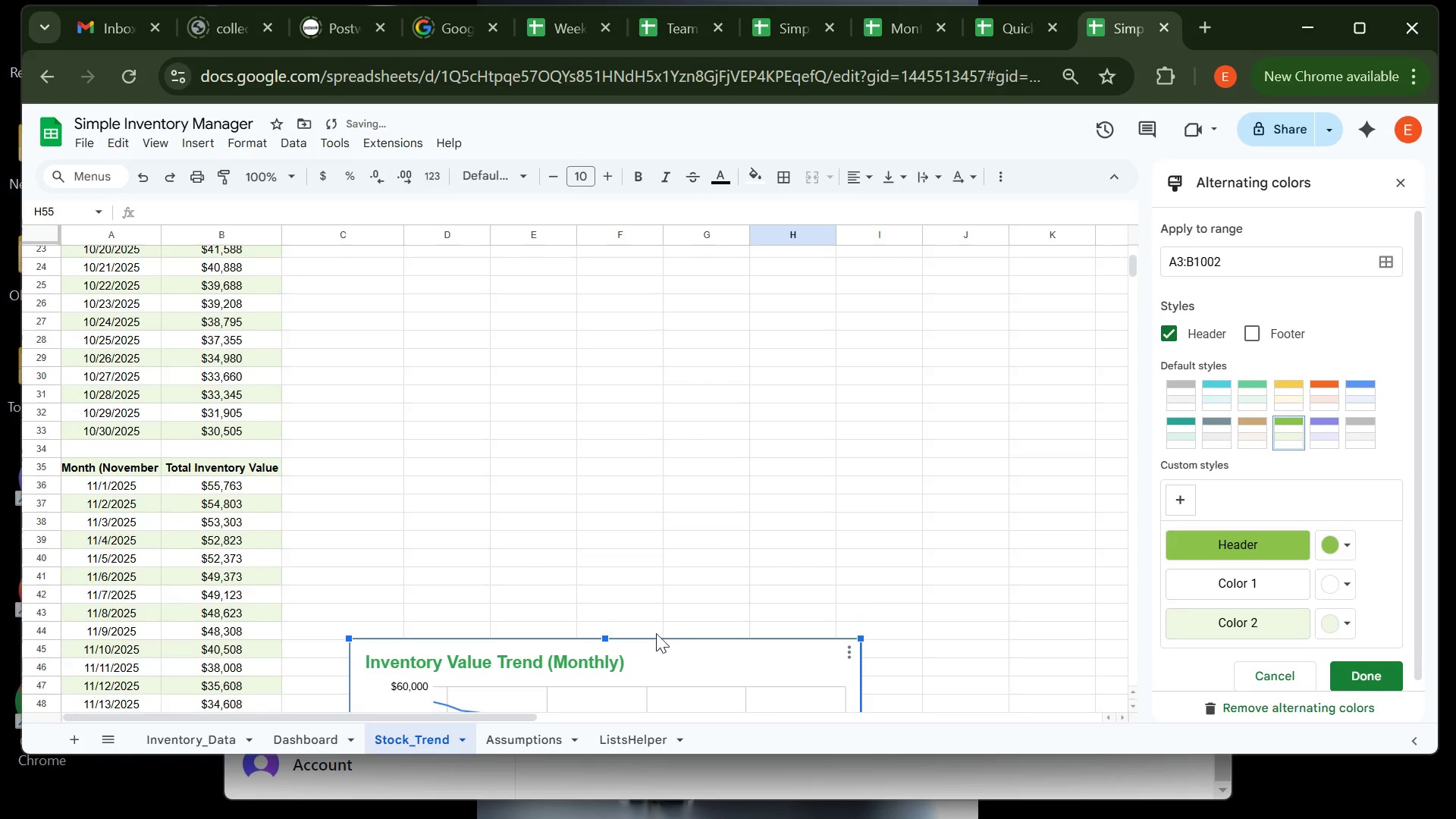 
left_click_drag(start_coordinate=[667, 660], to_coordinate=[720, 461])
 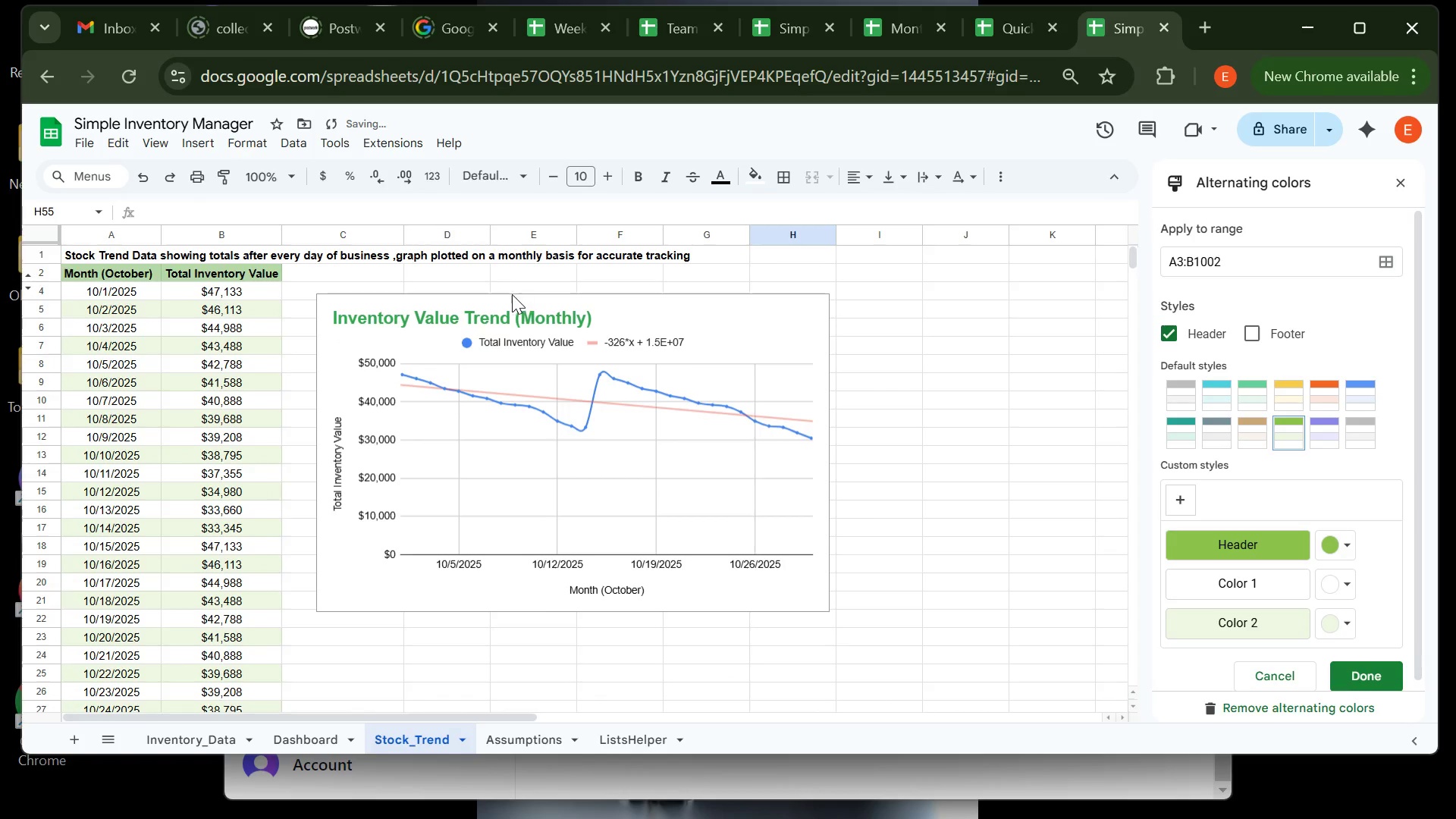 
left_click_drag(start_coordinate=[512, 309], to_coordinate=[552, 296])
 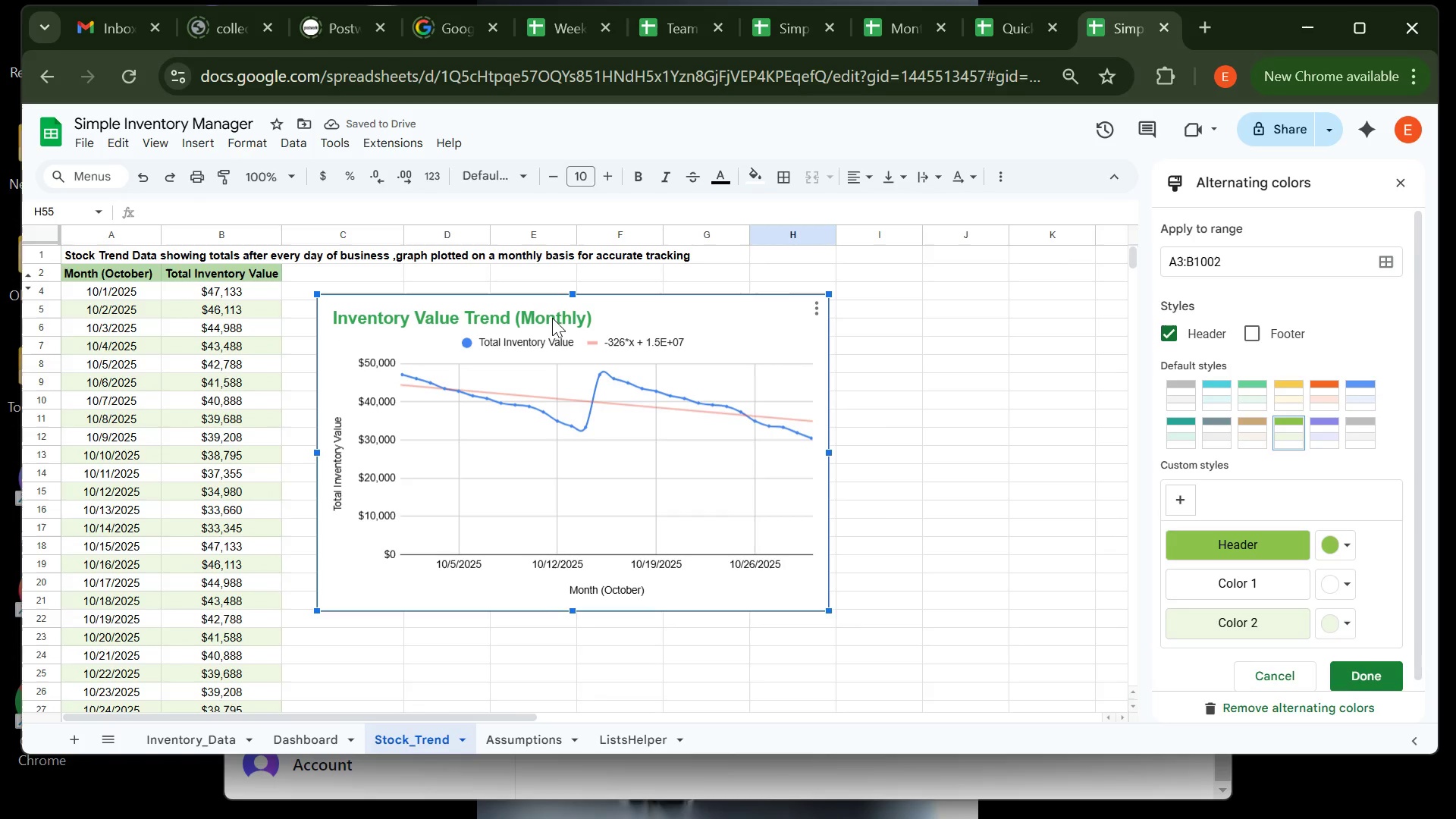 
left_click_drag(start_coordinate=[552, 318], to_coordinate=[643, 293])
 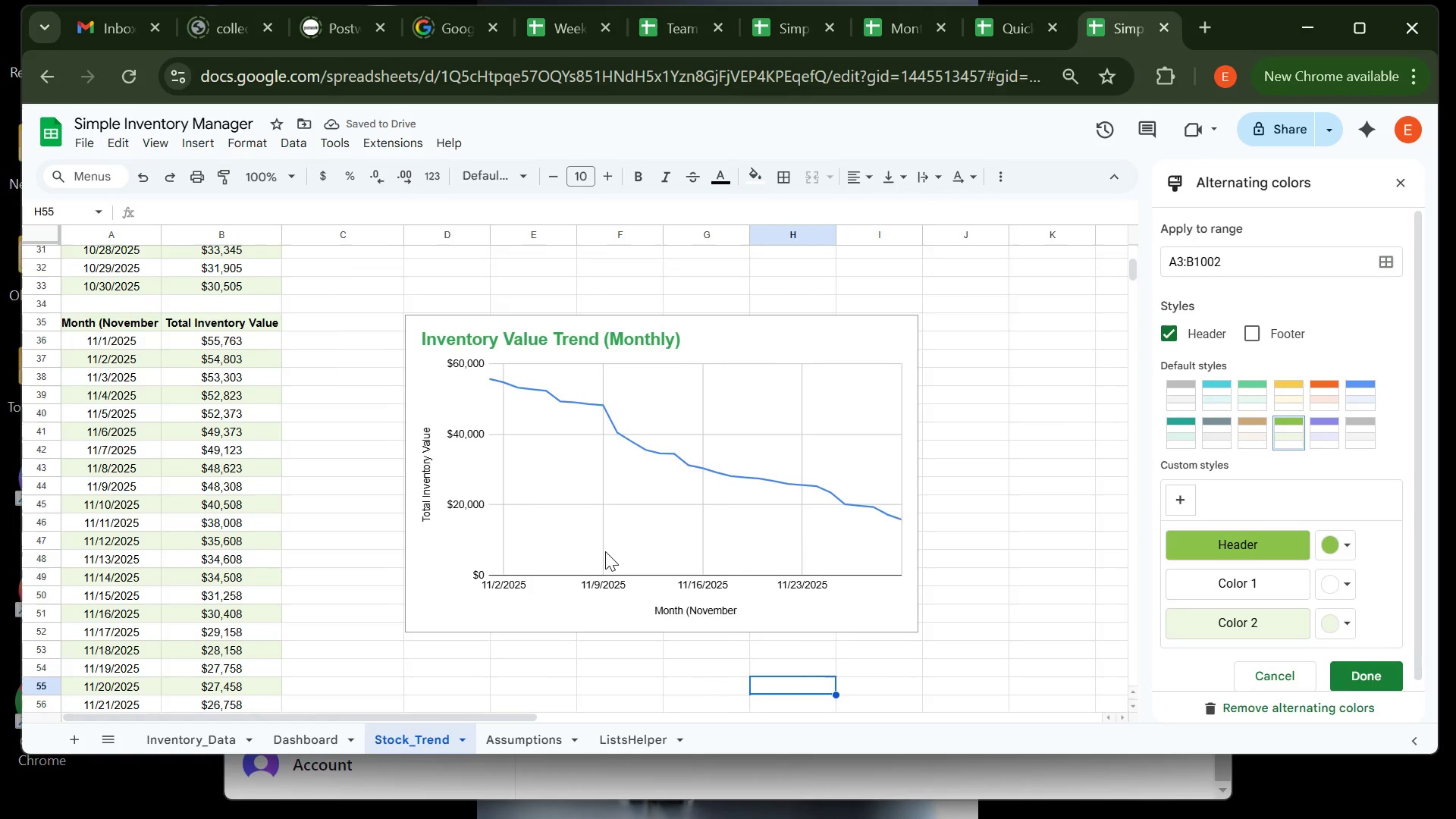 
wait(5.26)
 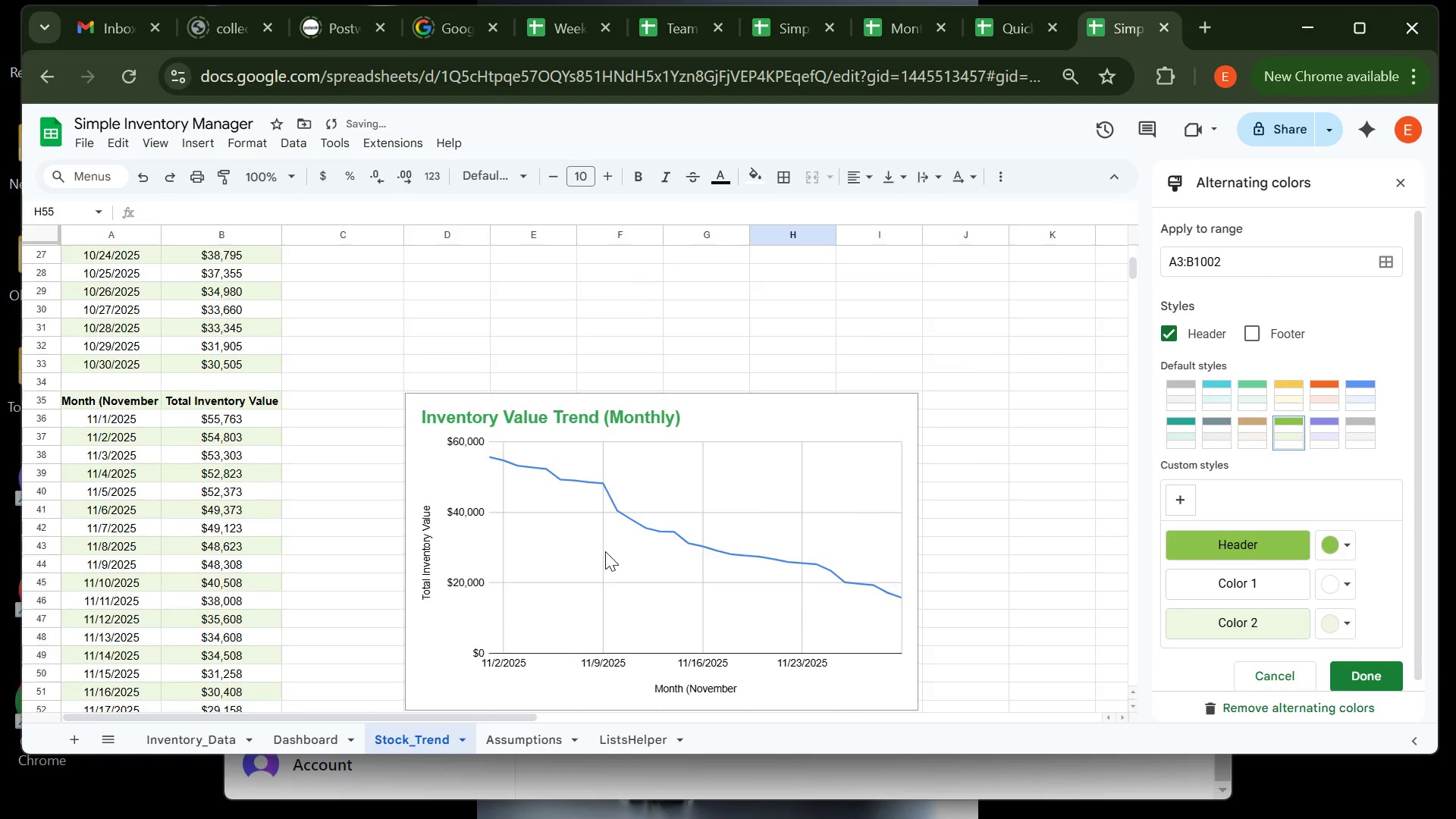 
left_click([771, 446])
 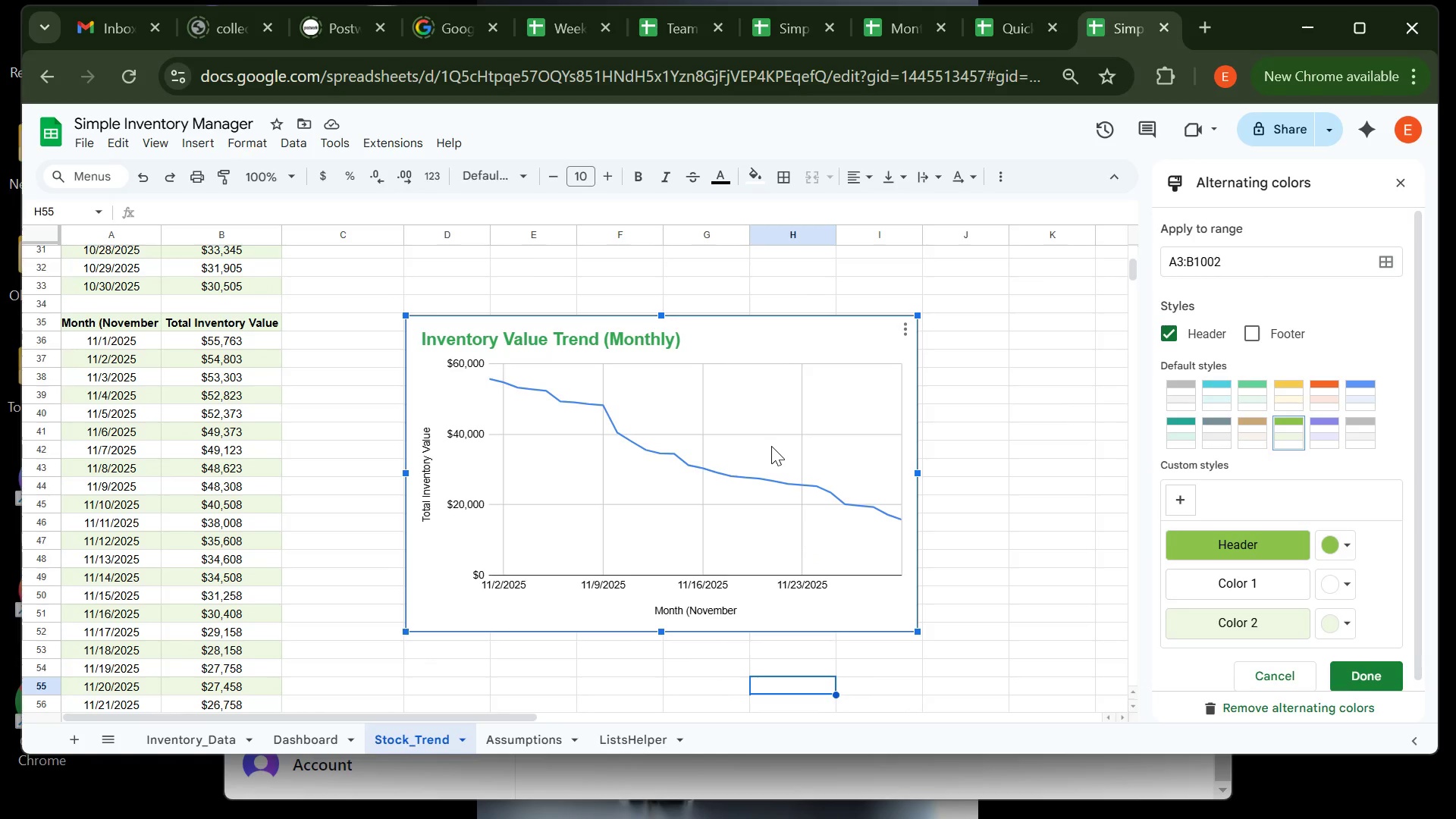 
key(Control+C)
 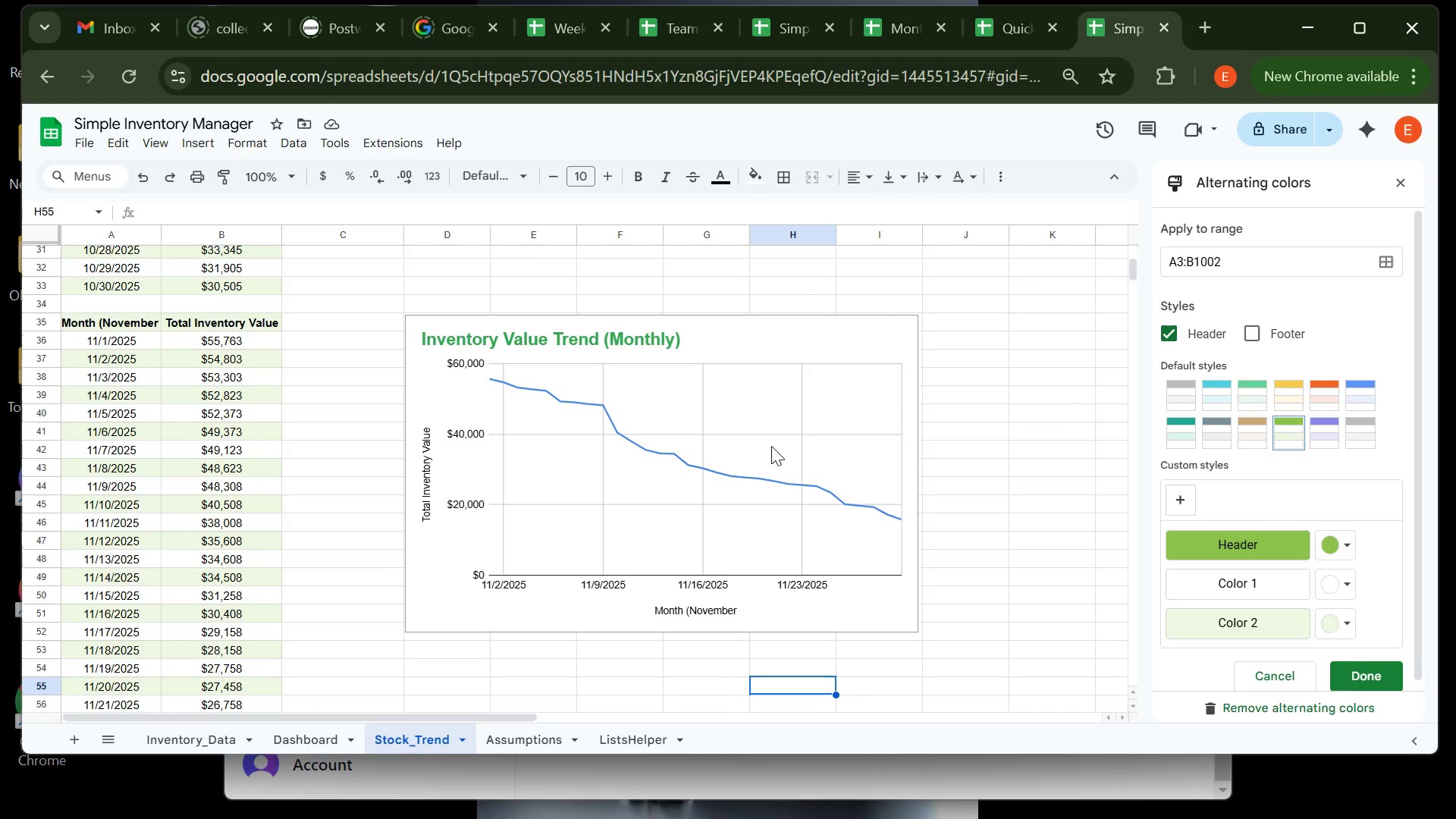 
left_click([771, 446])
 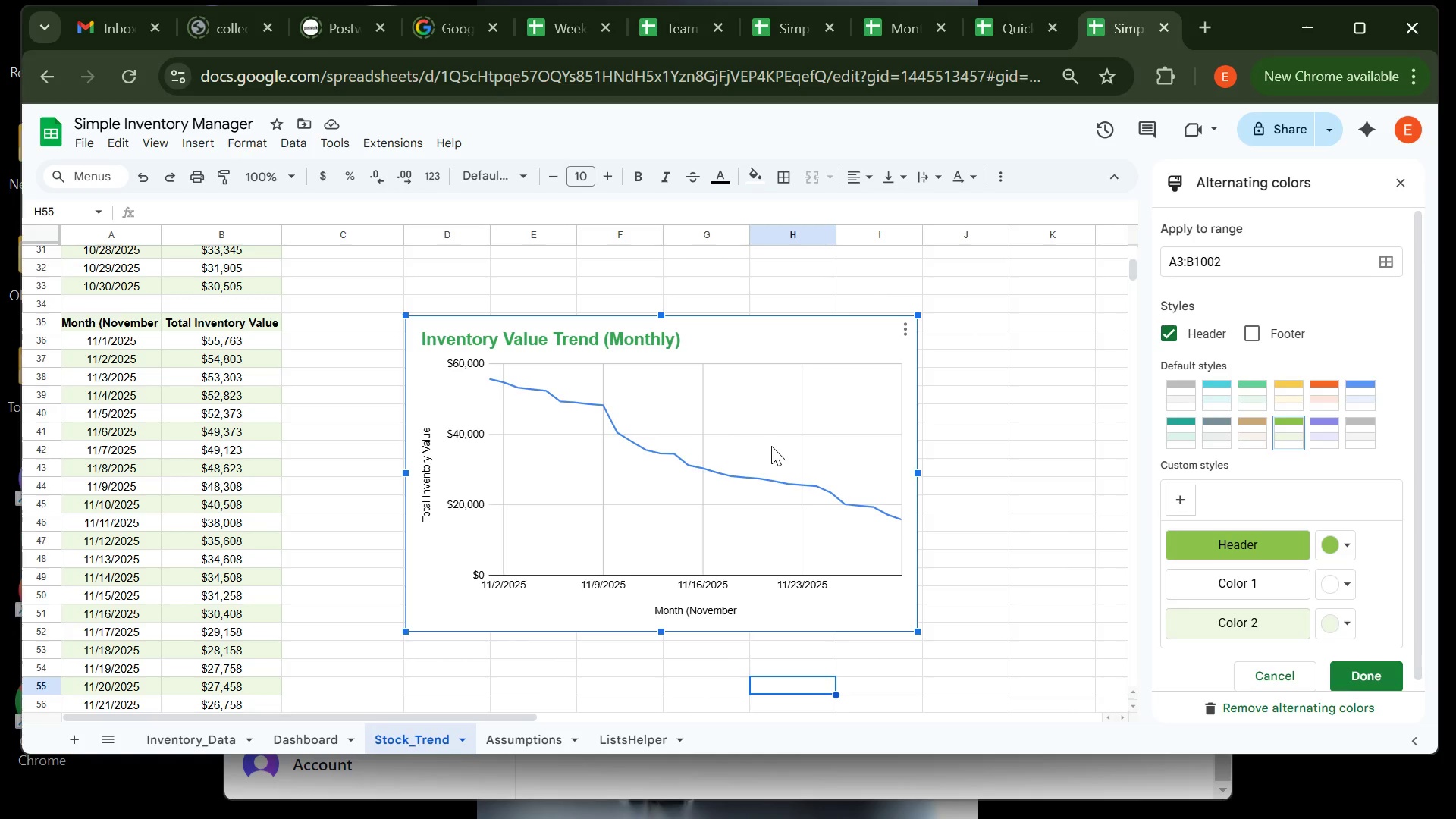 
key(Control+C)
 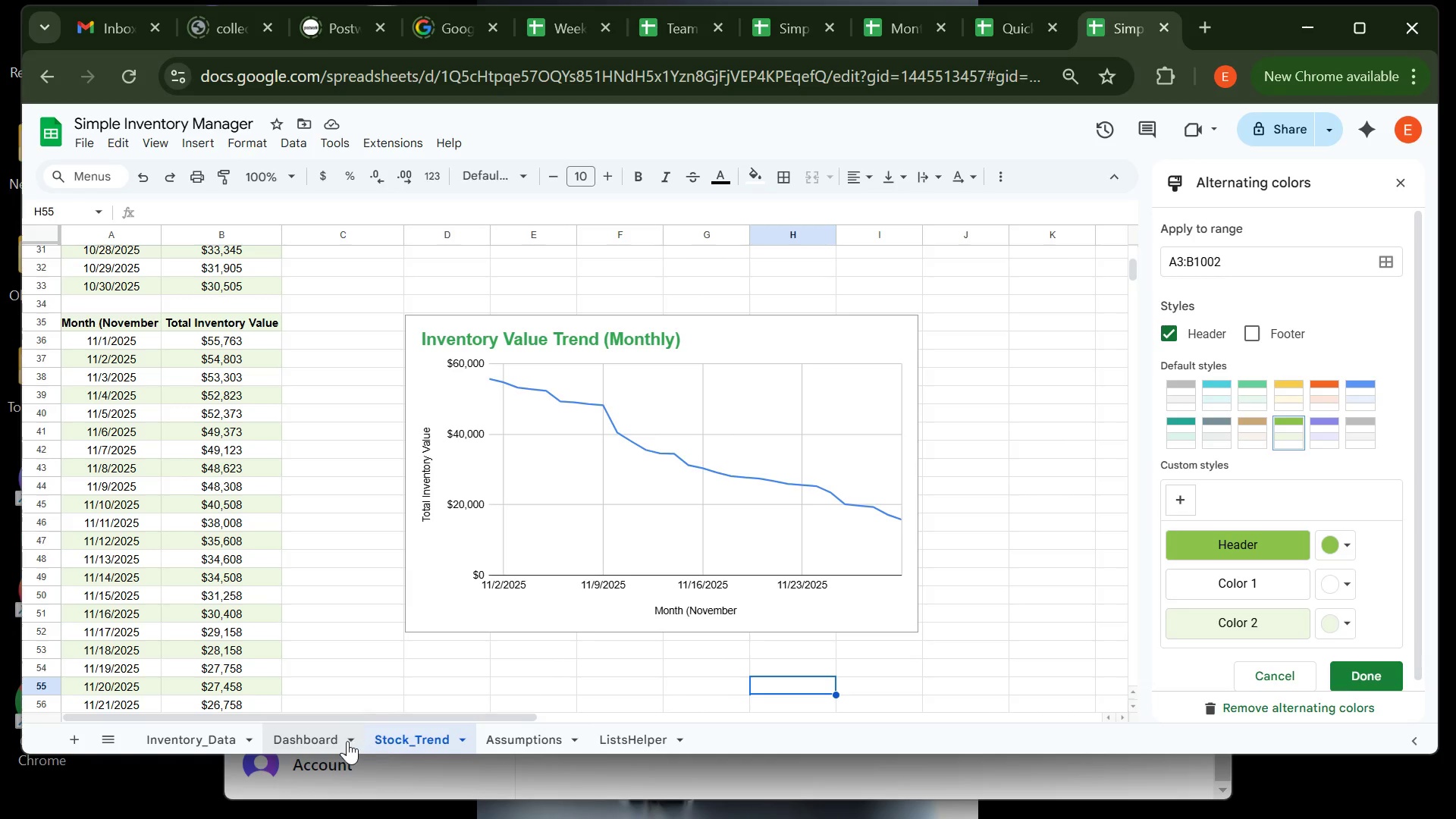 
left_click([328, 736])
 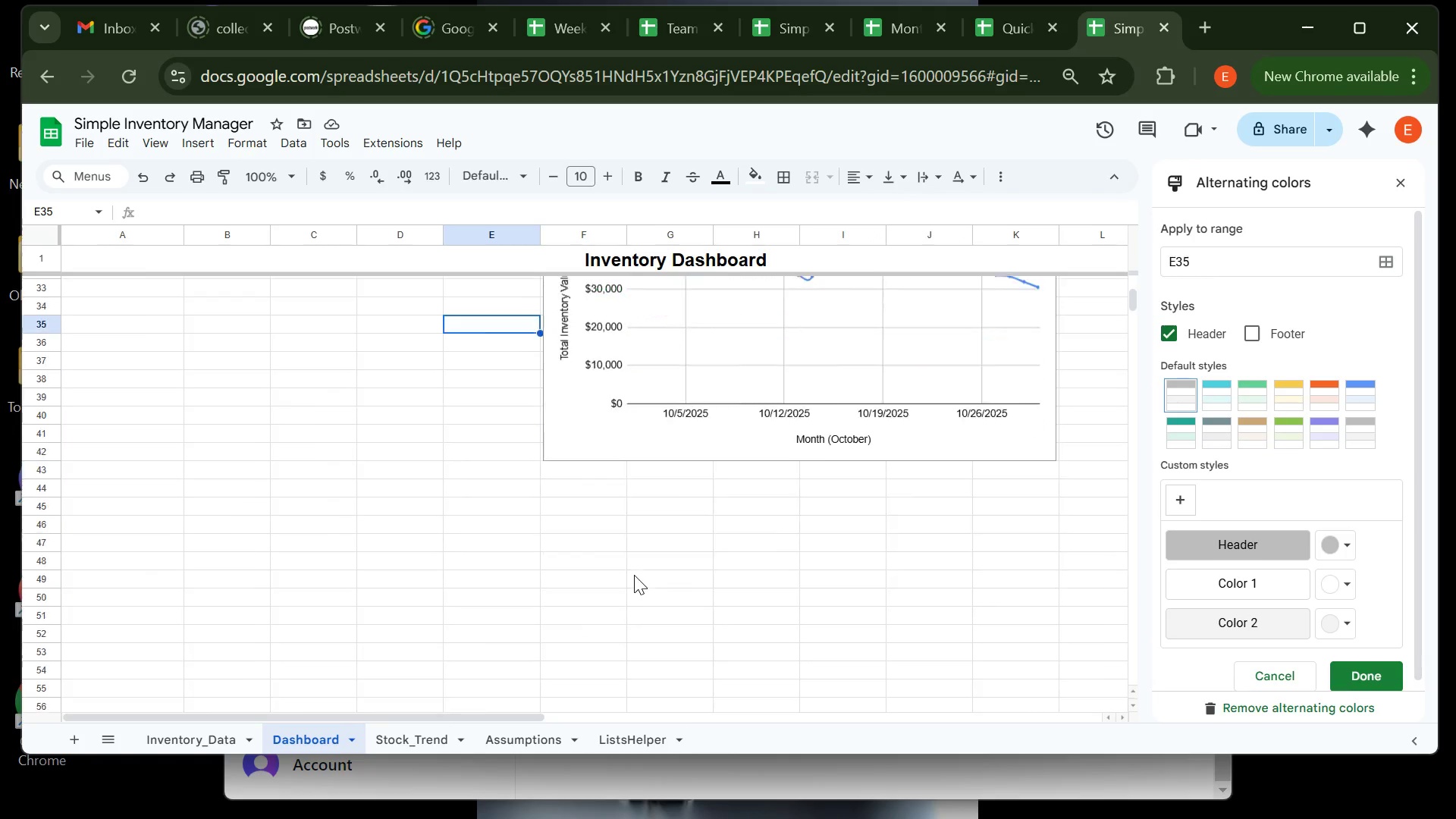 
left_click([631, 539])
 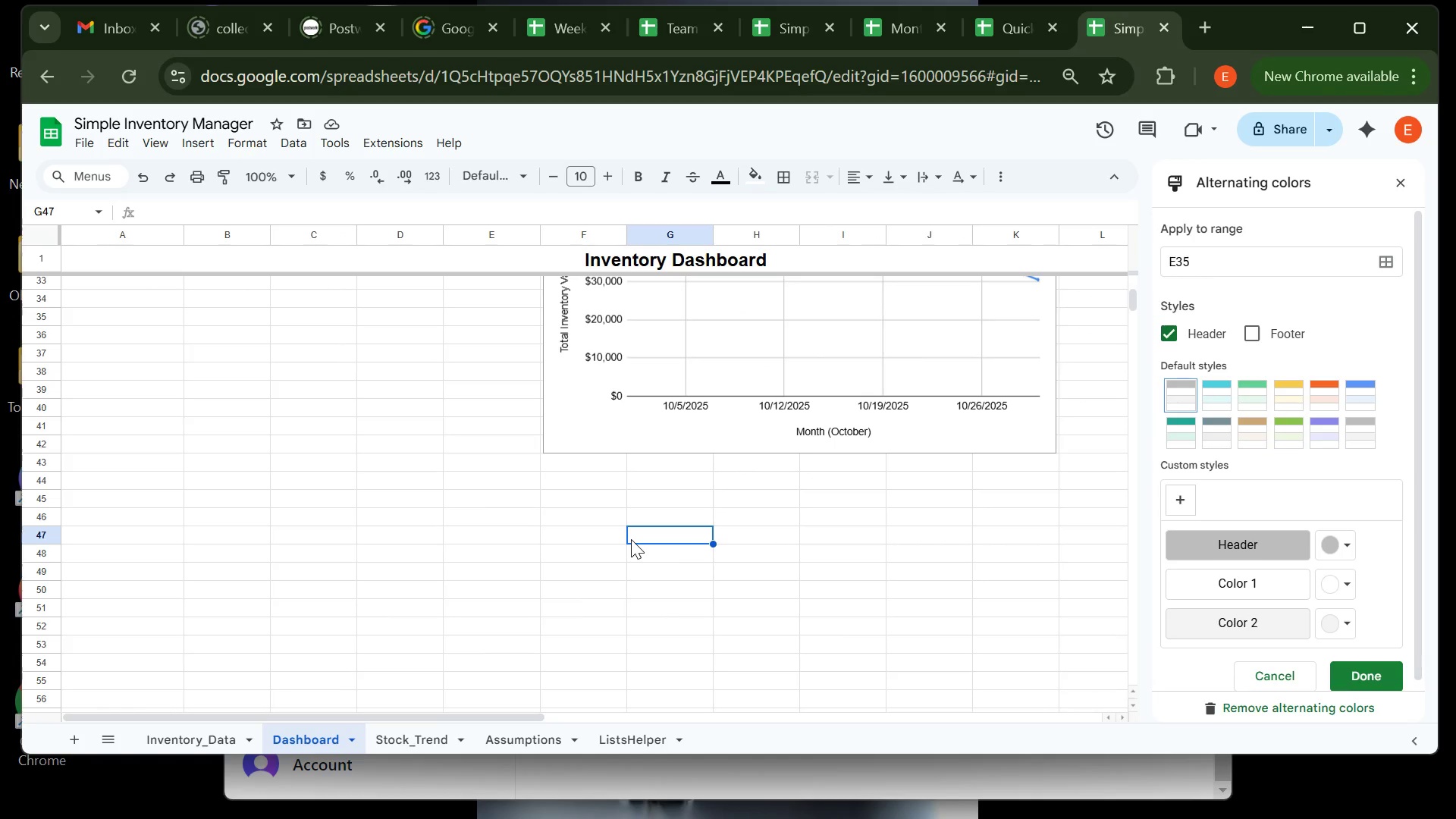 
key(Control+V)
 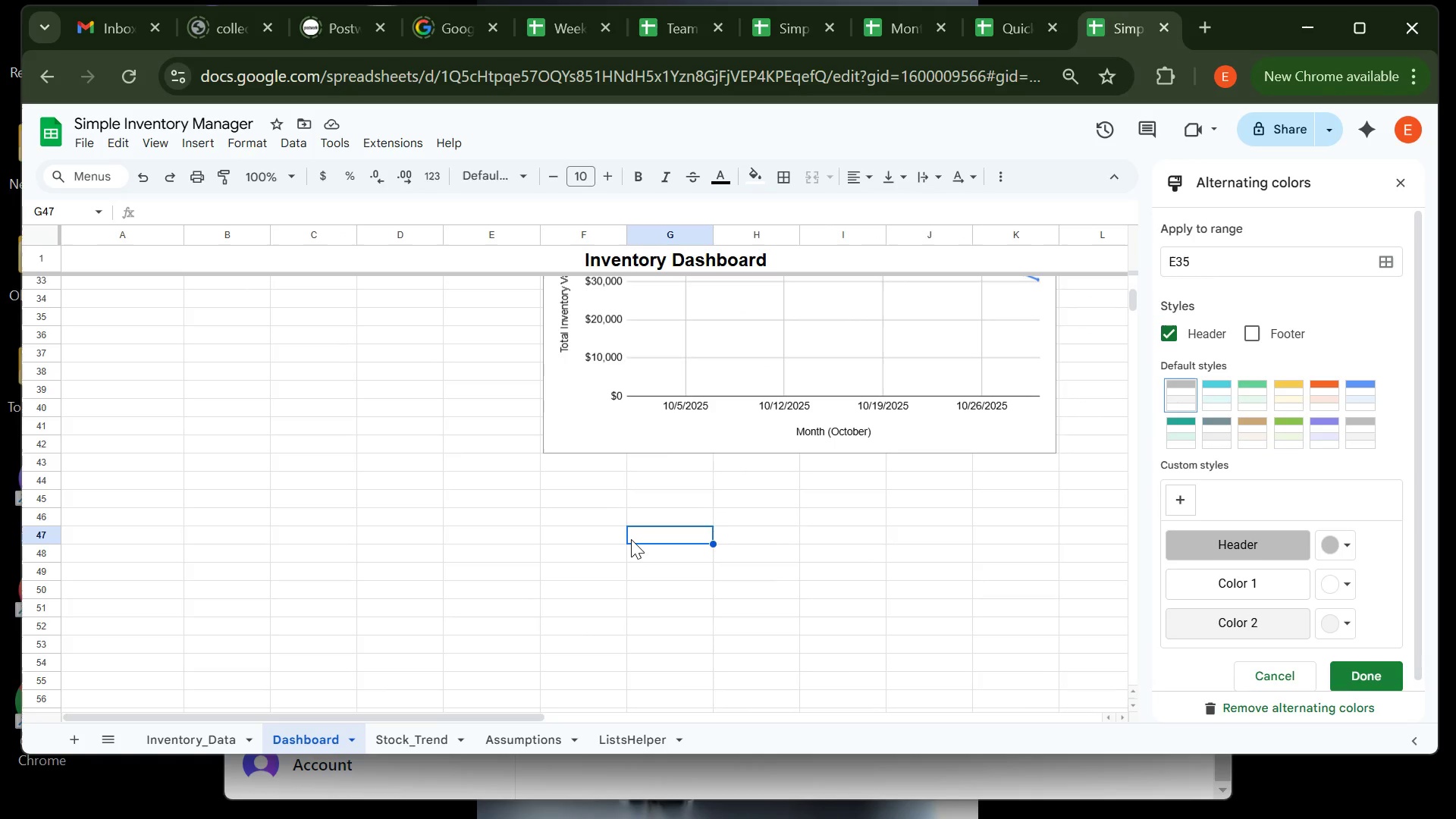 
left_click_drag(start_coordinate=[923, 442], to_coordinate=[811, 421])
 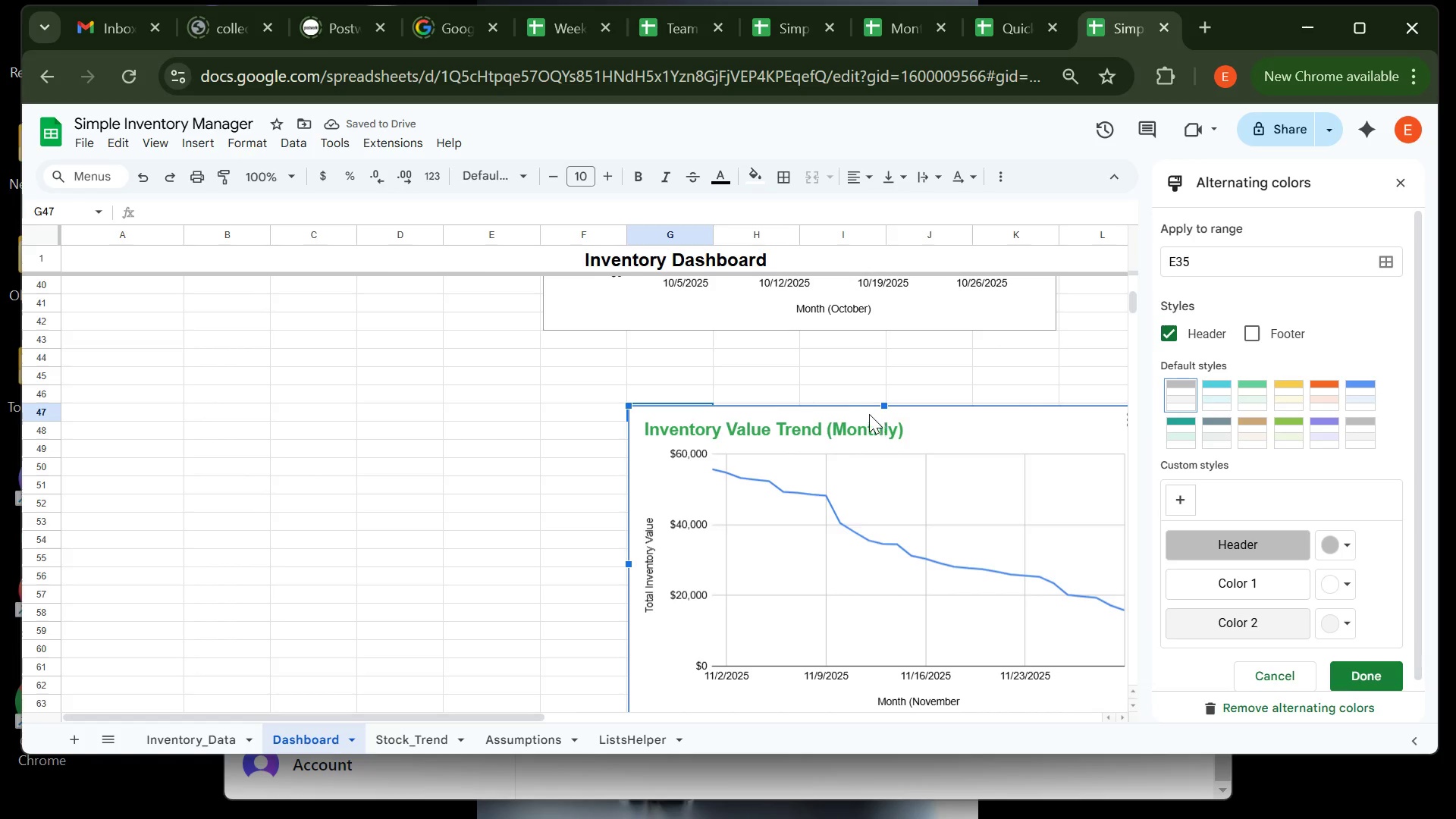 
left_click_drag(start_coordinate=[875, 414], to_coordinate=[775, 350])
 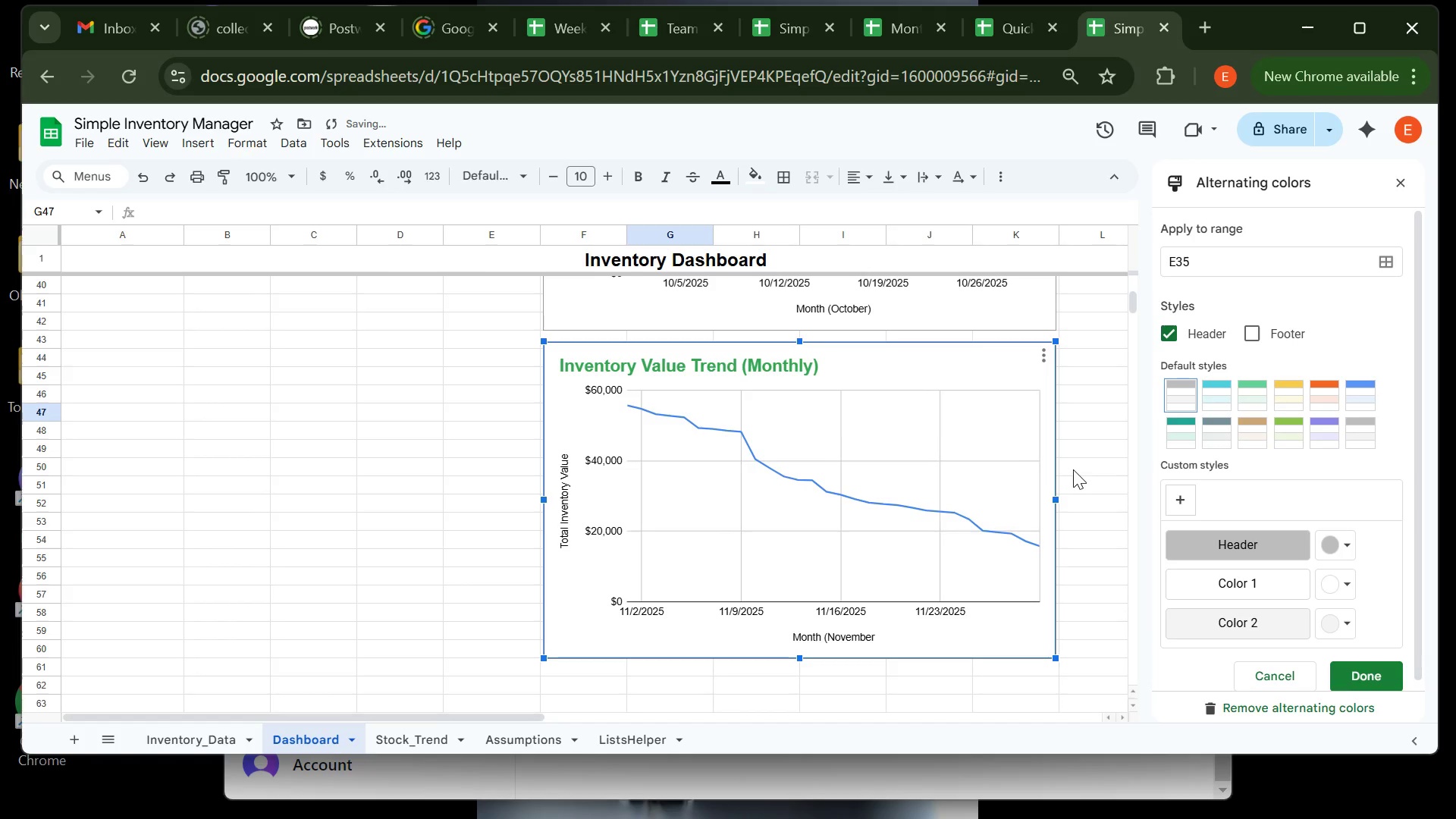 
left_click([1084, 473])
 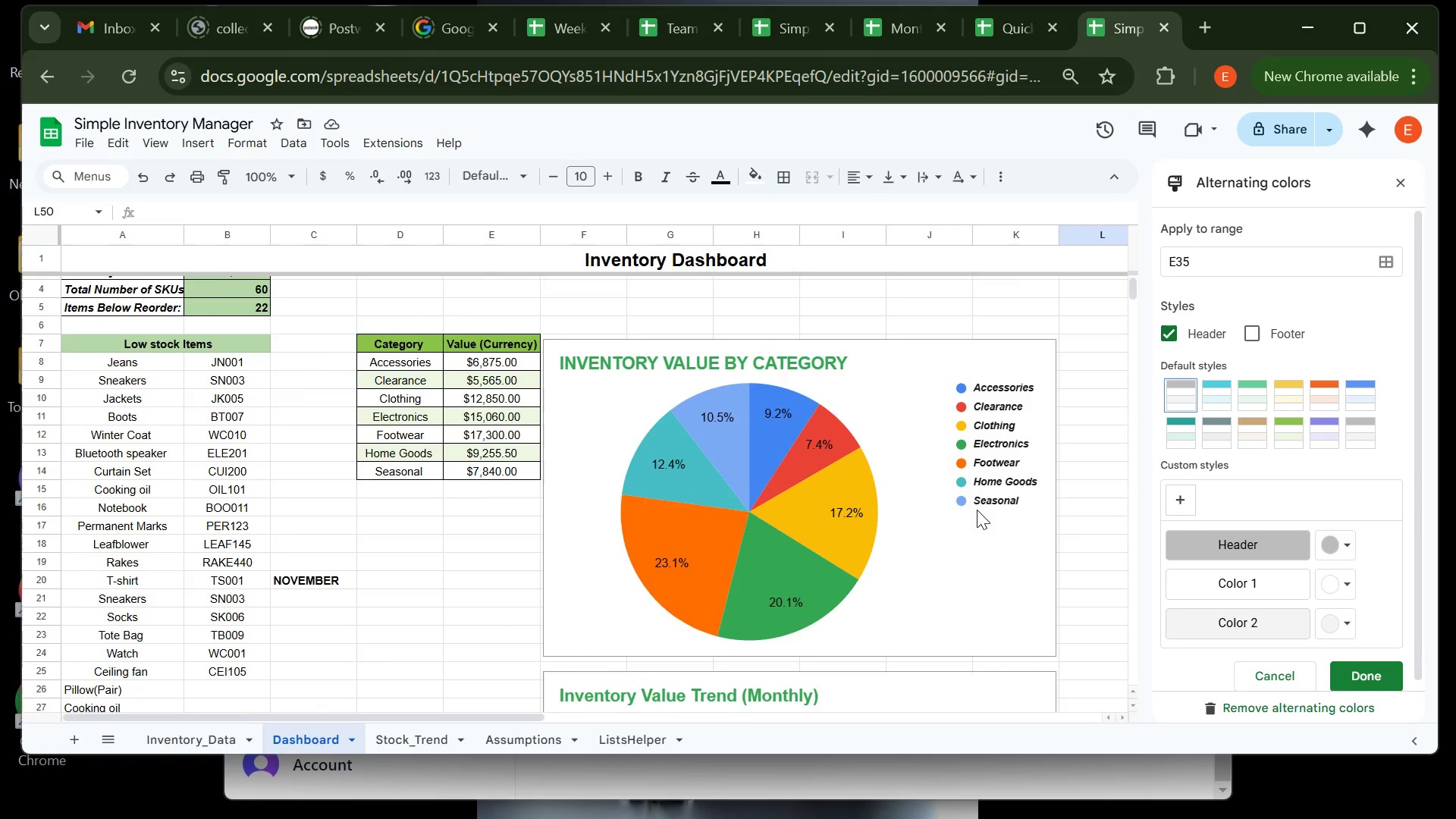 
wait(10.7)
 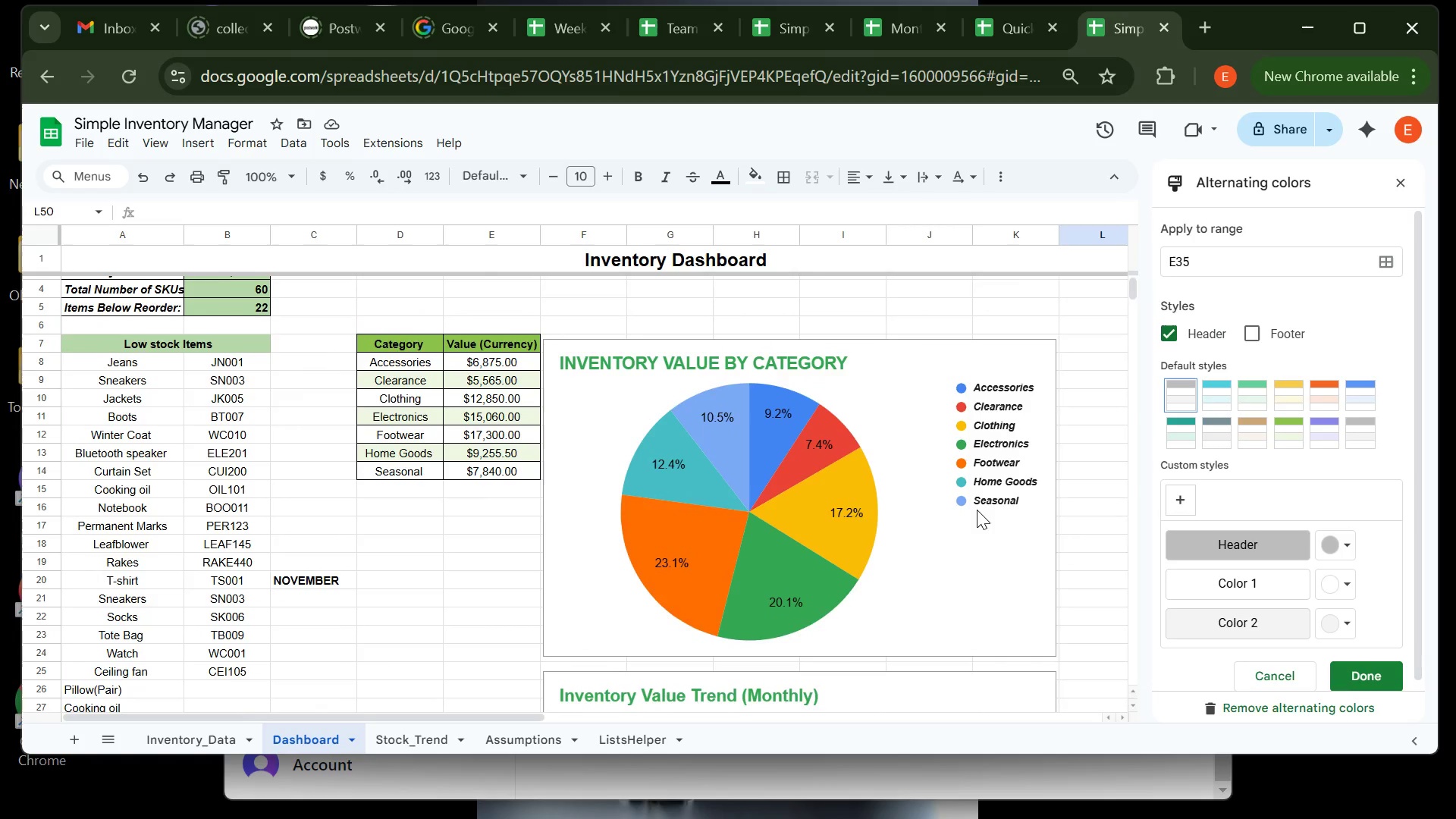 
left_click([949, 516])
 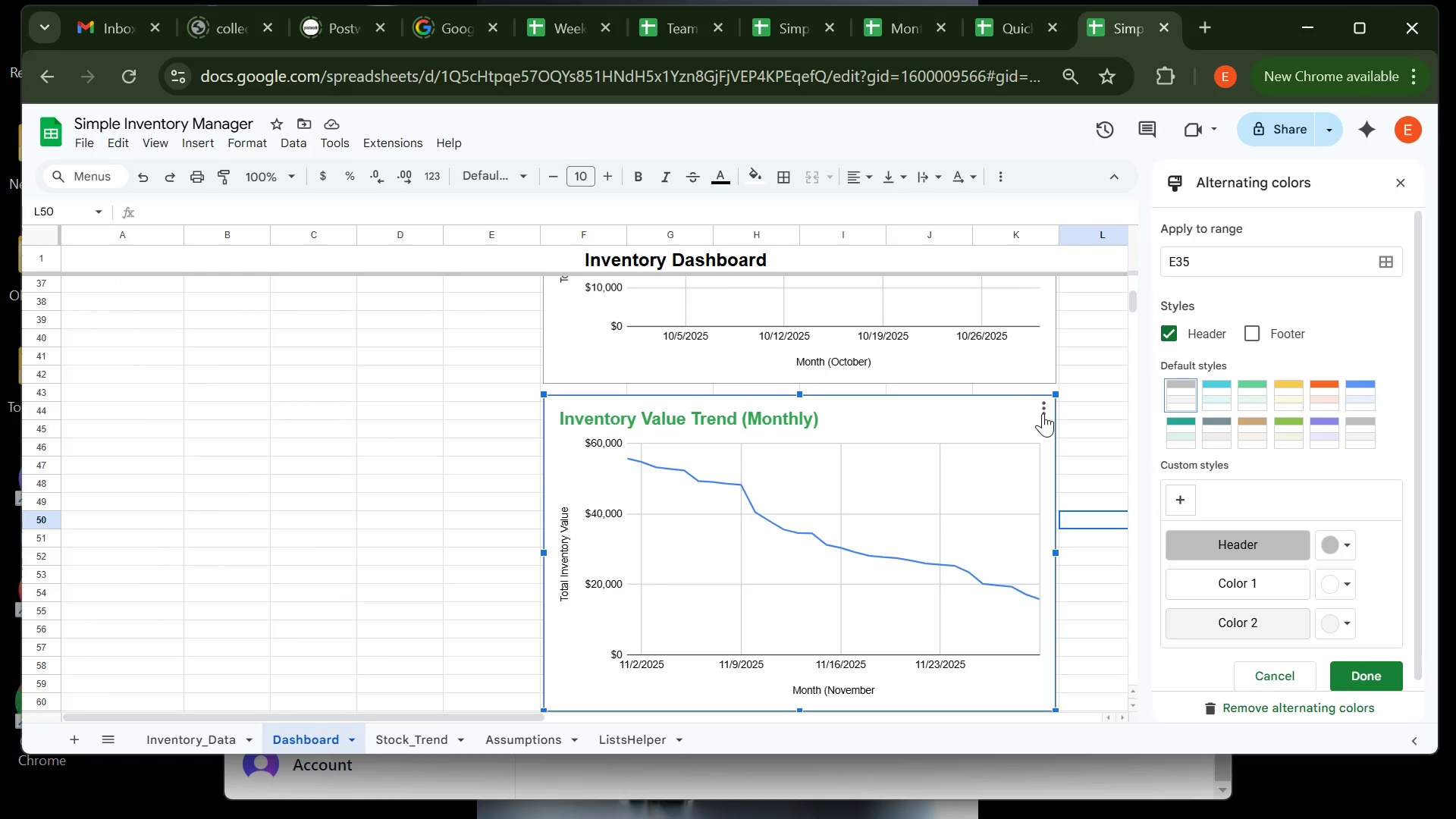 
left_click([1043, 413])
 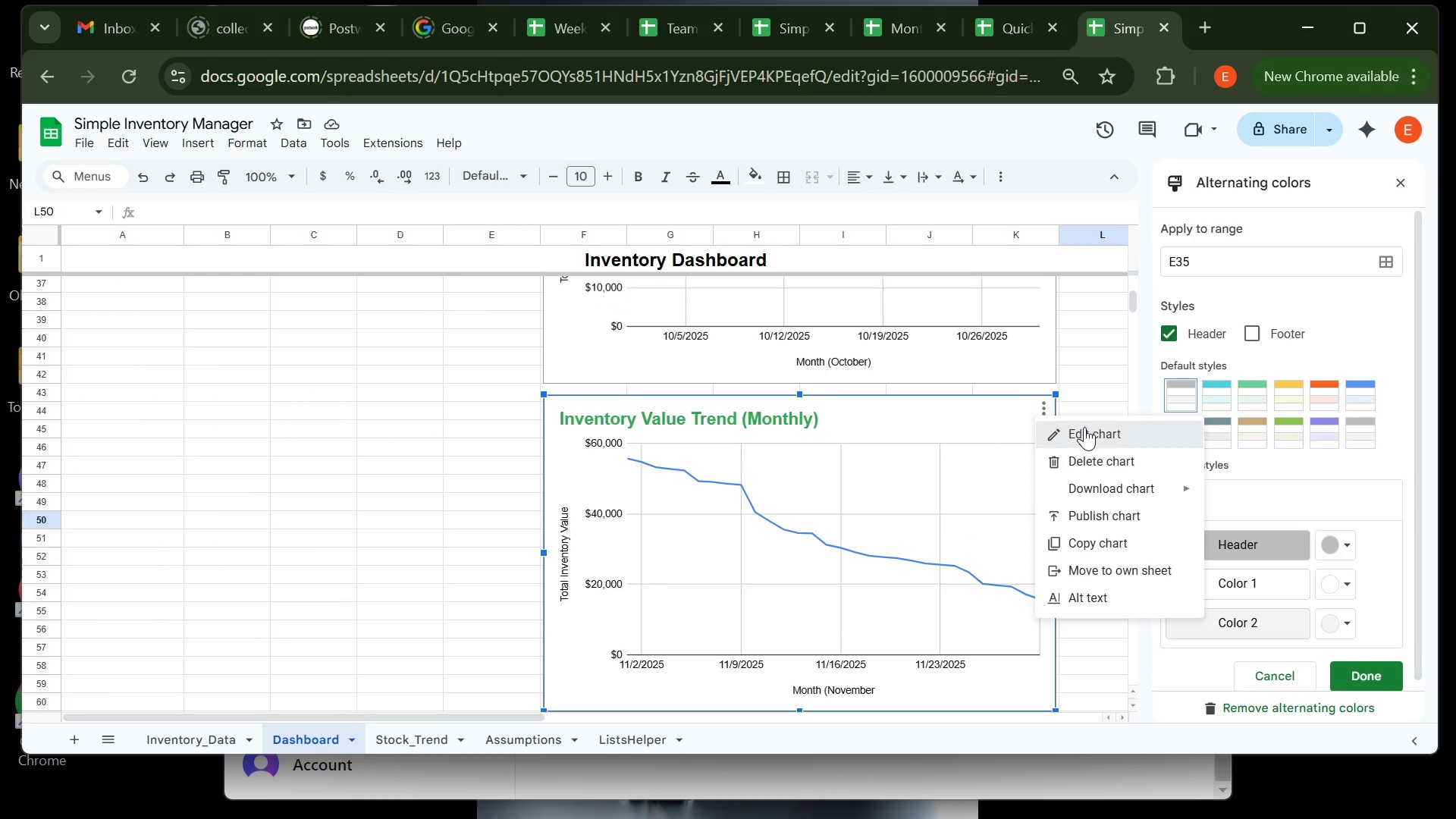 
left_click([1084, 427])
 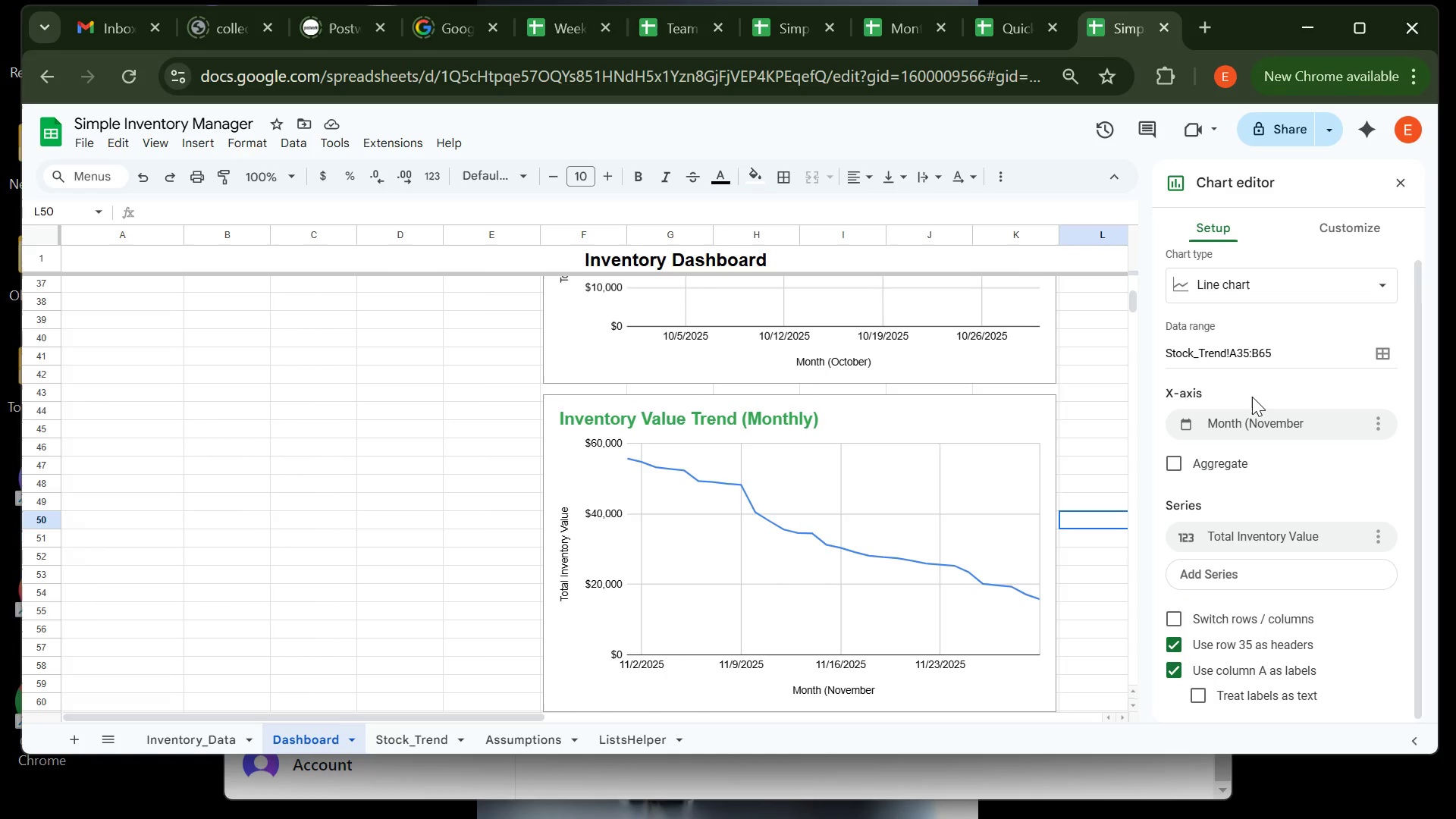 
wait(5.57)
 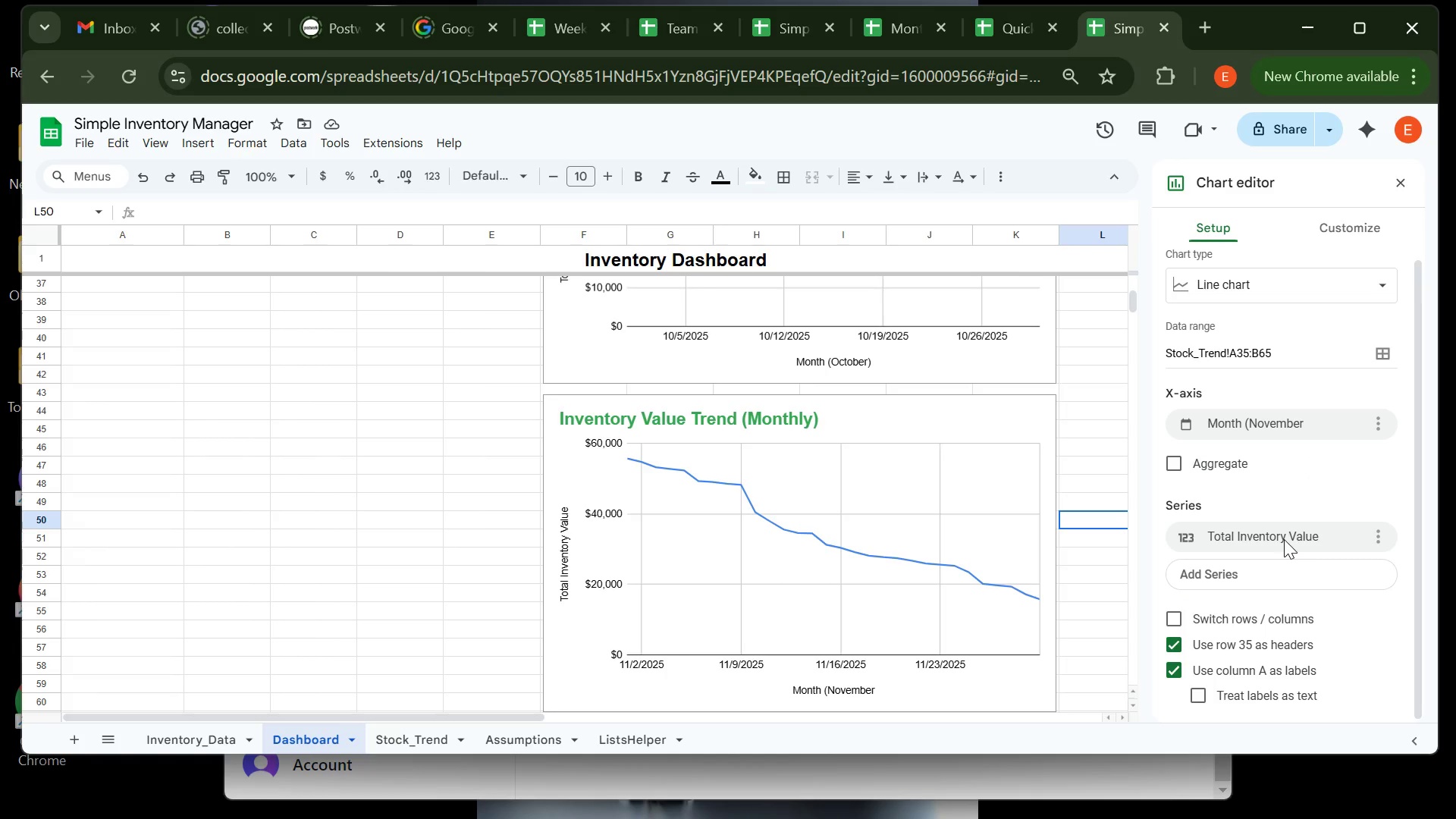 
left_click([1335, 240])
 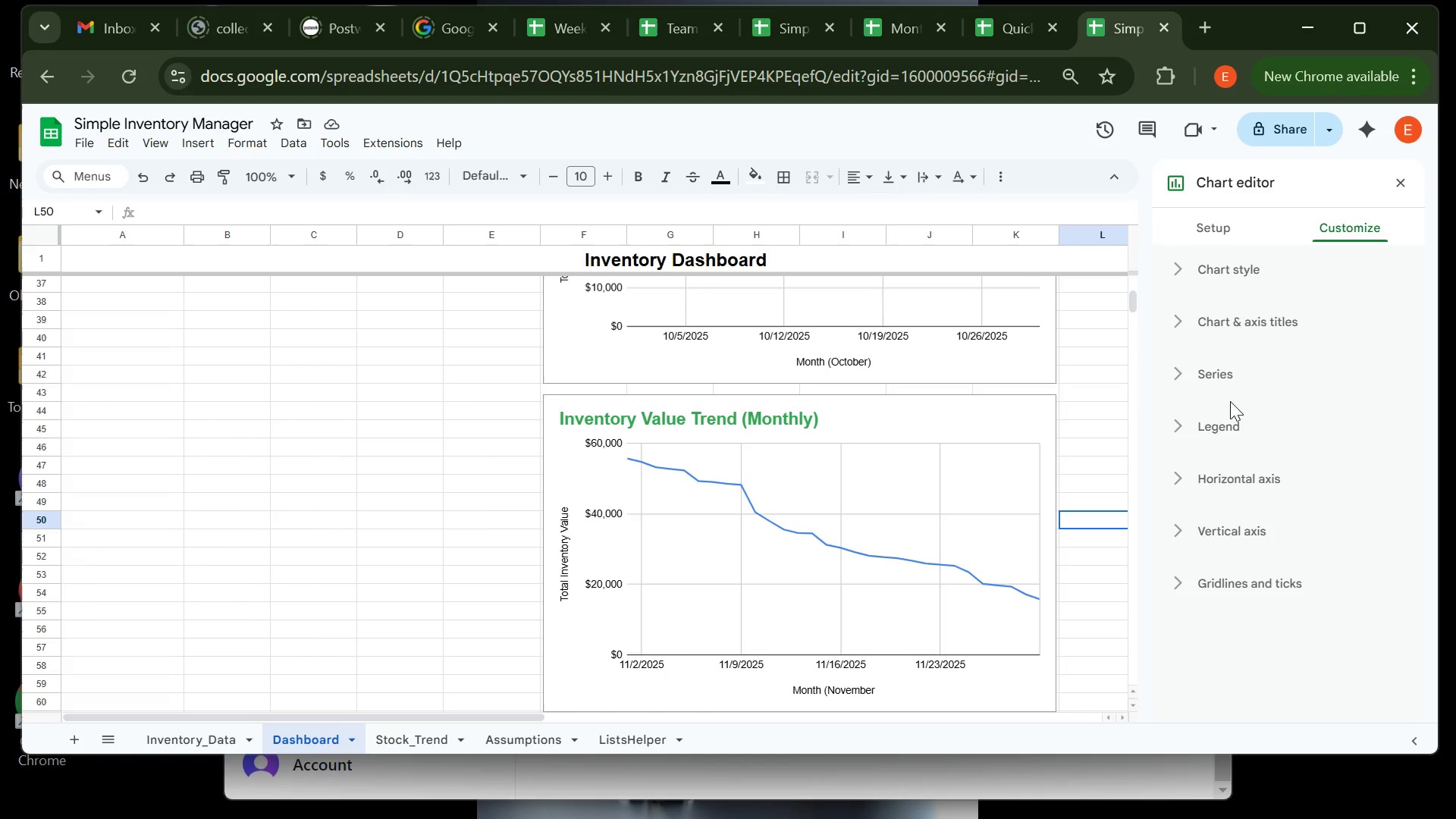 
left_click([1232, 381])
 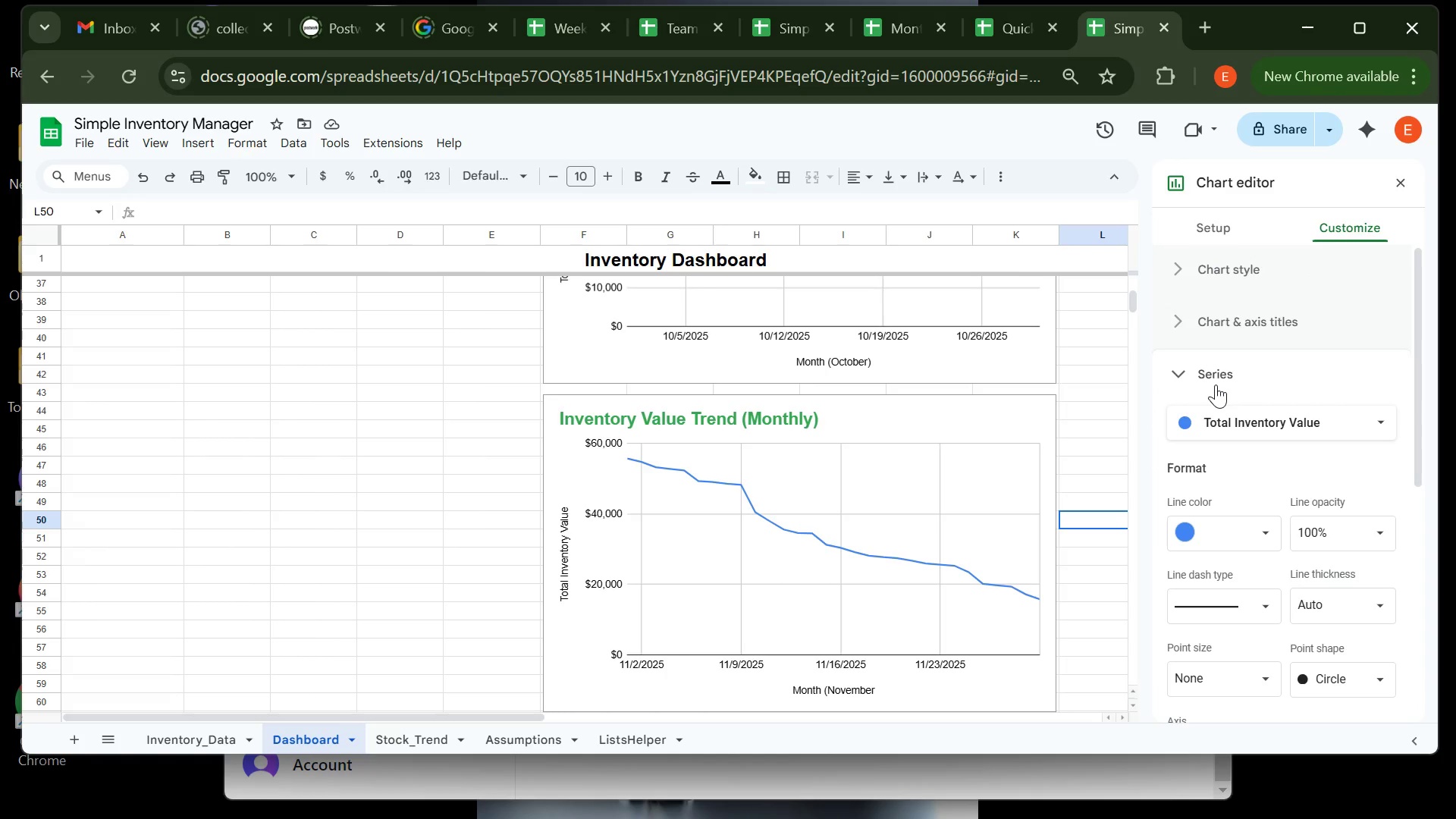 
mouse_move([1230, 557])
 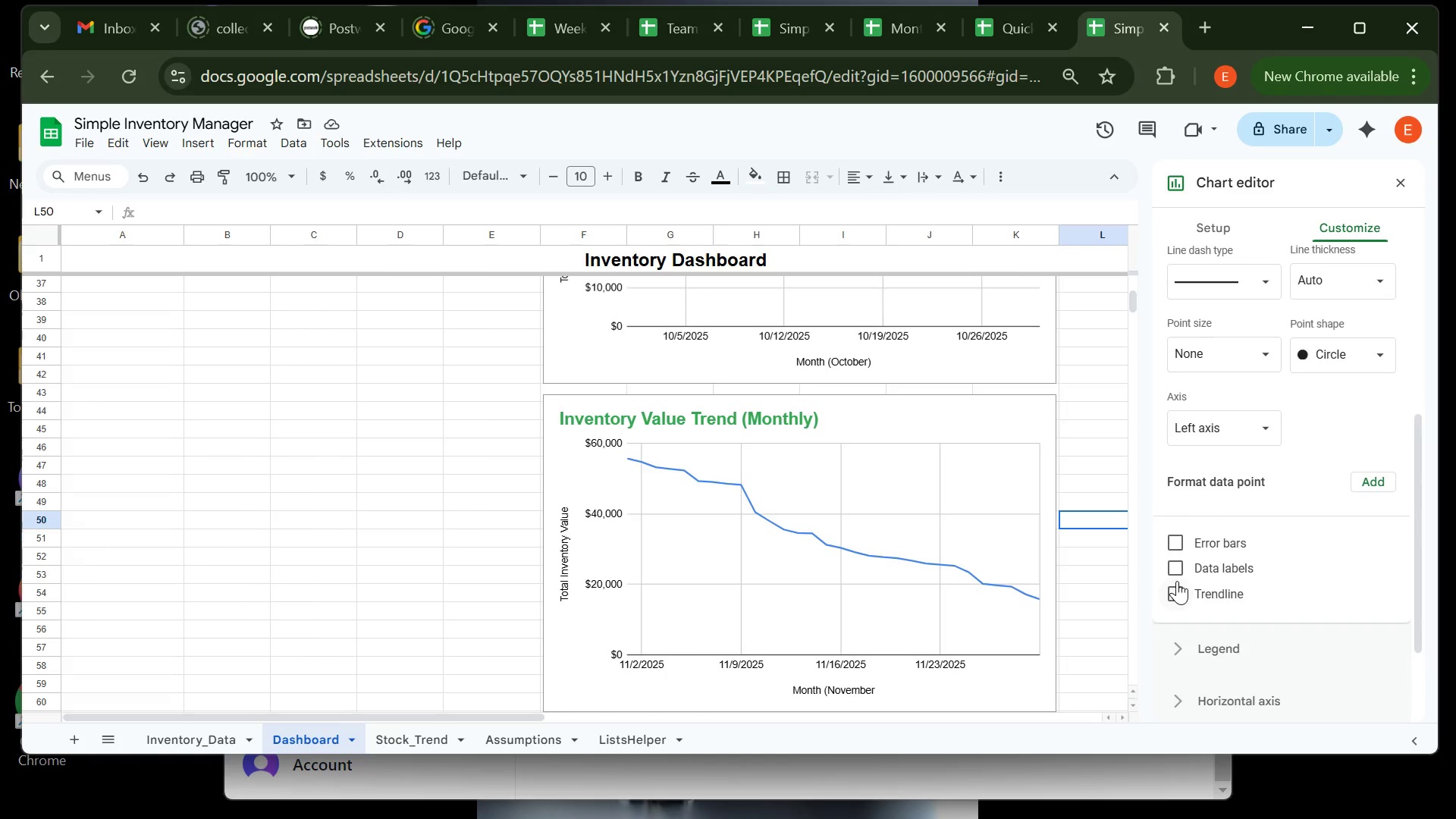 
left_click([1175, 594])
 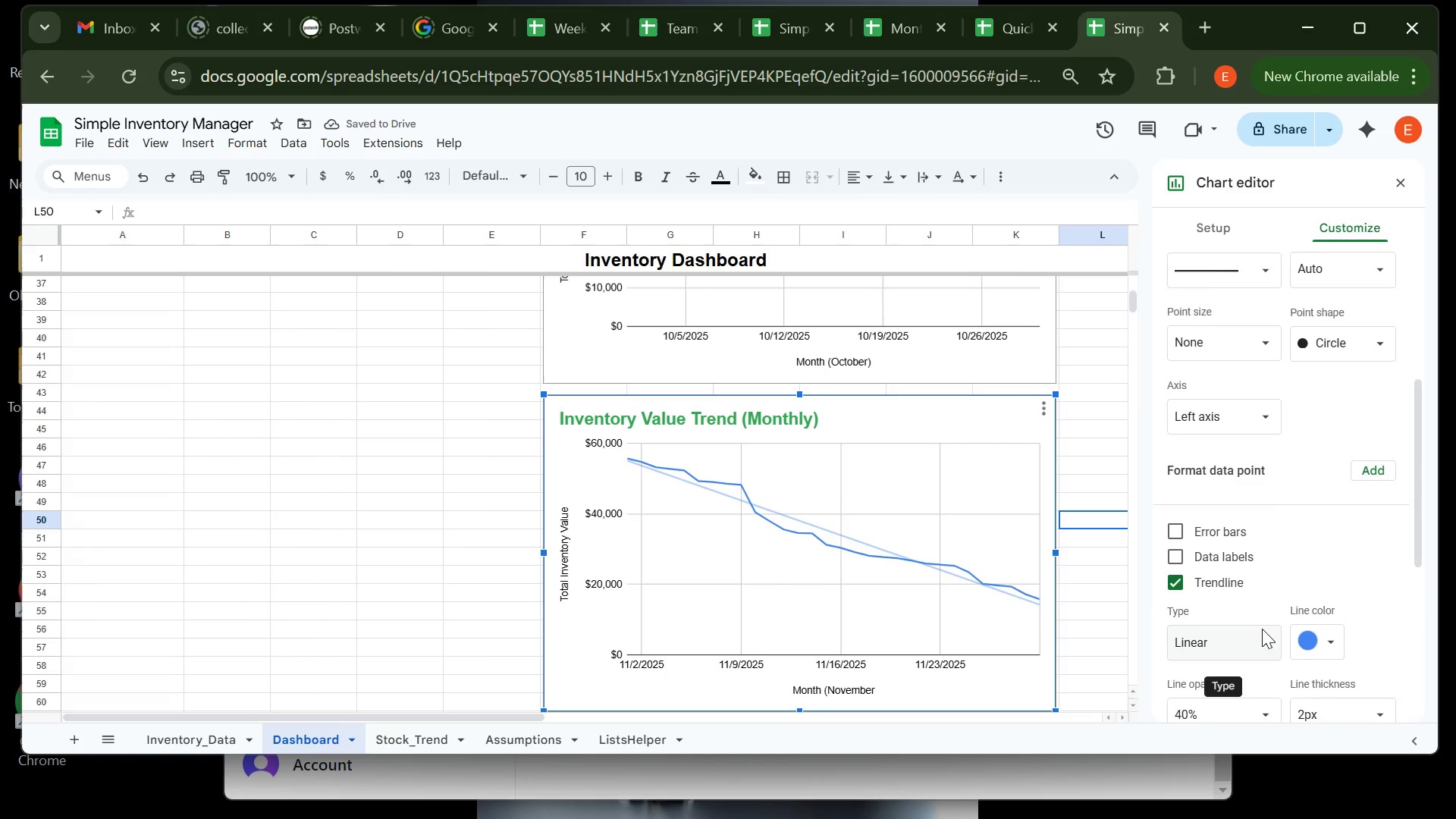 
wait(6.19)
 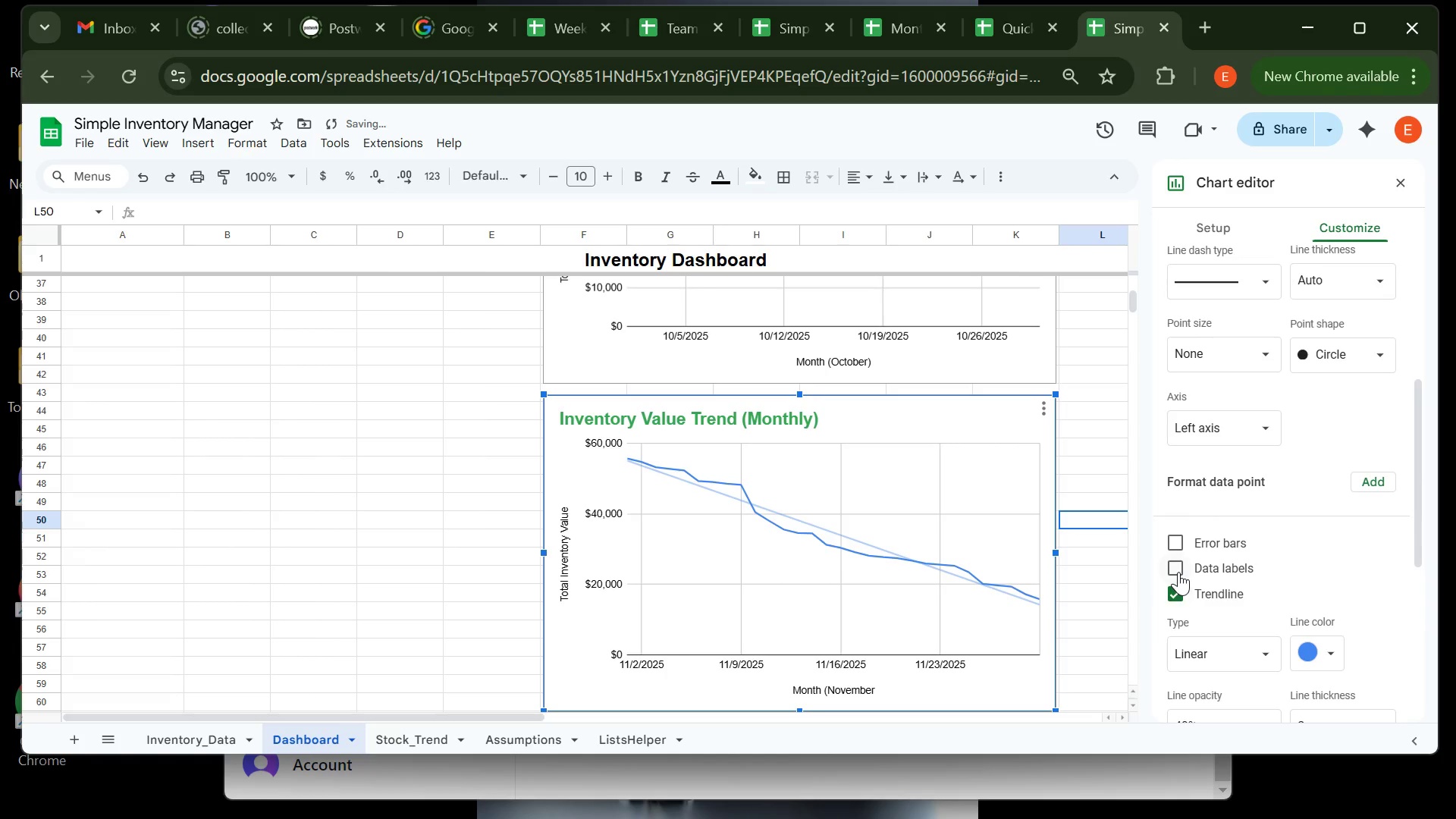 
left_click([1325, 629])
 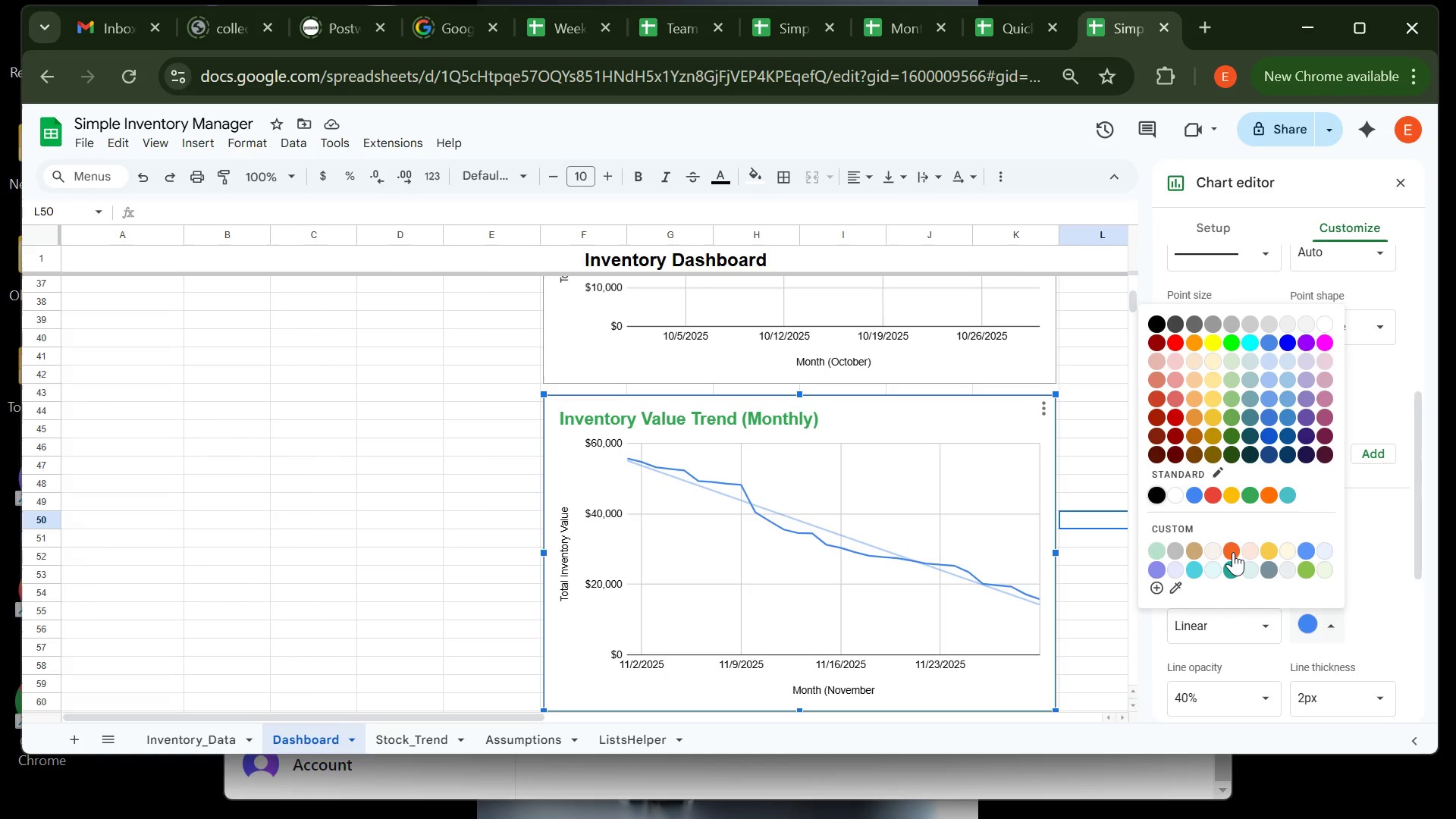 
left_click([1233, 552])
 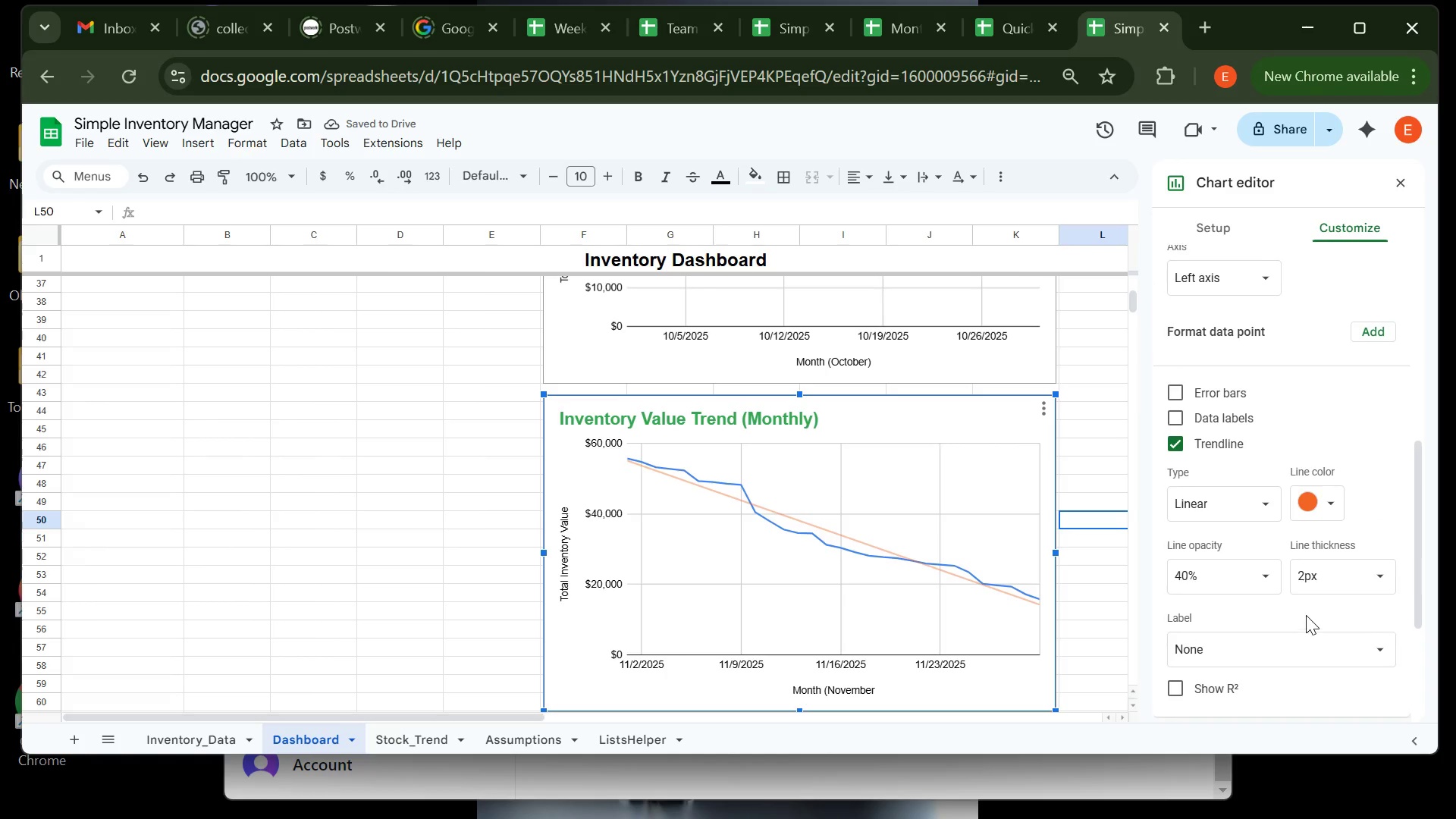 
wait(7.26)
 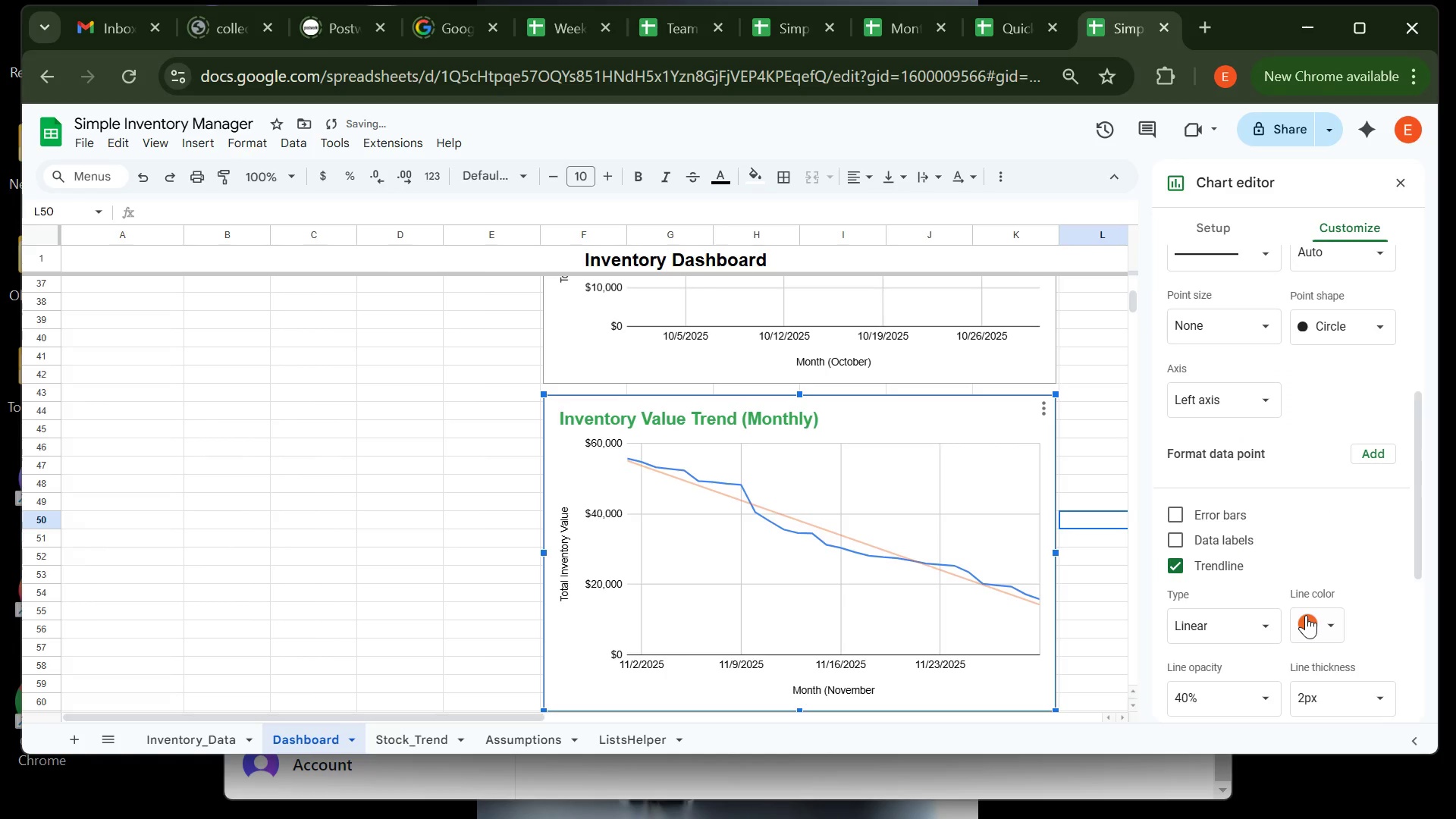 
left_click([1178, 421])
 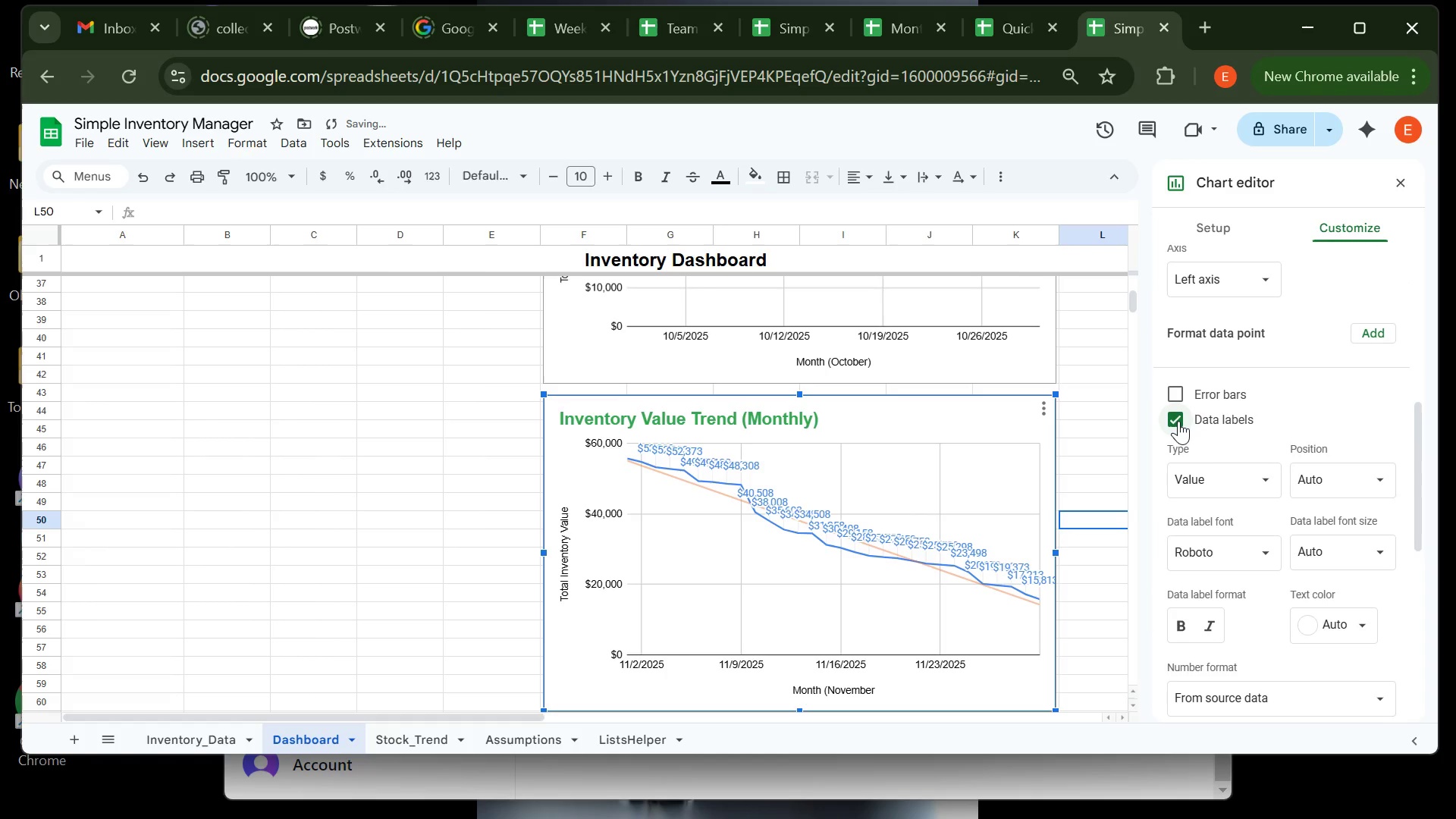 
left_click([1178, 421])
 